 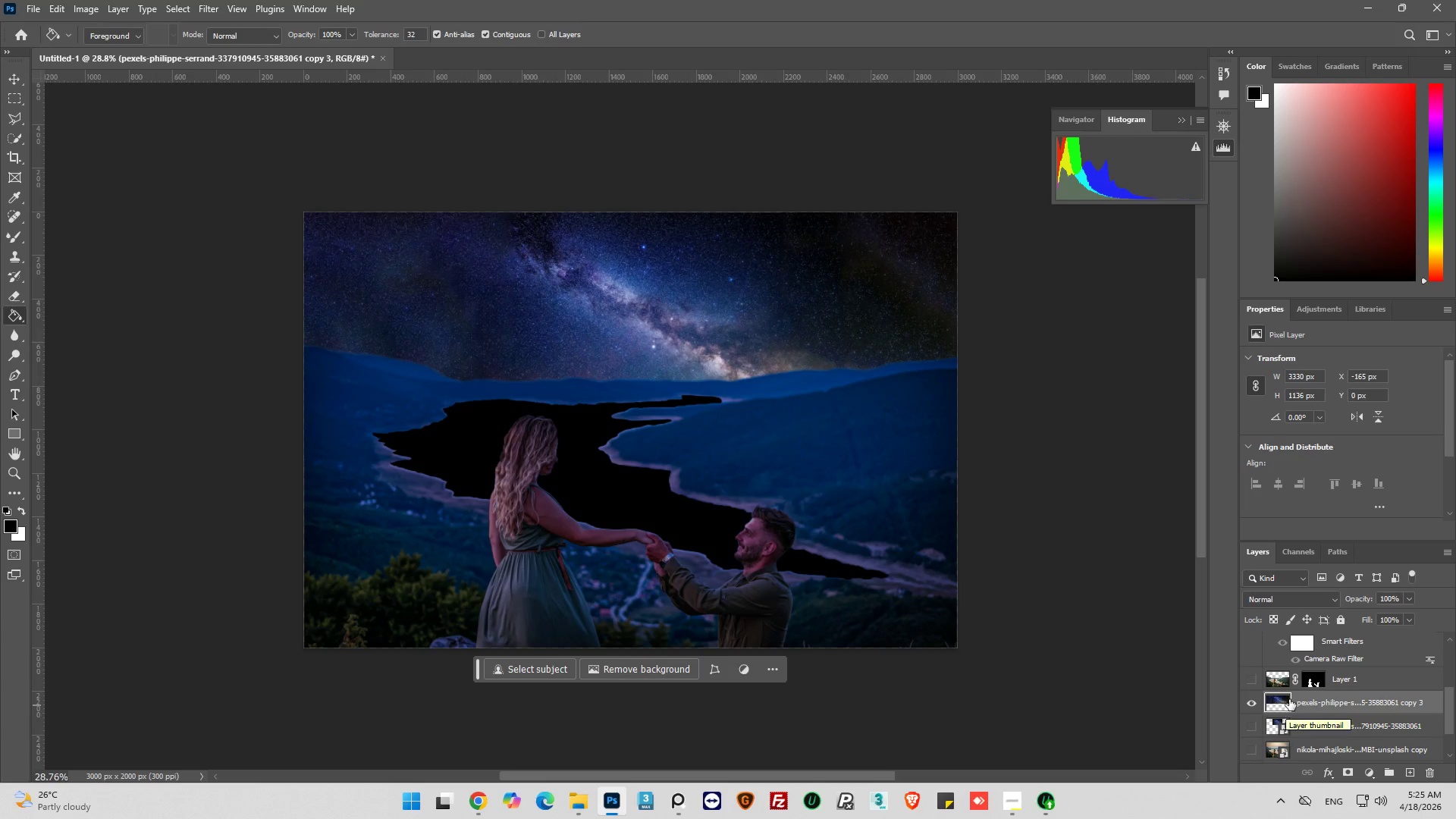 
key(Control+J)
 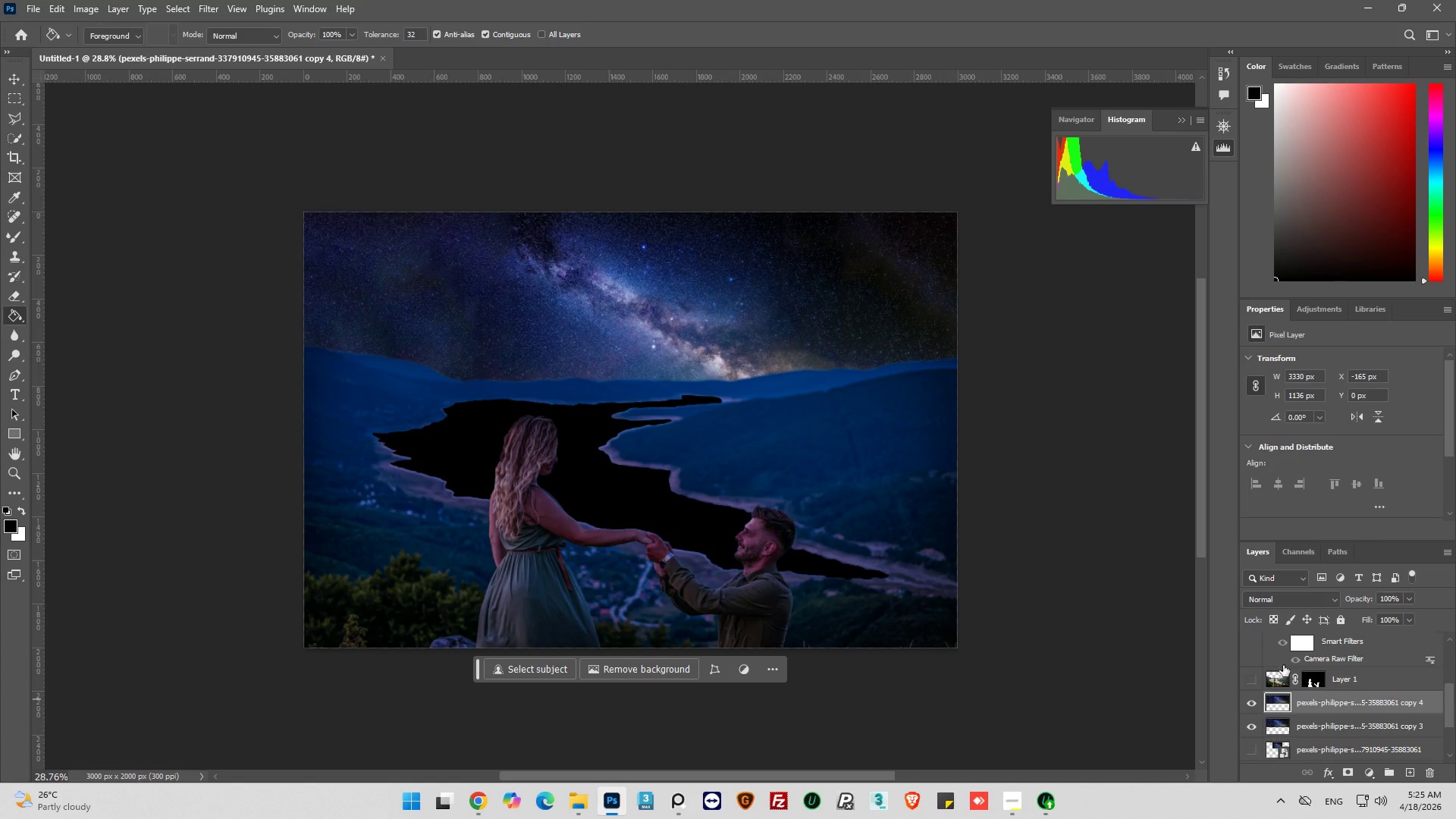 
left_click_drag(start_coordinate=[1329, 700], to_coordinate=[1329, 624])
 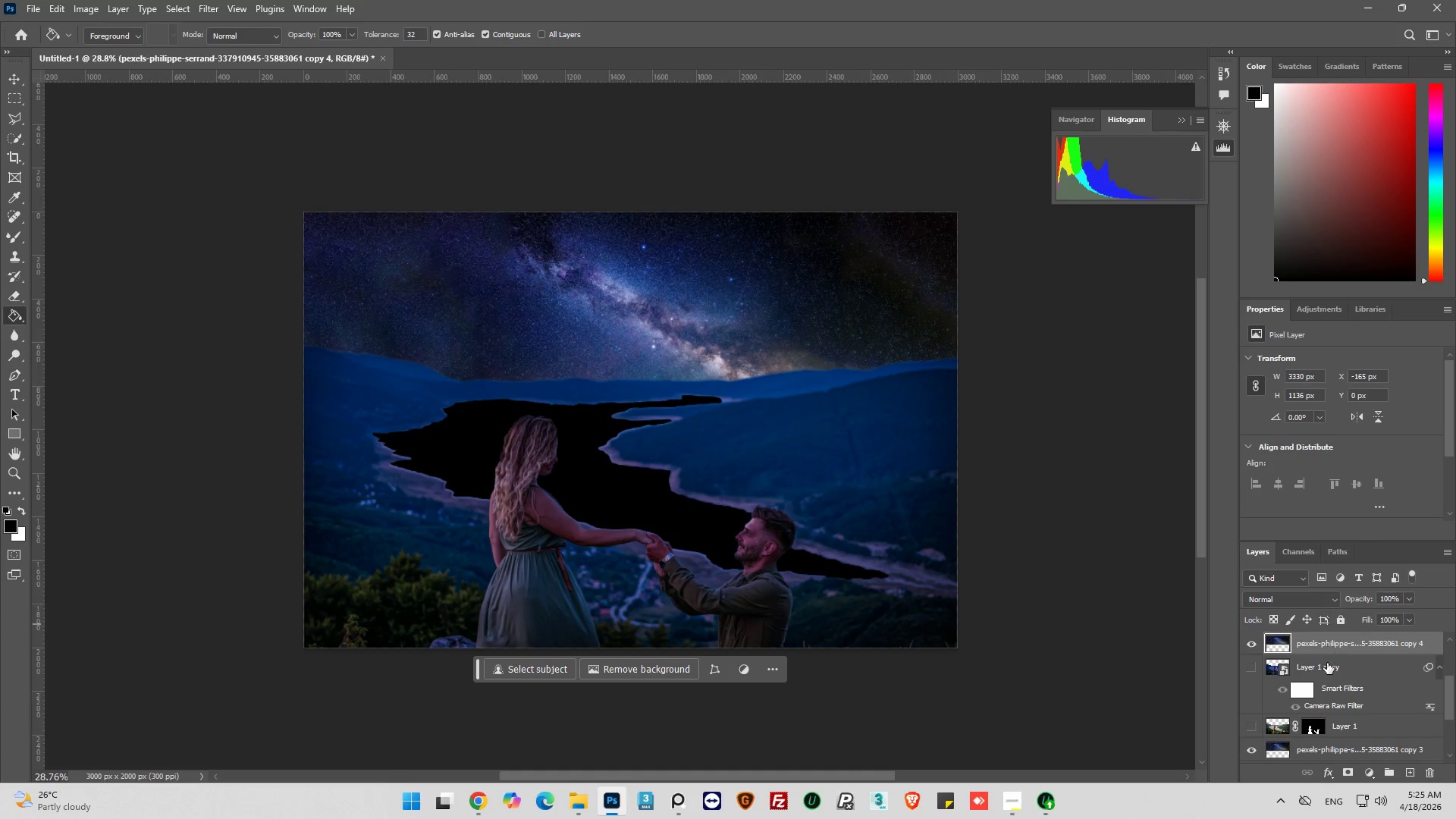 
scroll: coordinate [1326, 691], scroll_direction: up, amount: 5.0
 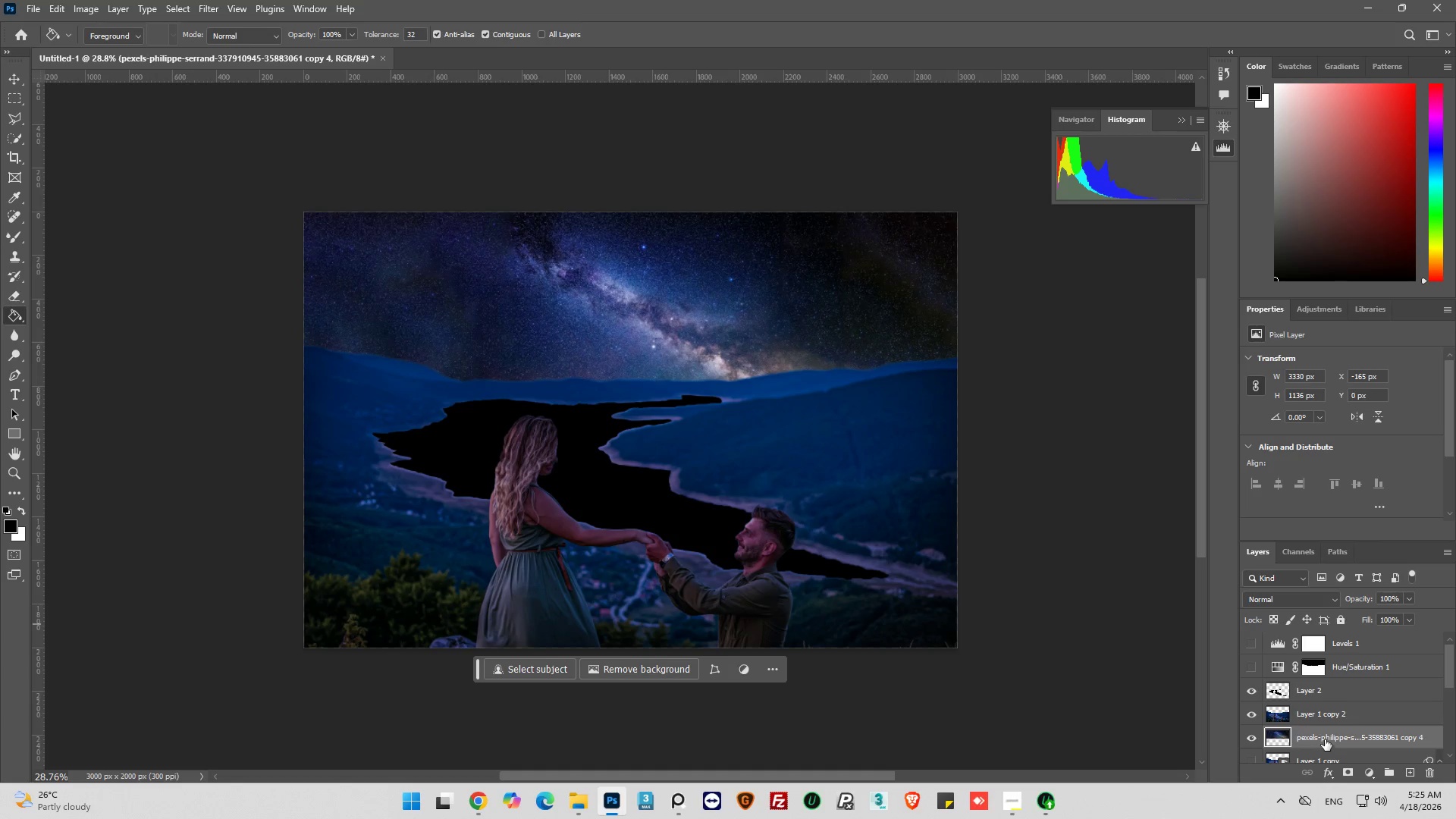 
left_click_drag(start_coordinate=[1325, 739], to_coordinate=[1325, 648])
 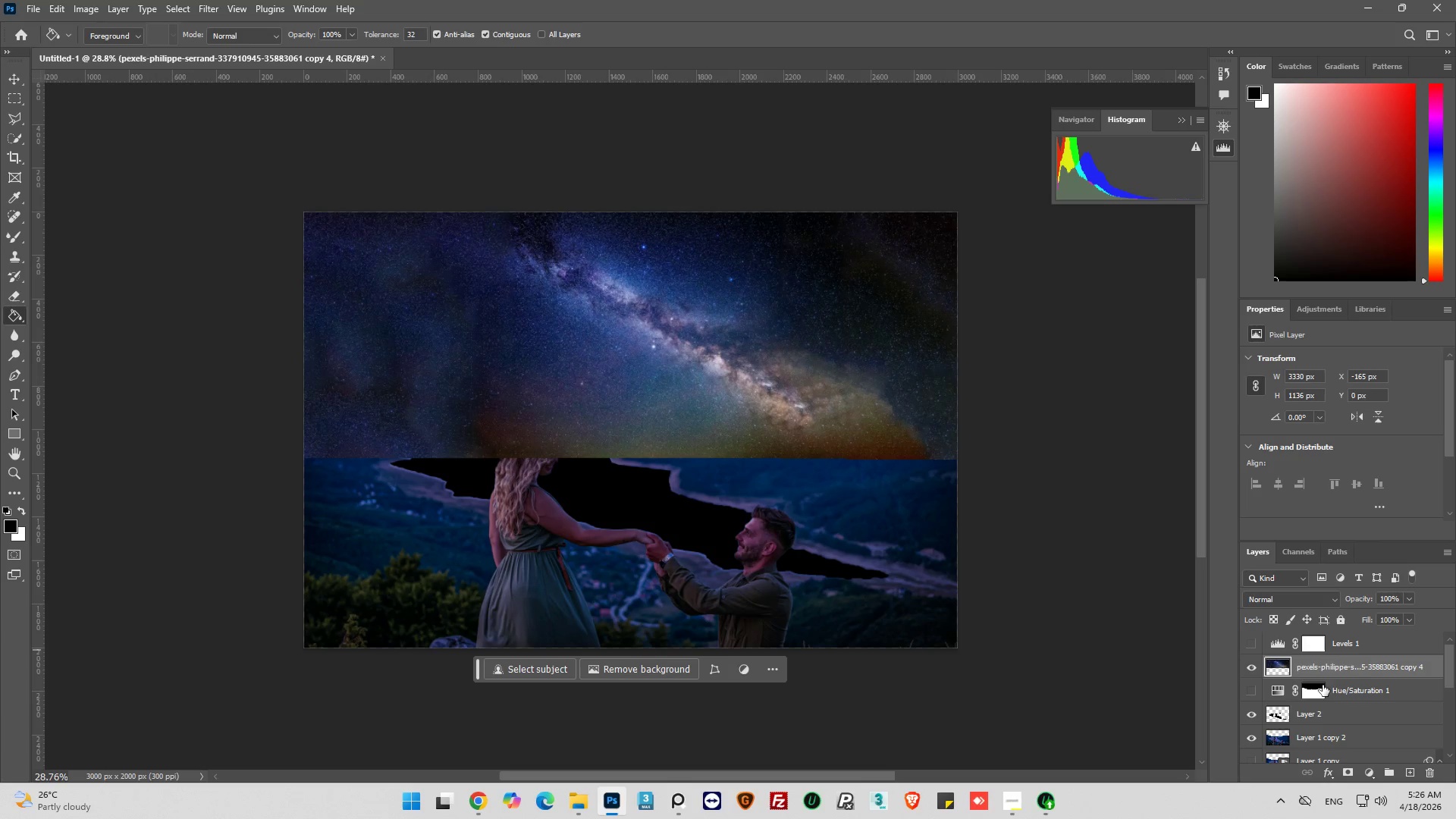 
scroll: coordinate [1323, 691], scroll_direction: up, amount: 3.0
 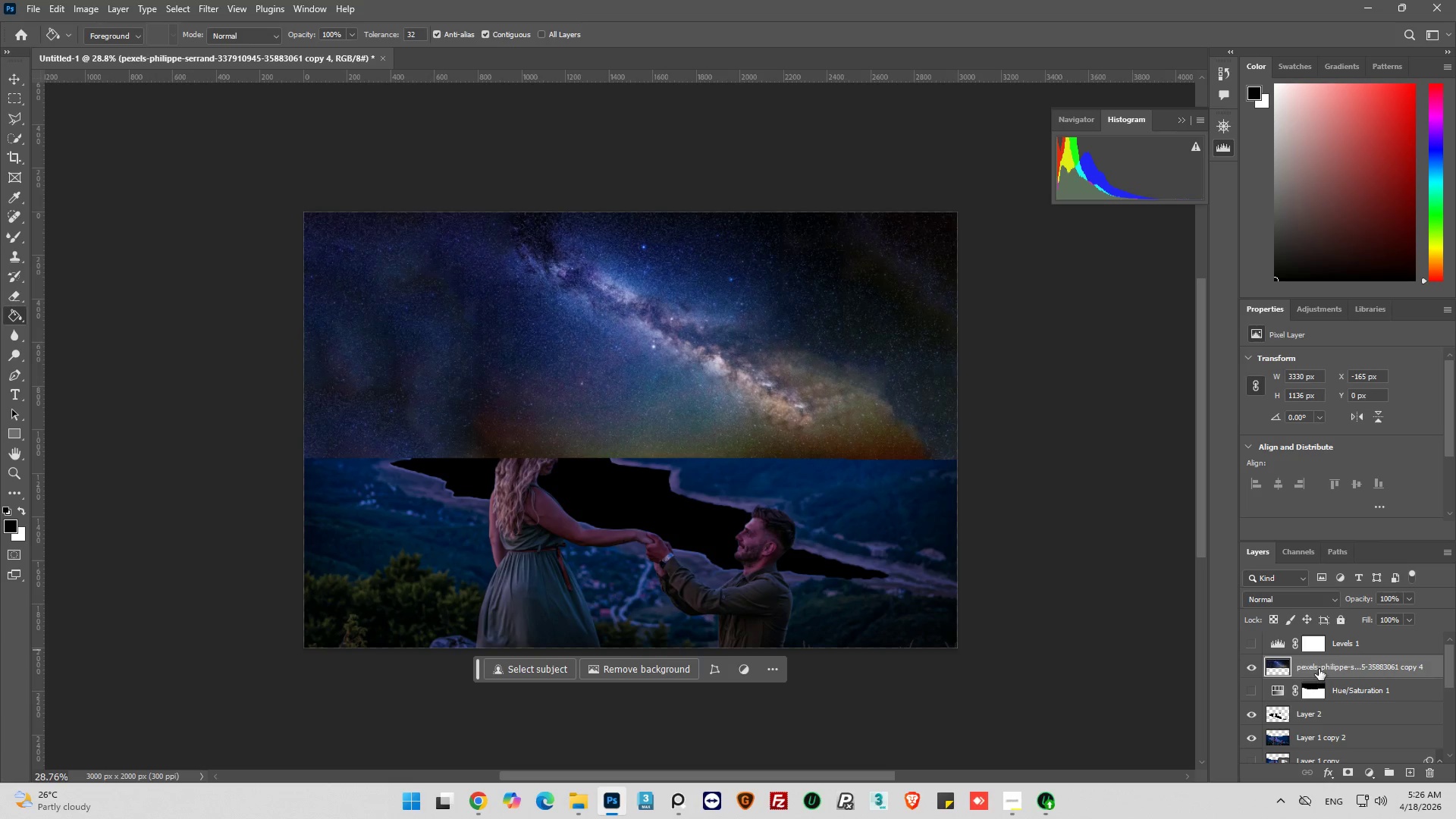 
left_click_drag(start_coordinate=[1320, 664], to_coordinate=[1326, 617])
 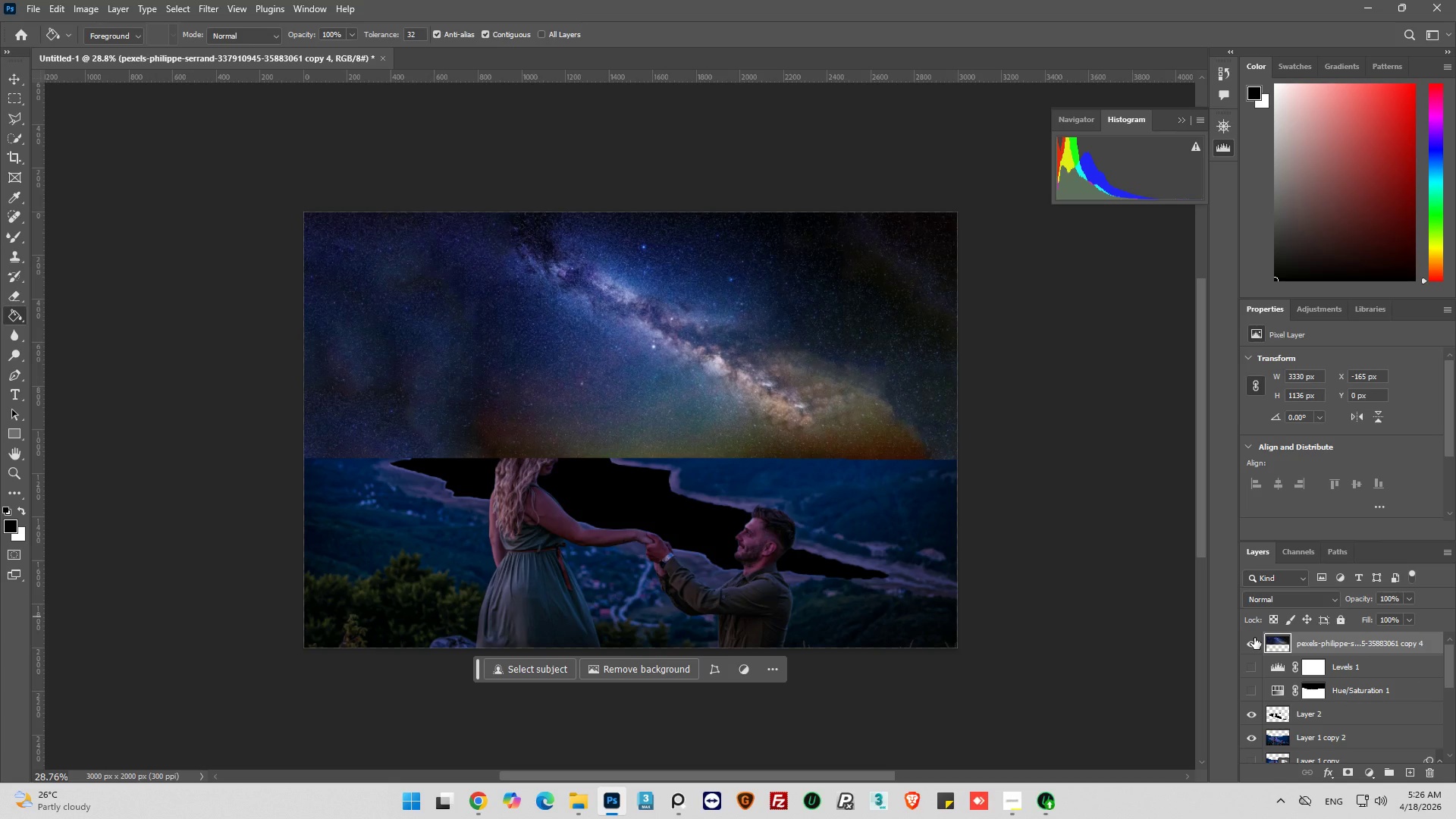 
left_click([1254, 638])
 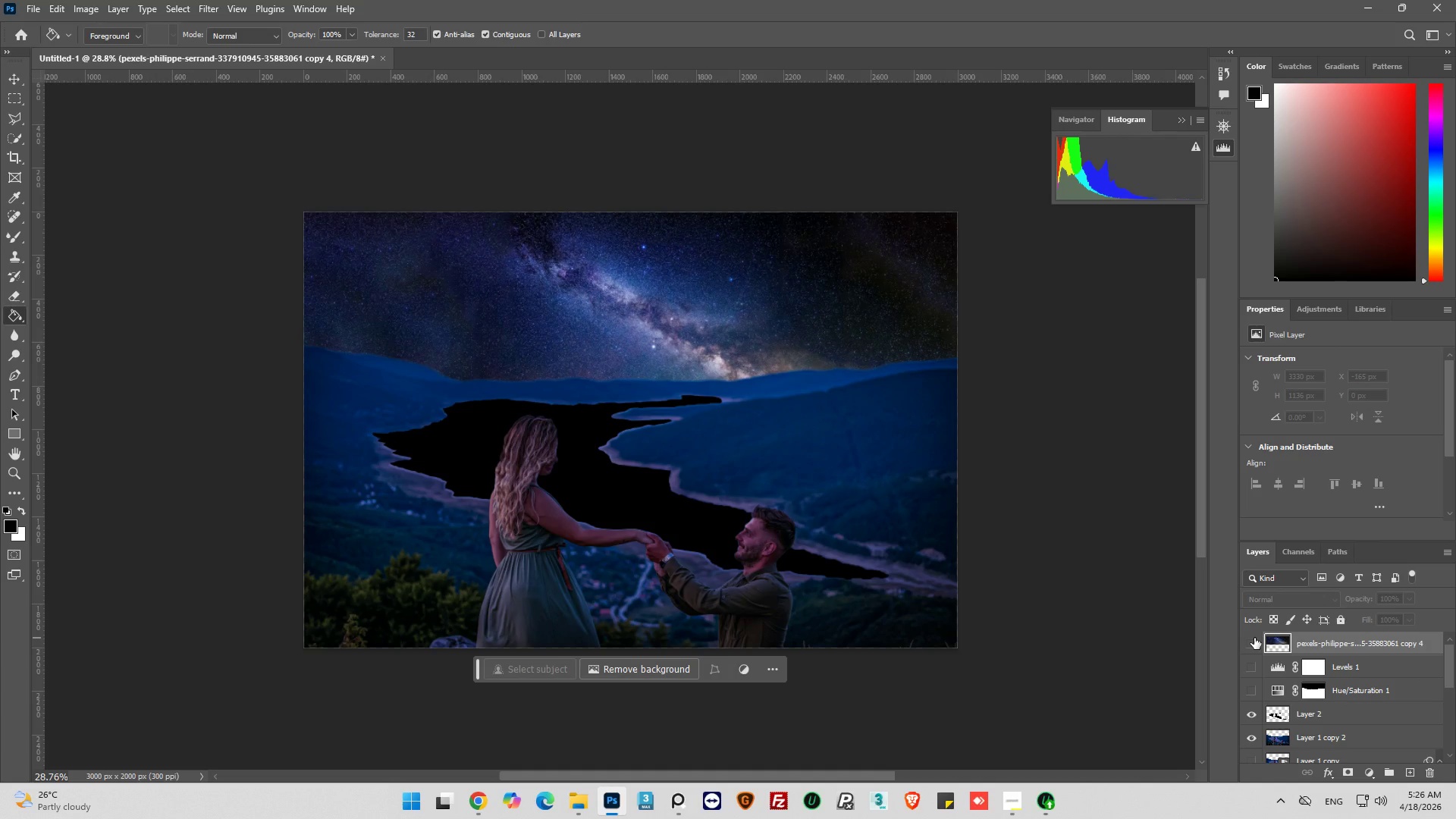 
left_click([1254, 638])
 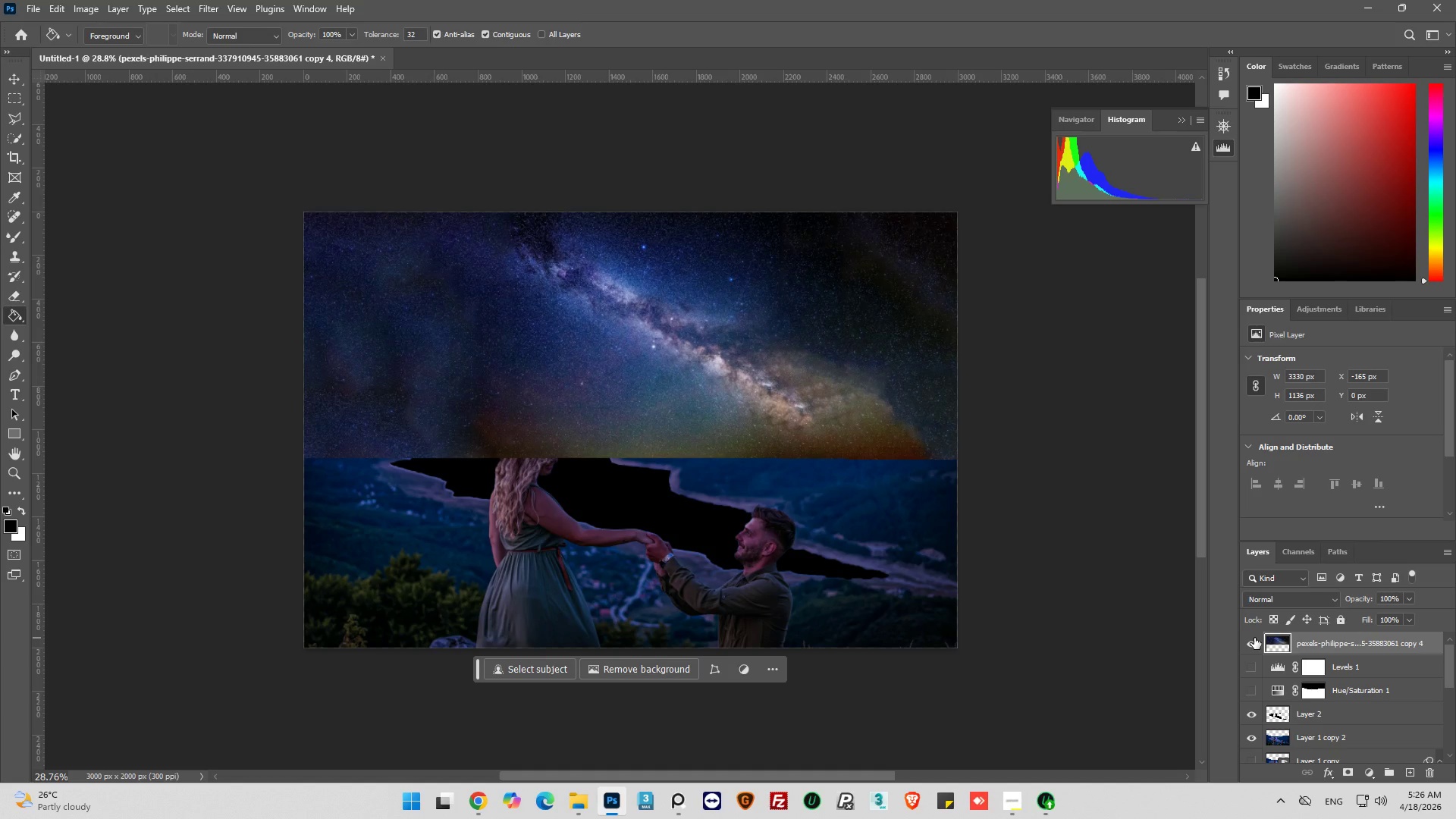 
left_click([1254, 638])
 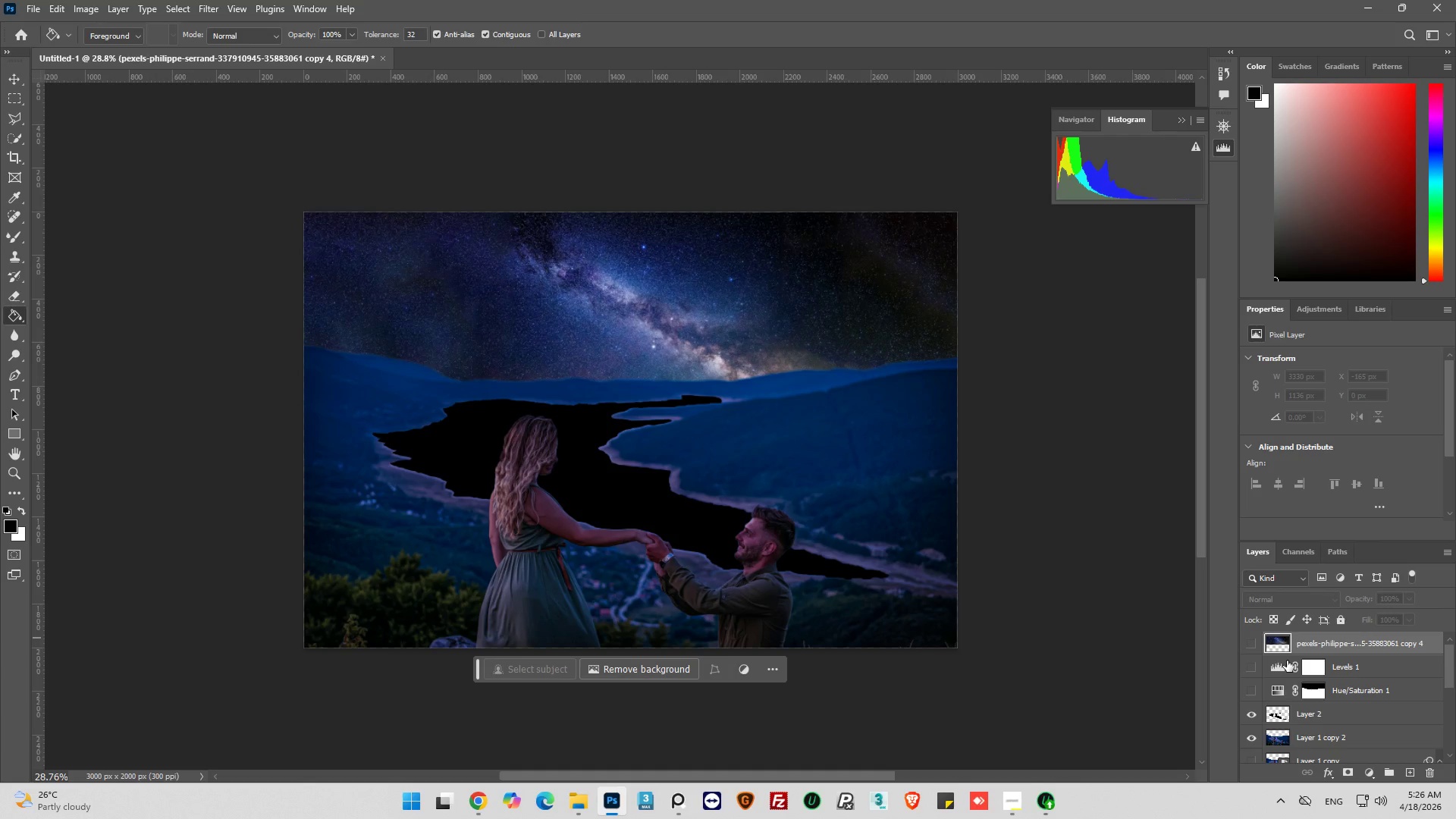 
left_click([1243, 647])
 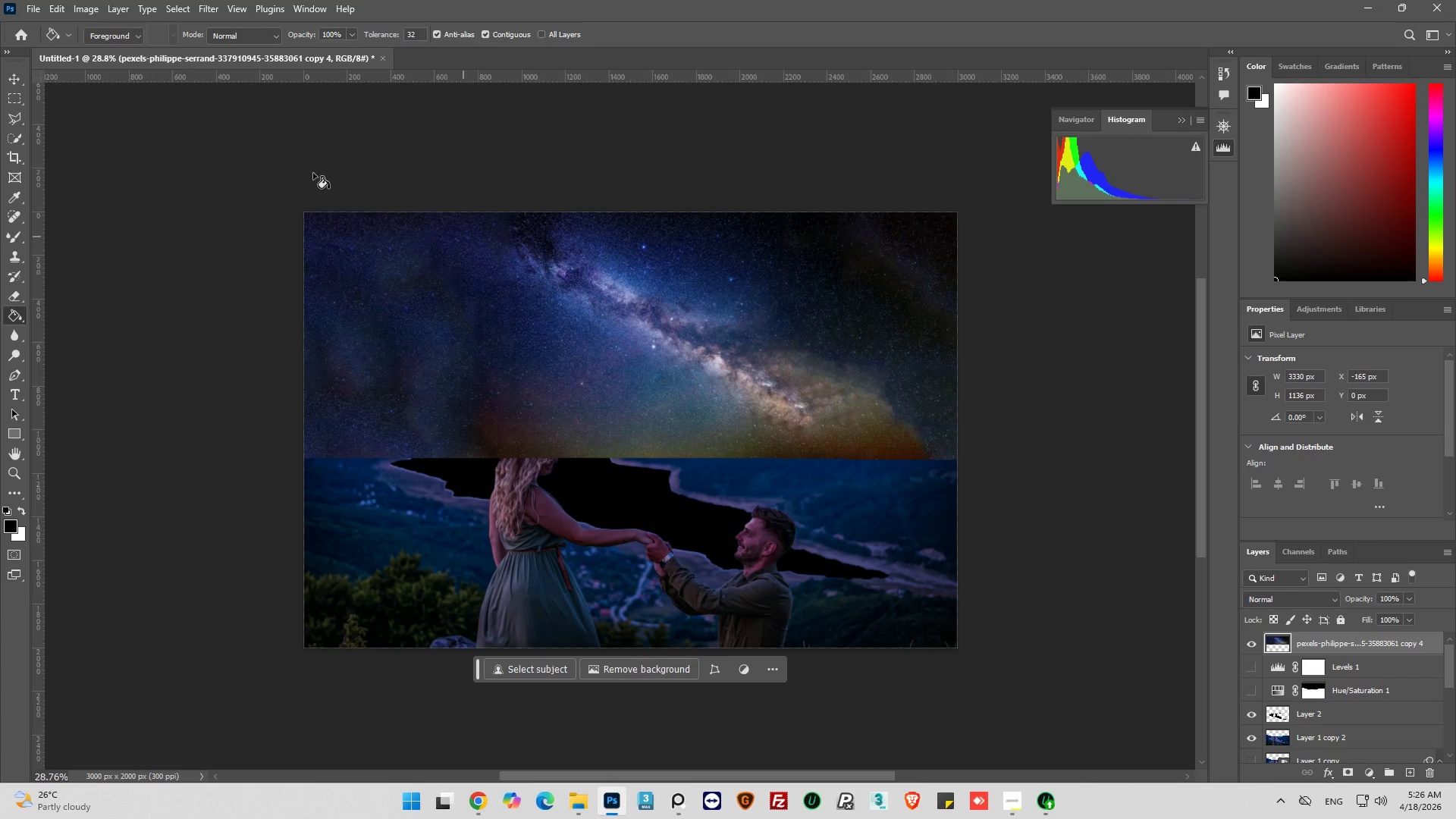 
left_click([10, 77])
 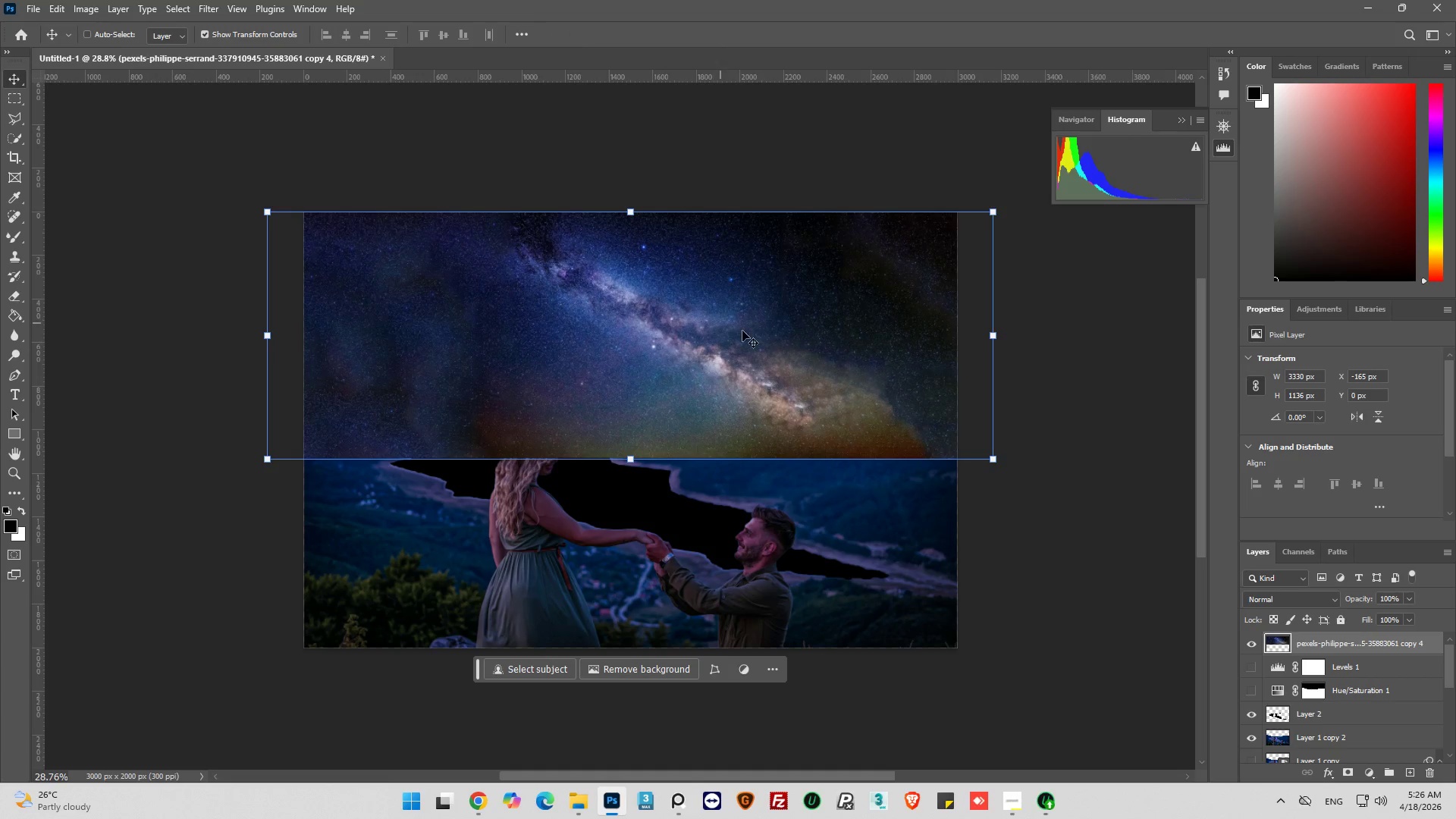 
right_click([752, 334])
 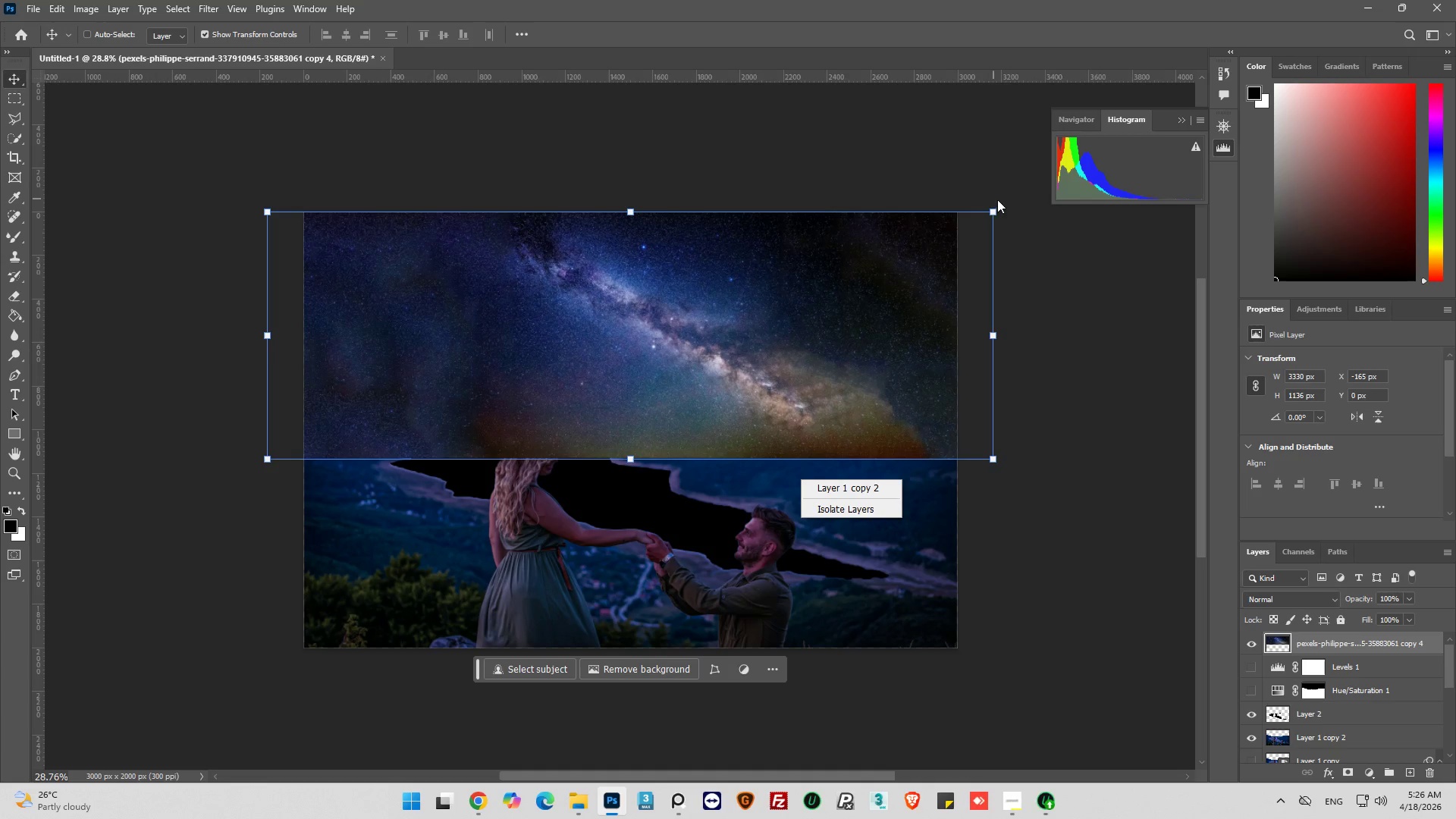 
wait(9.33)
 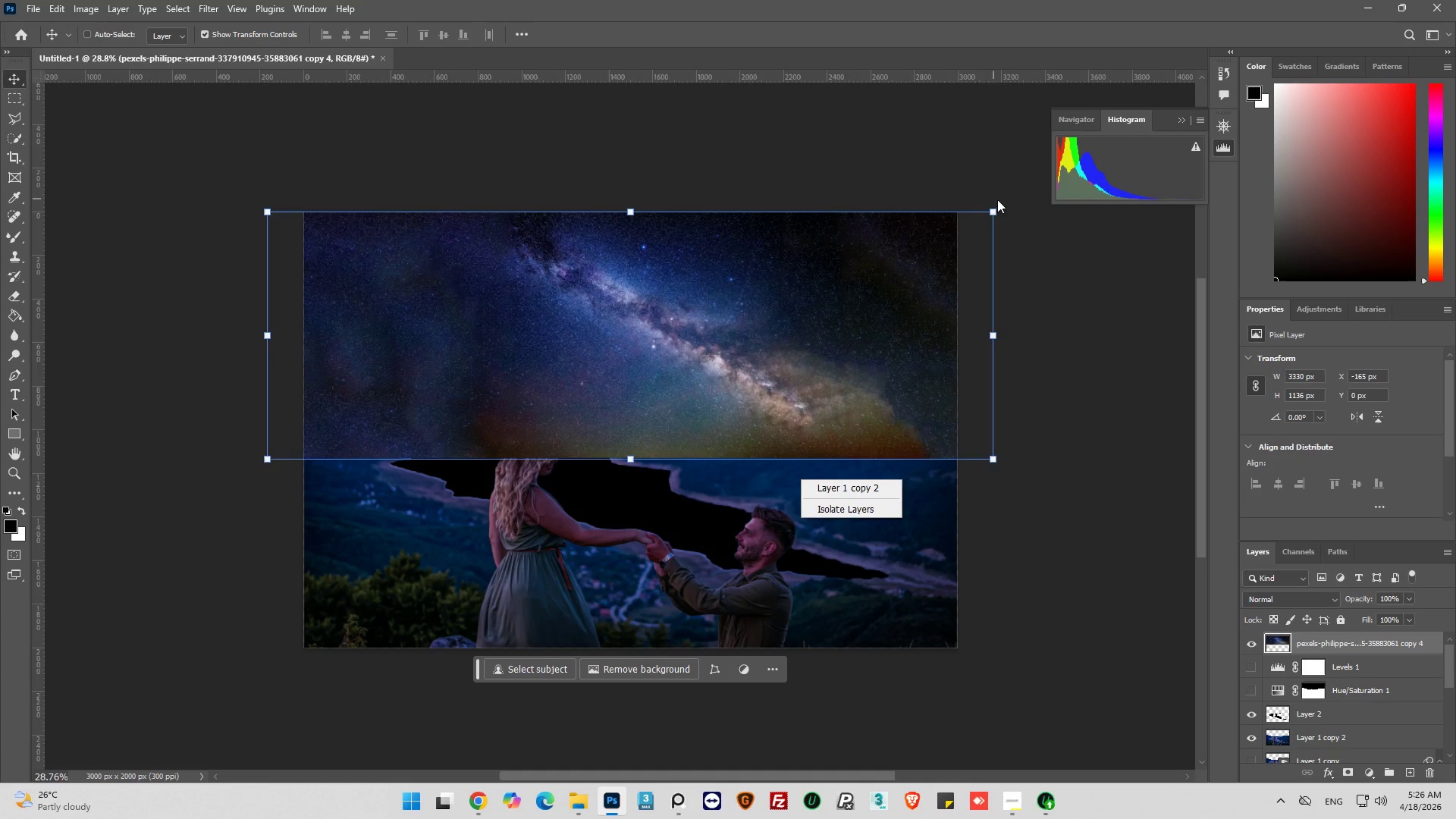 
right_click([924, 548])
 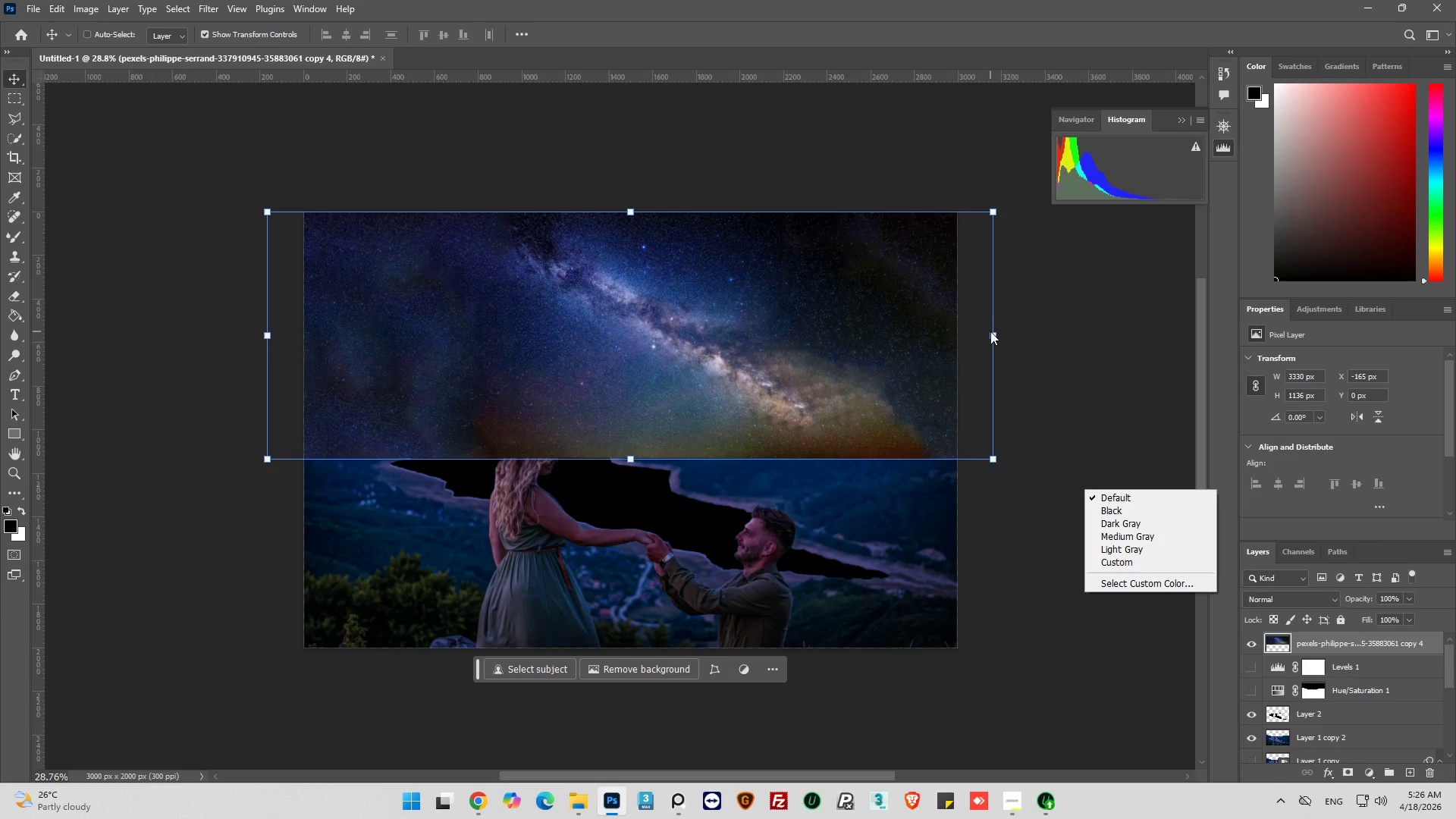 
left_click_drag(start_coordinate=[992, 334], to_coordinate=[958, 334])
 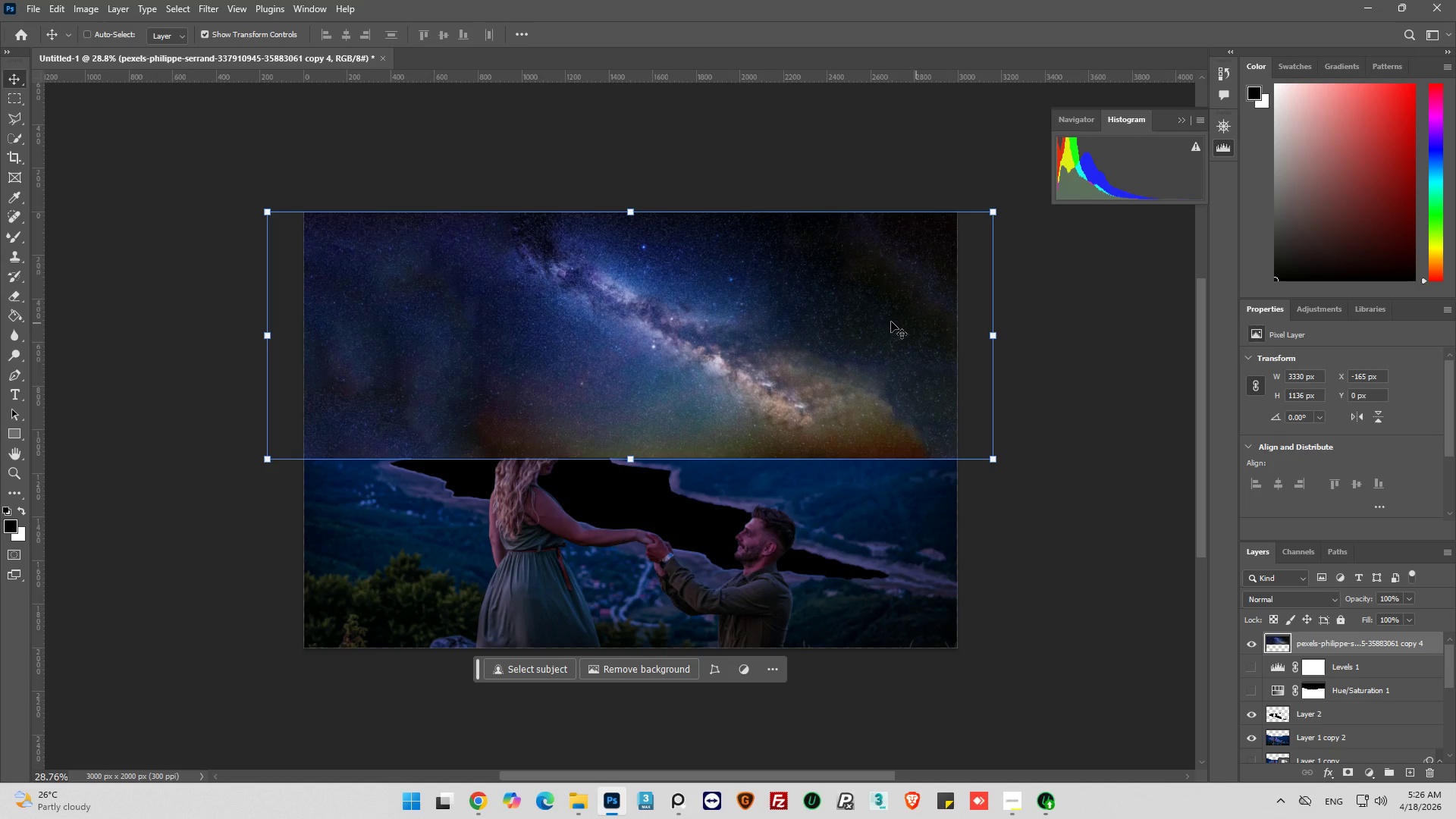 
left_click_drag(start_coordinate=[877, 324], to_coordinate=[874, 494])
 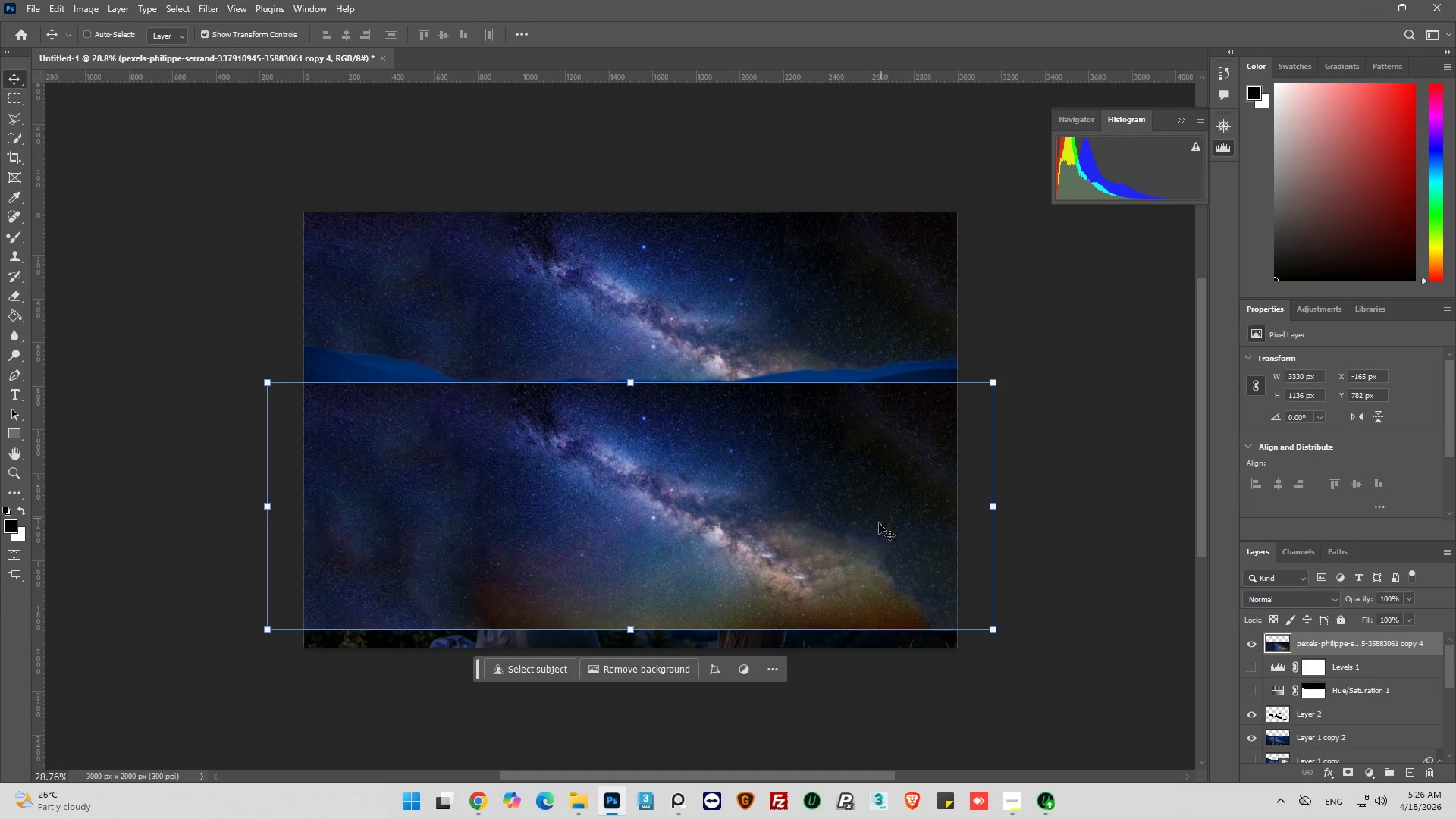 
right_click([867, 518])
 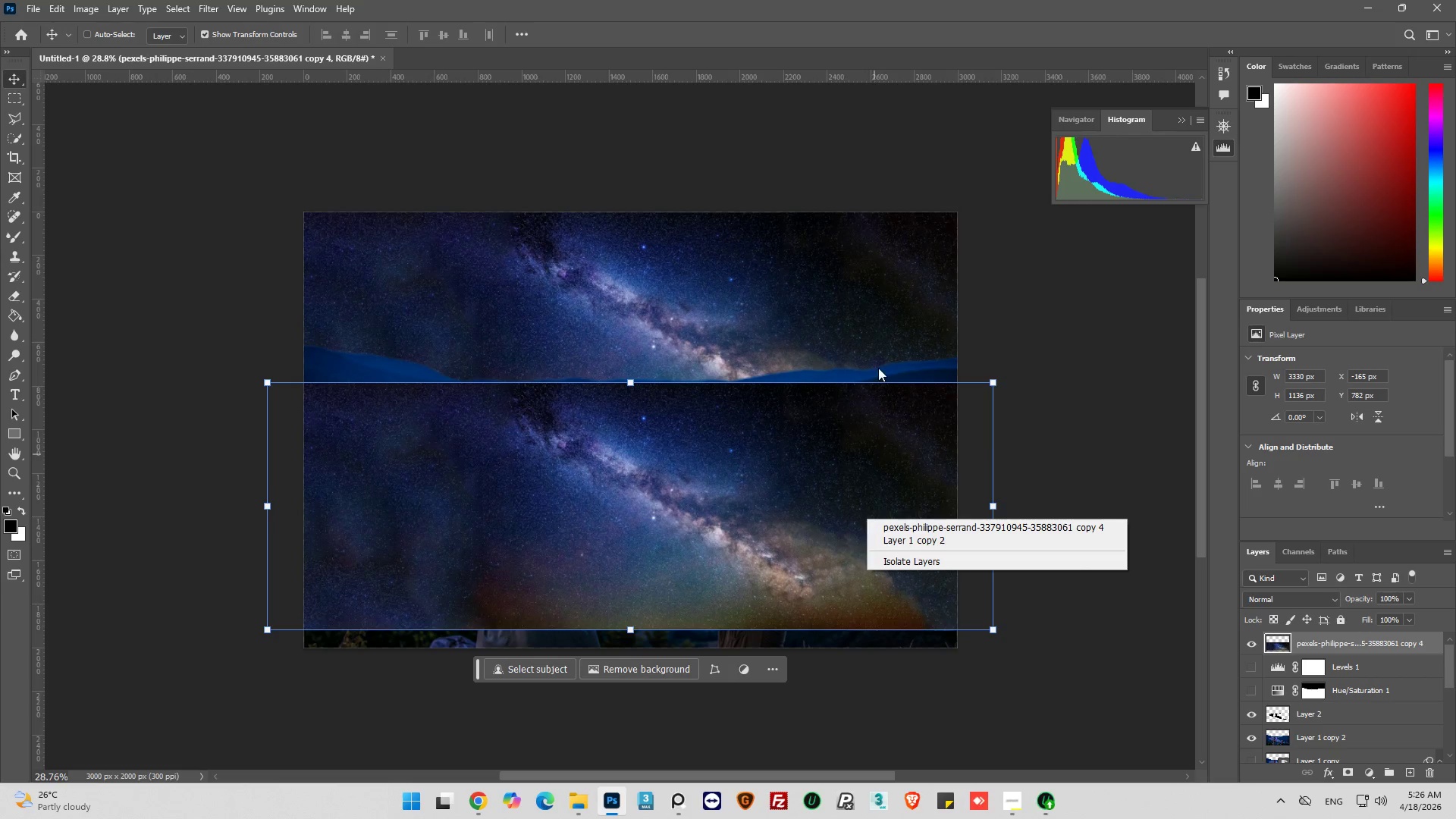 
right_click([878, 347])
 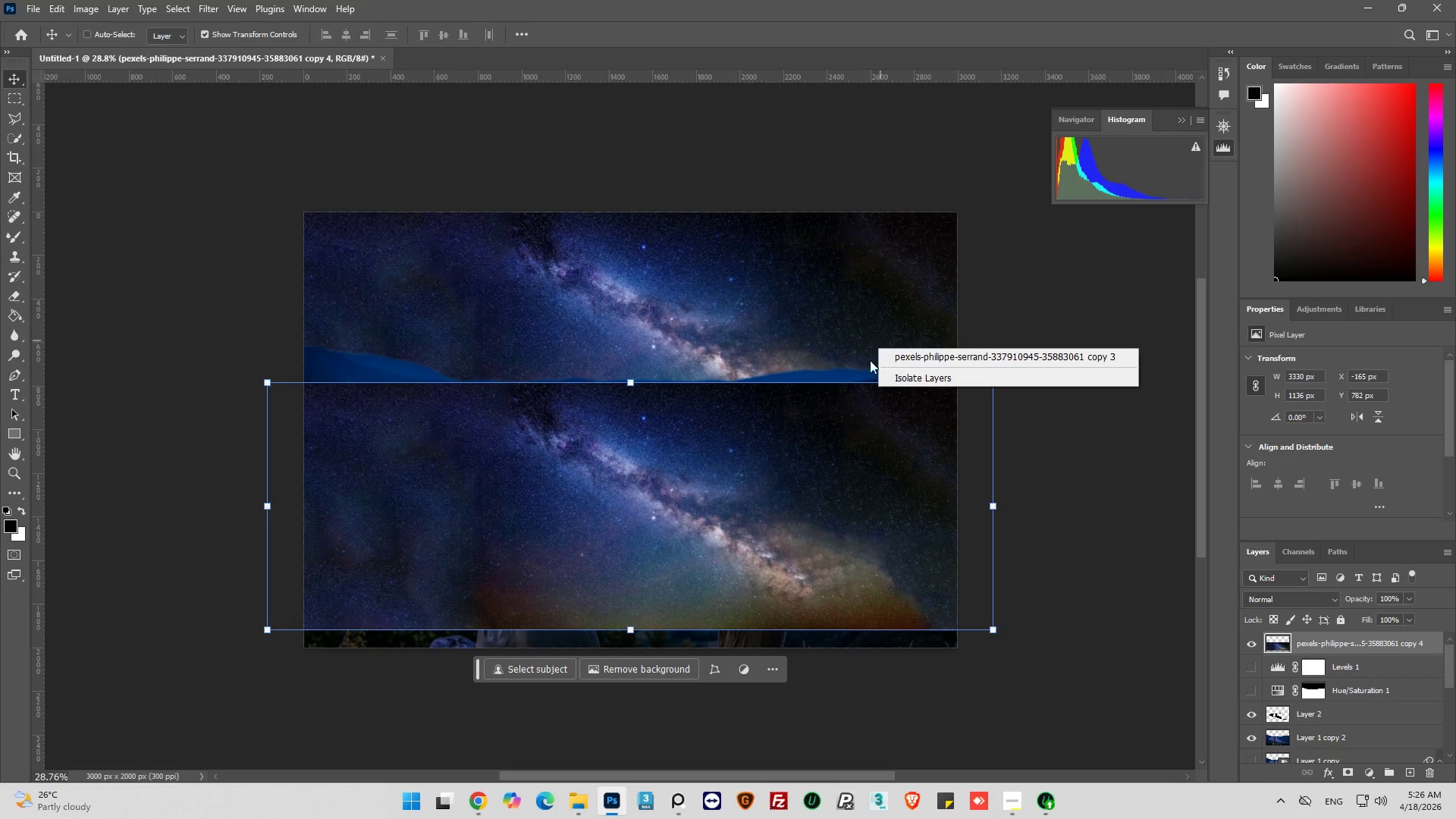 
left_click([885, 437])
 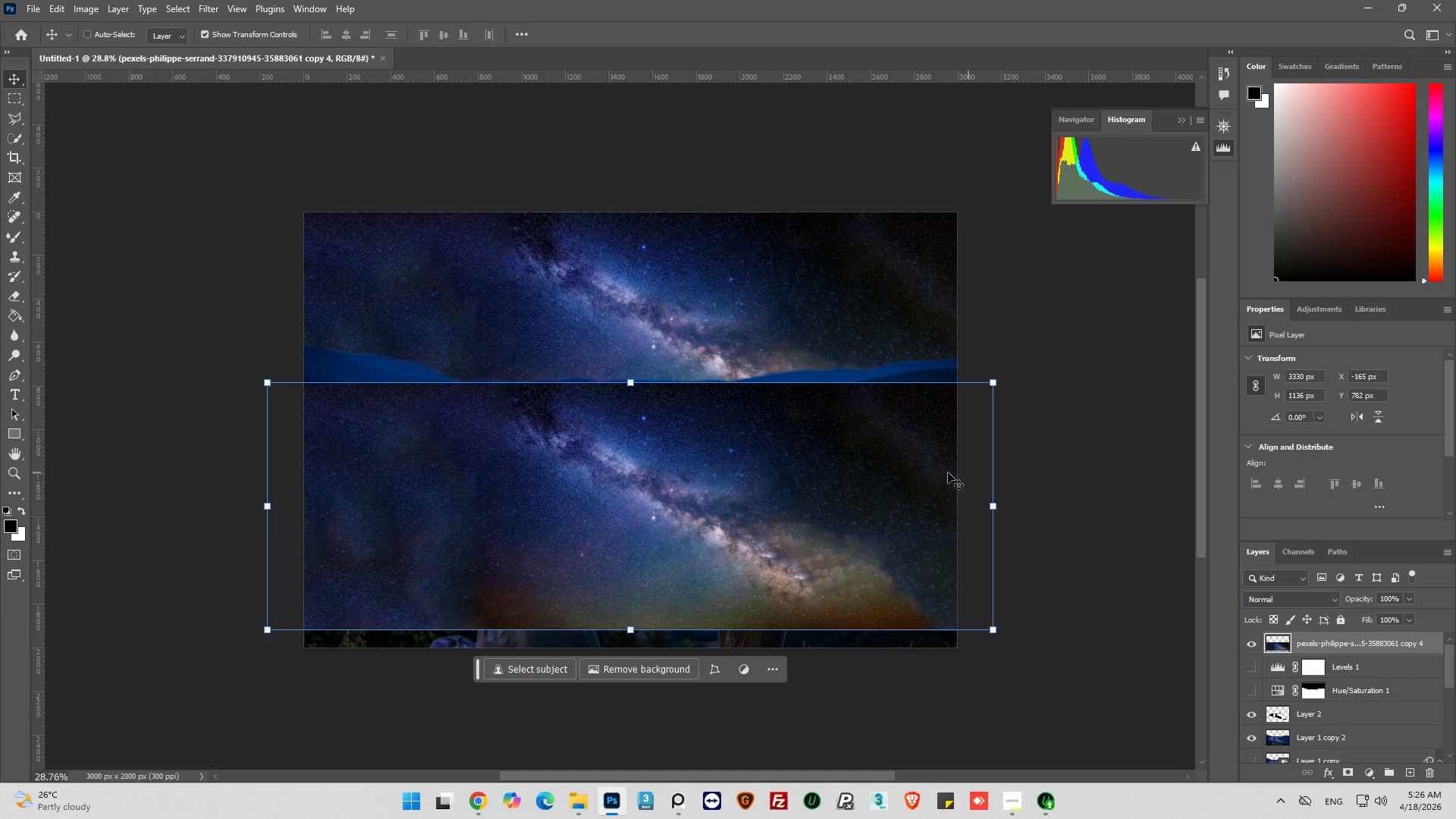 
left_click_drag(start_coordinate=[885, 472], to_coordinate=[890, 477])
 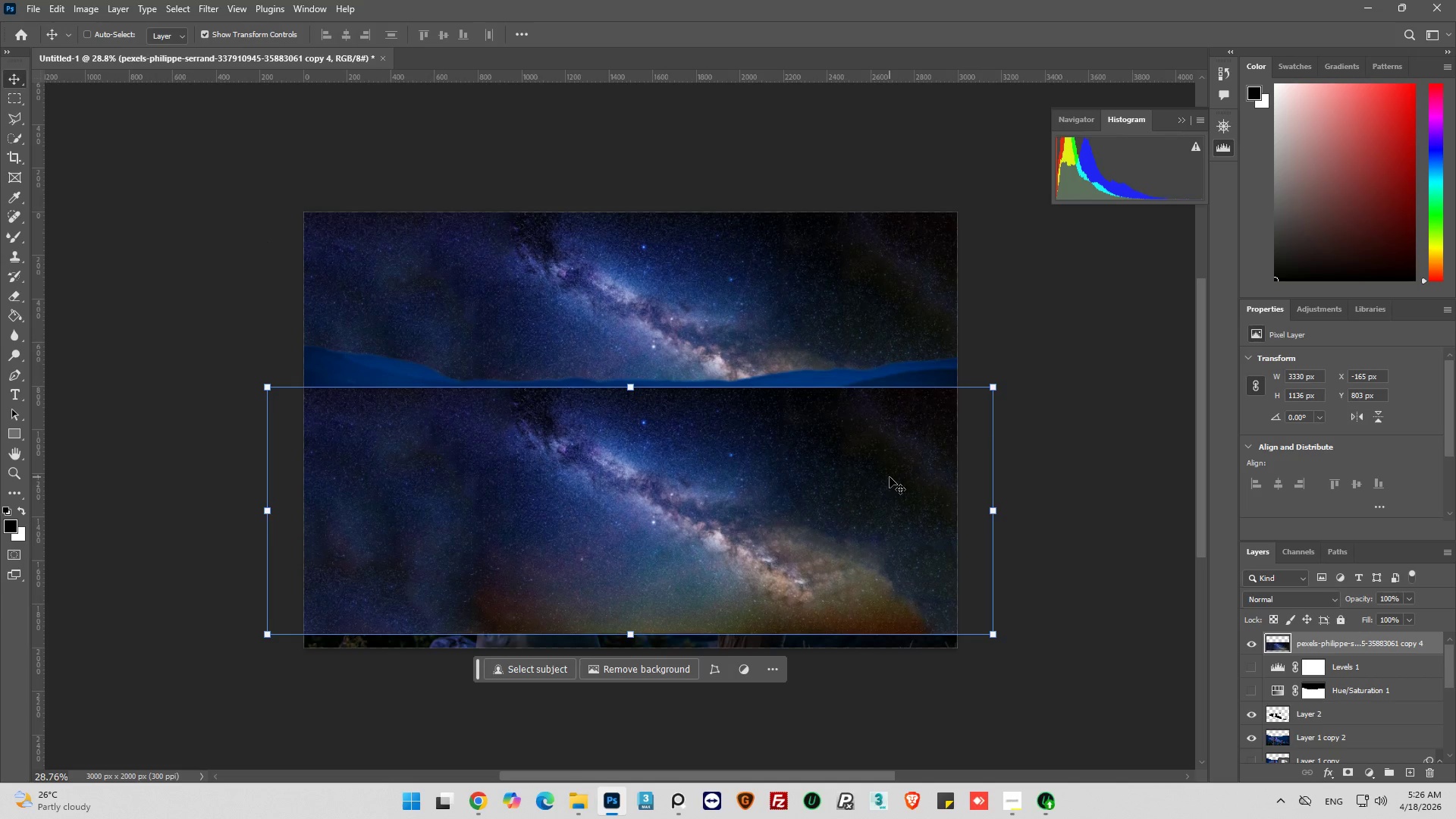 
right_click([890, 477])
 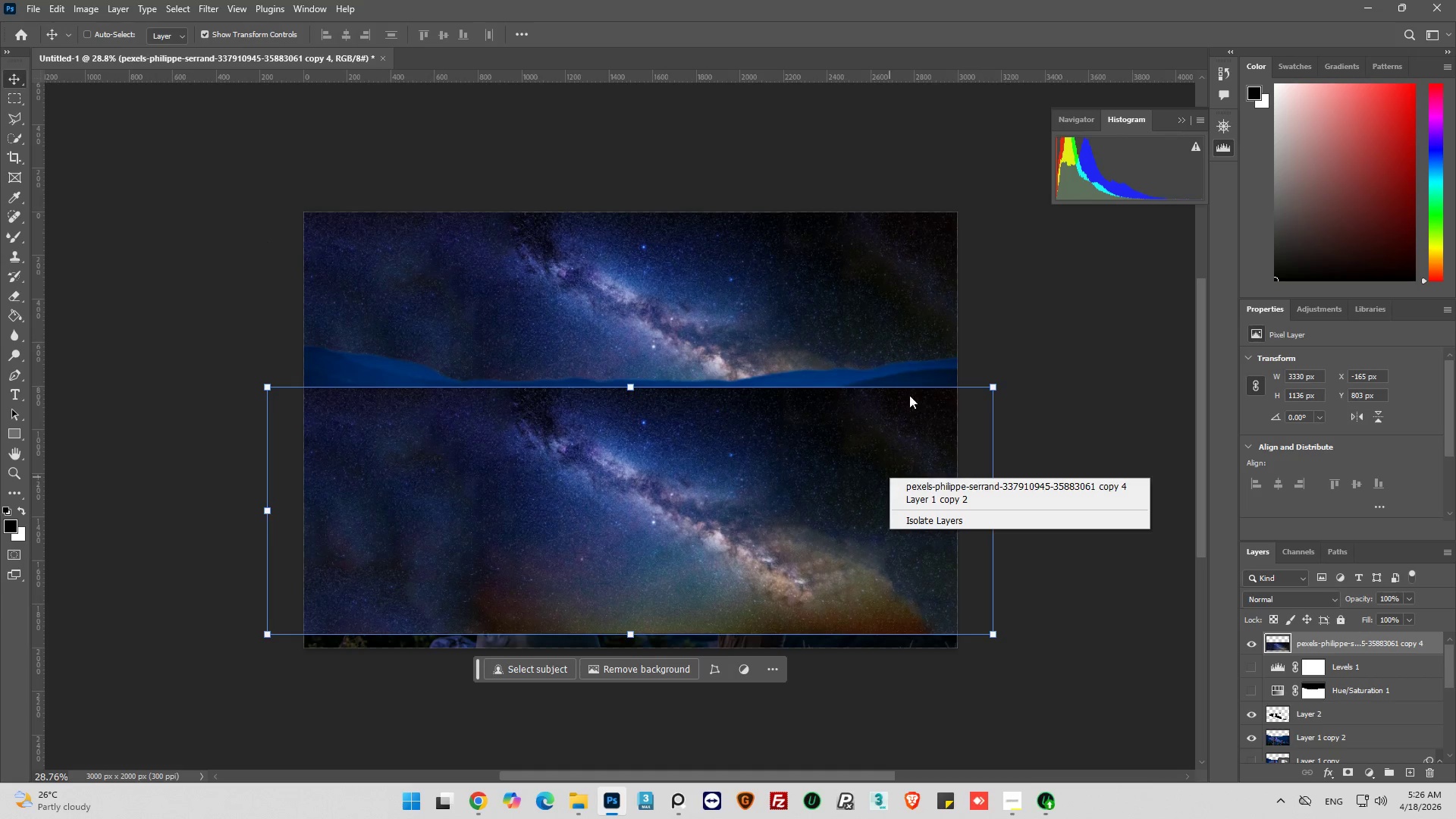 
right_click([909, 372])
 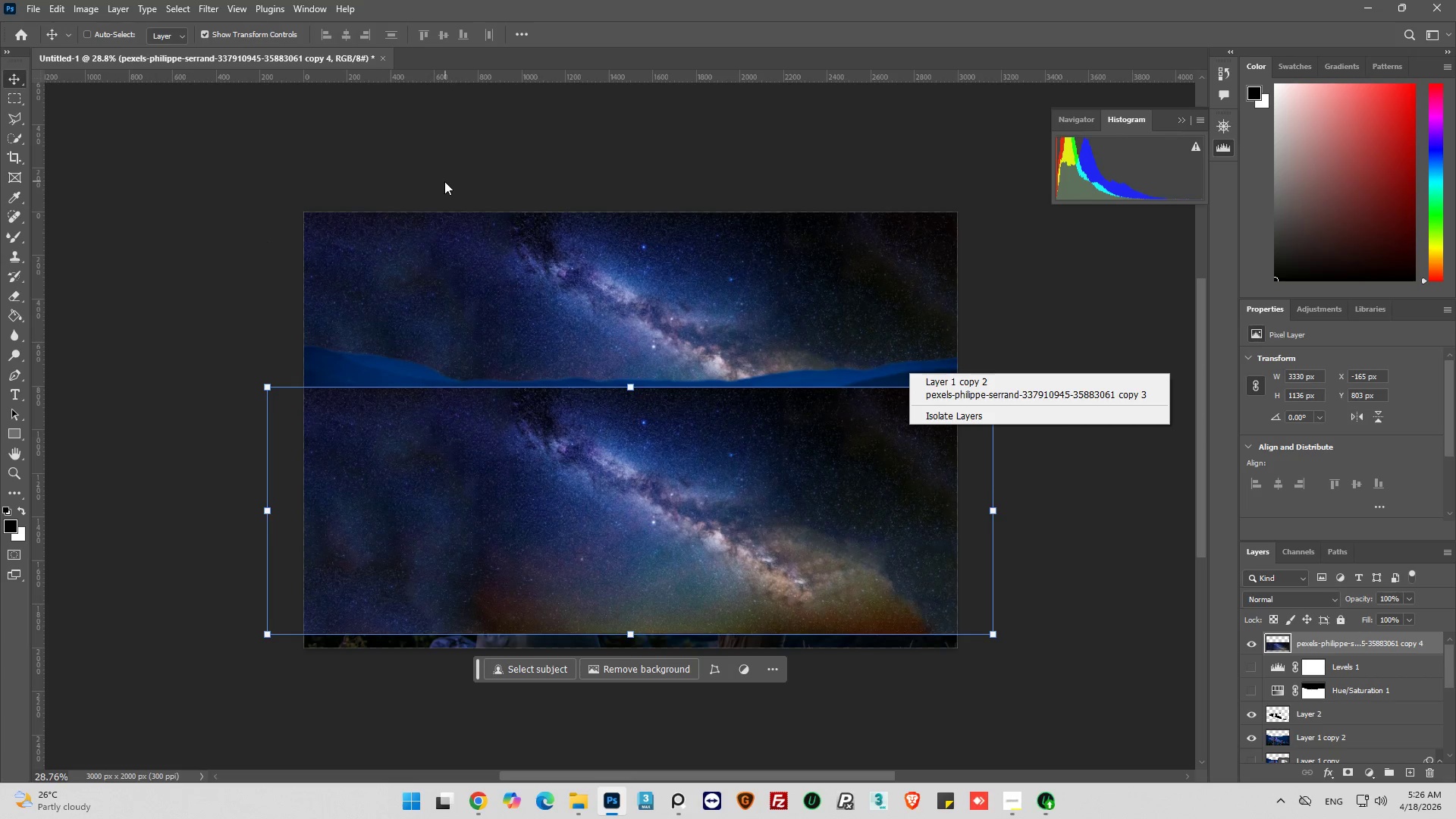 
double_click([440, 181])
 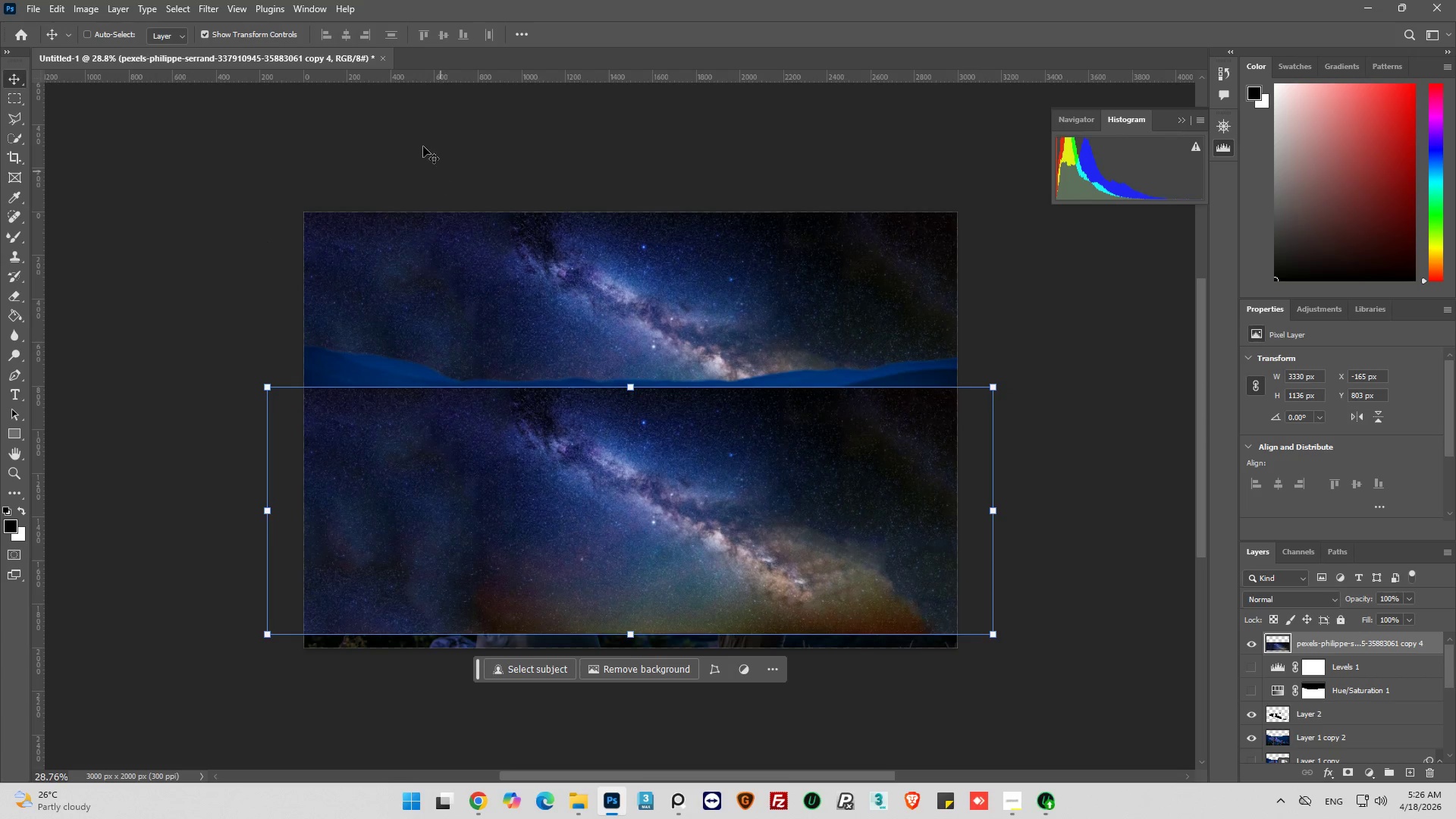 
right_click([405, 153])
 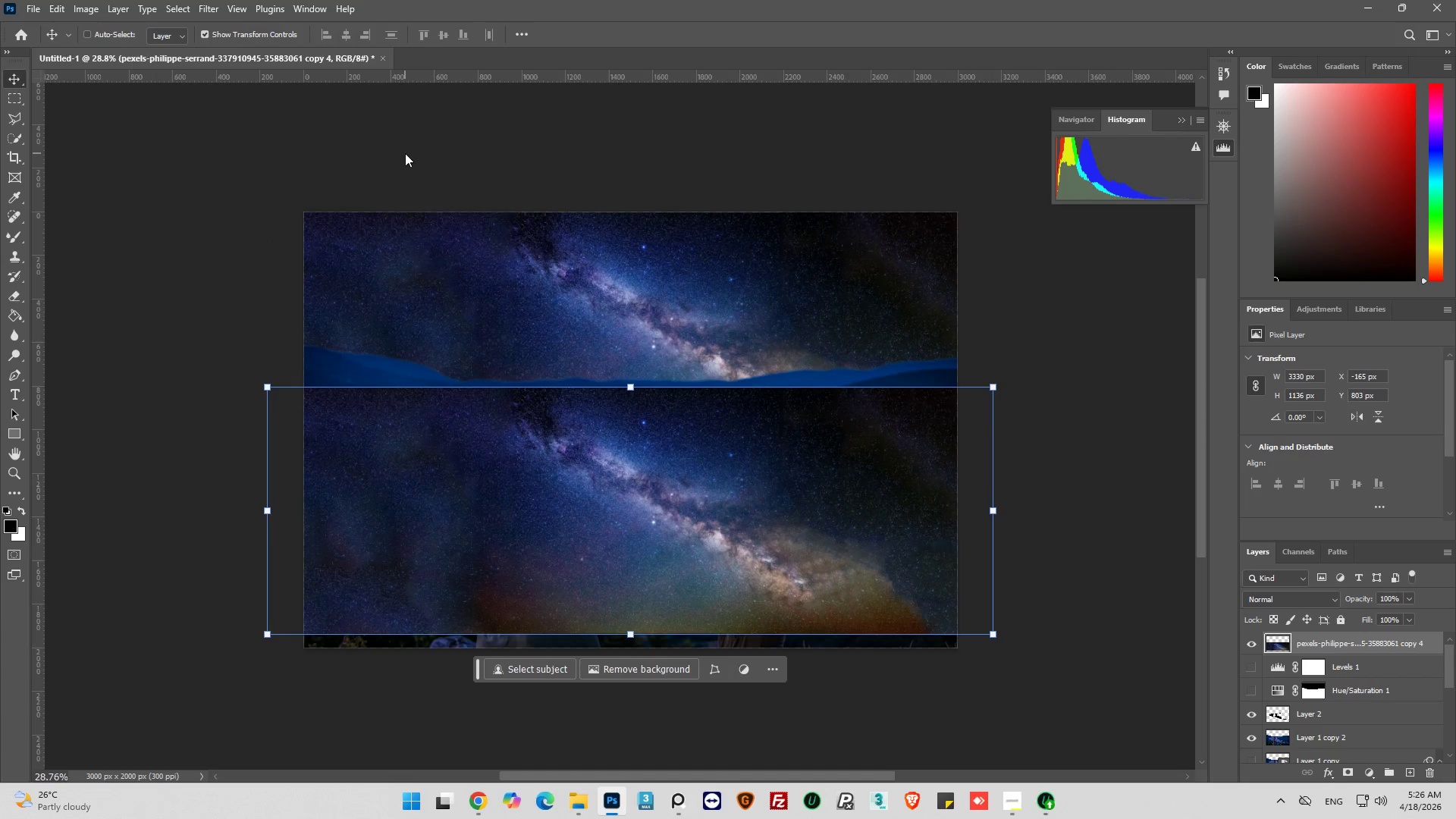 
double_click([405, 153])
 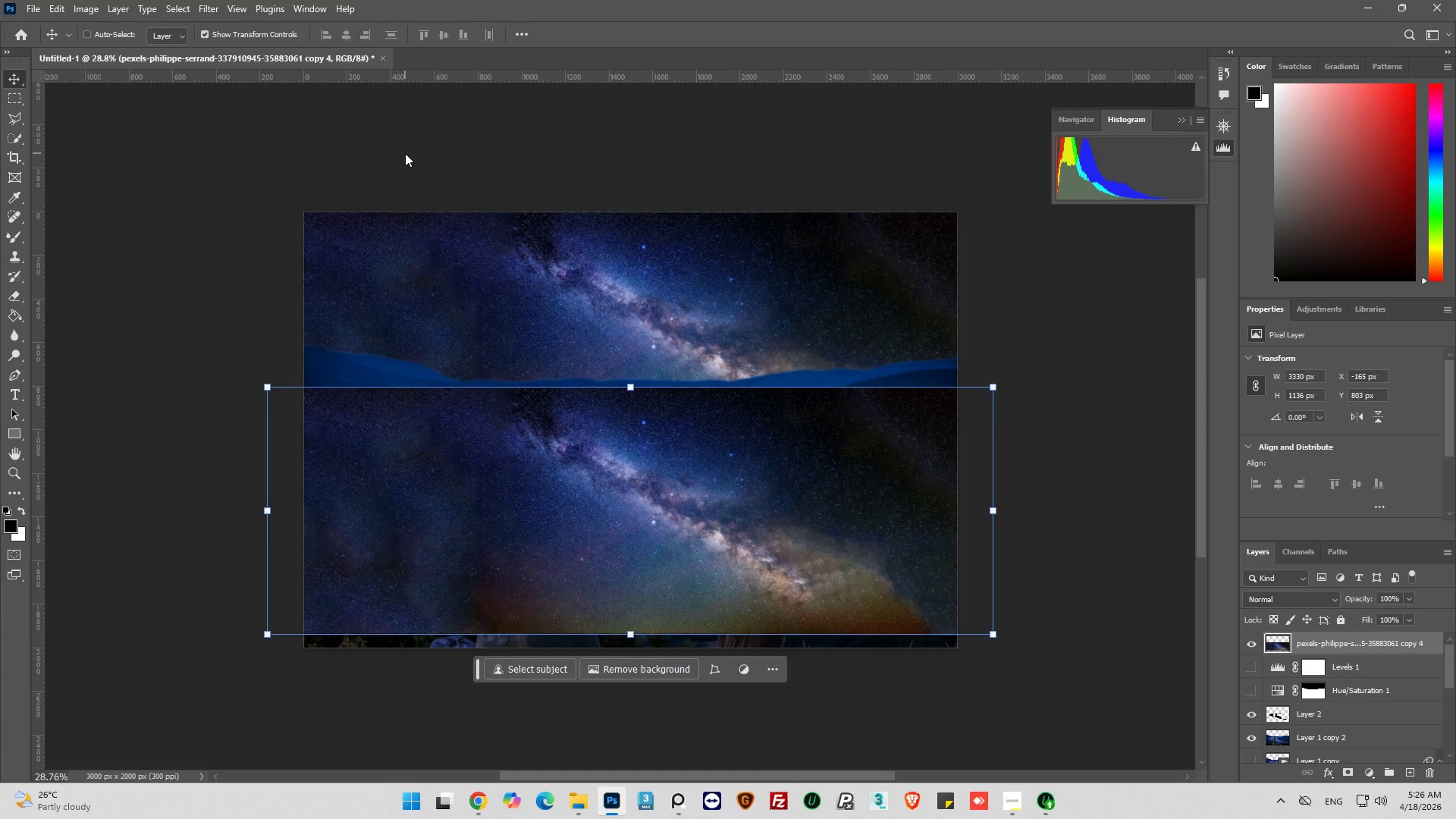 
triple_click([405, 153])
 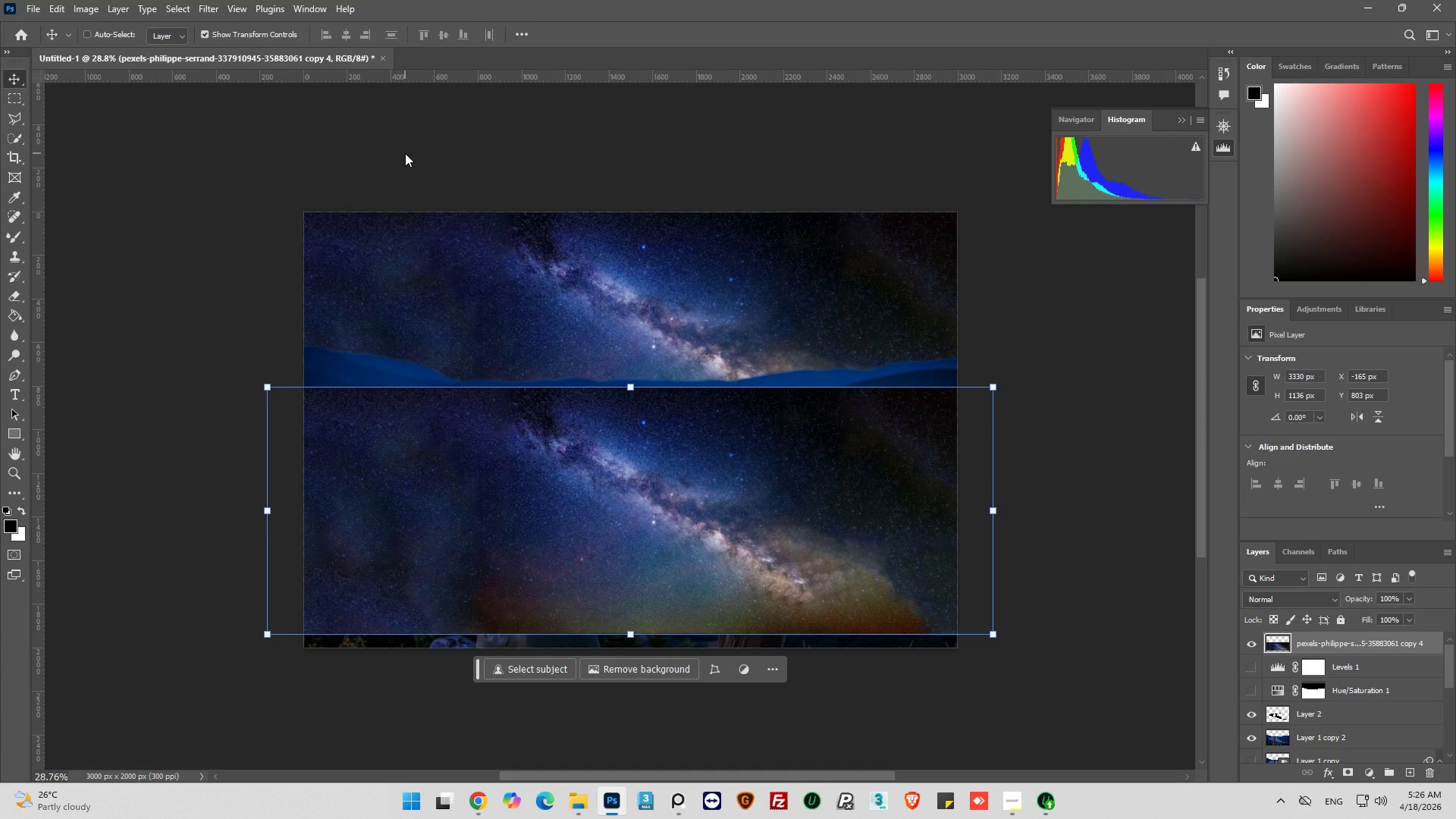 
triple_click([405, 153])
 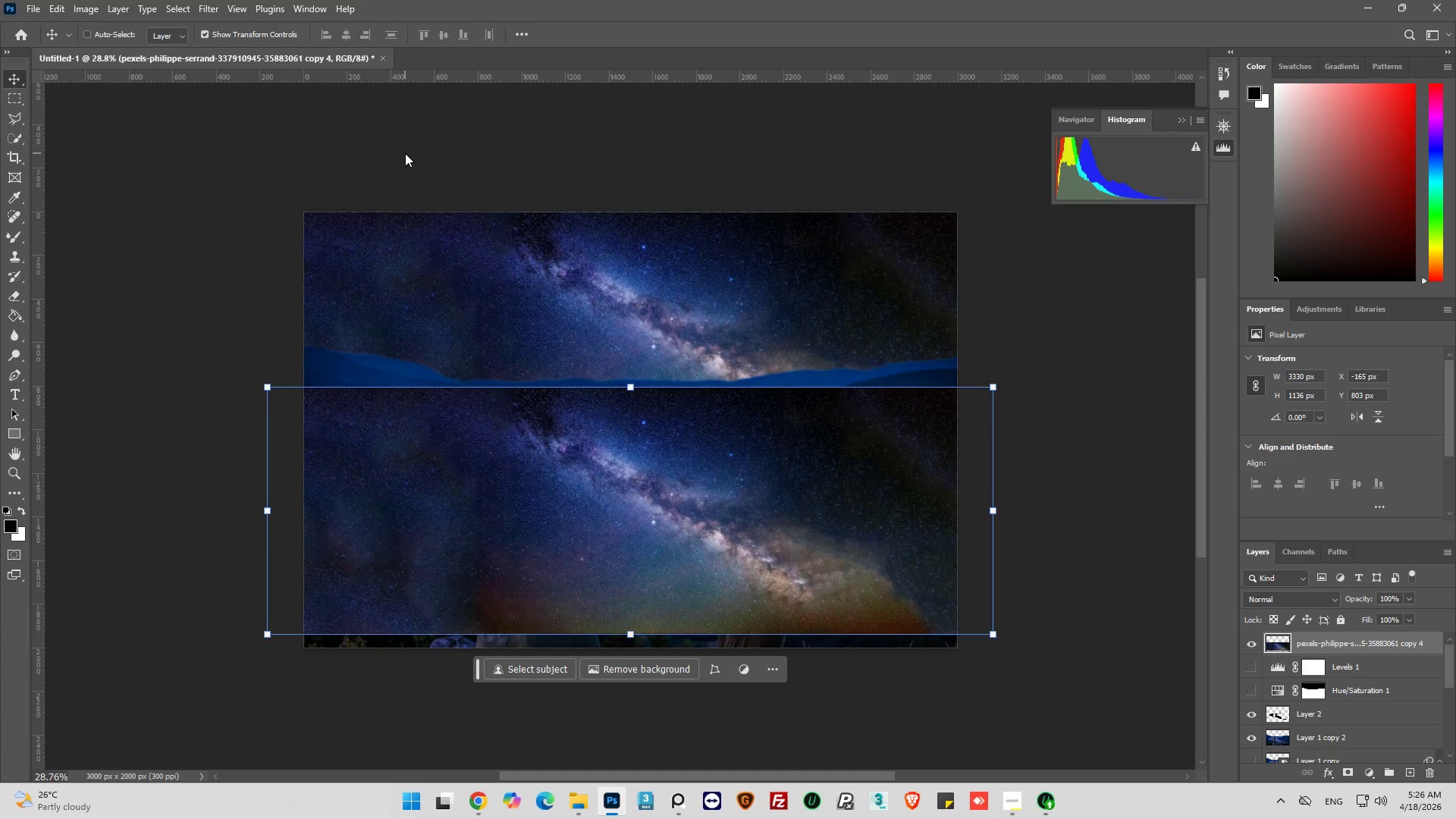 
right_click([405, 153])
 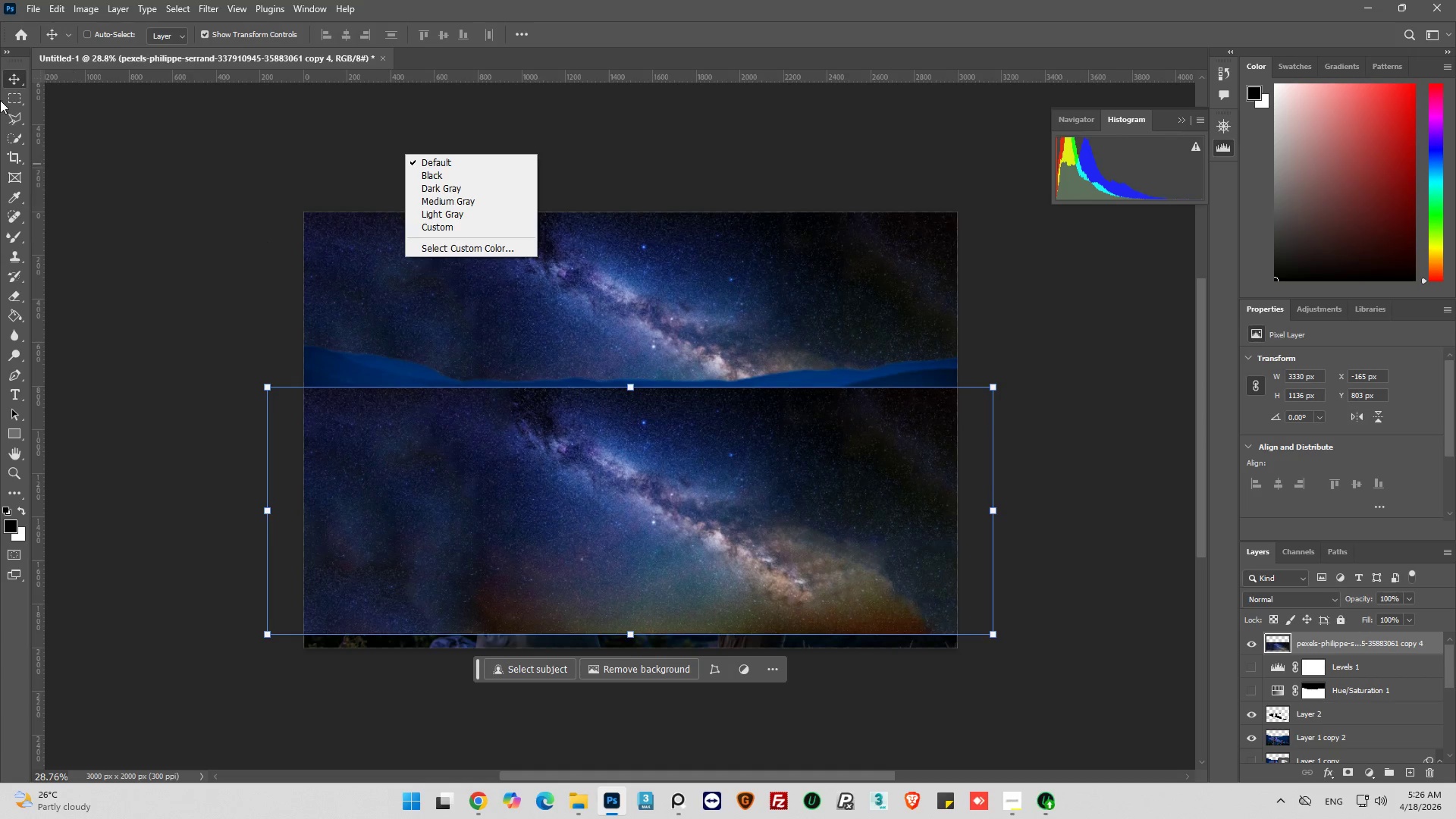 
left_click([12, 95])
 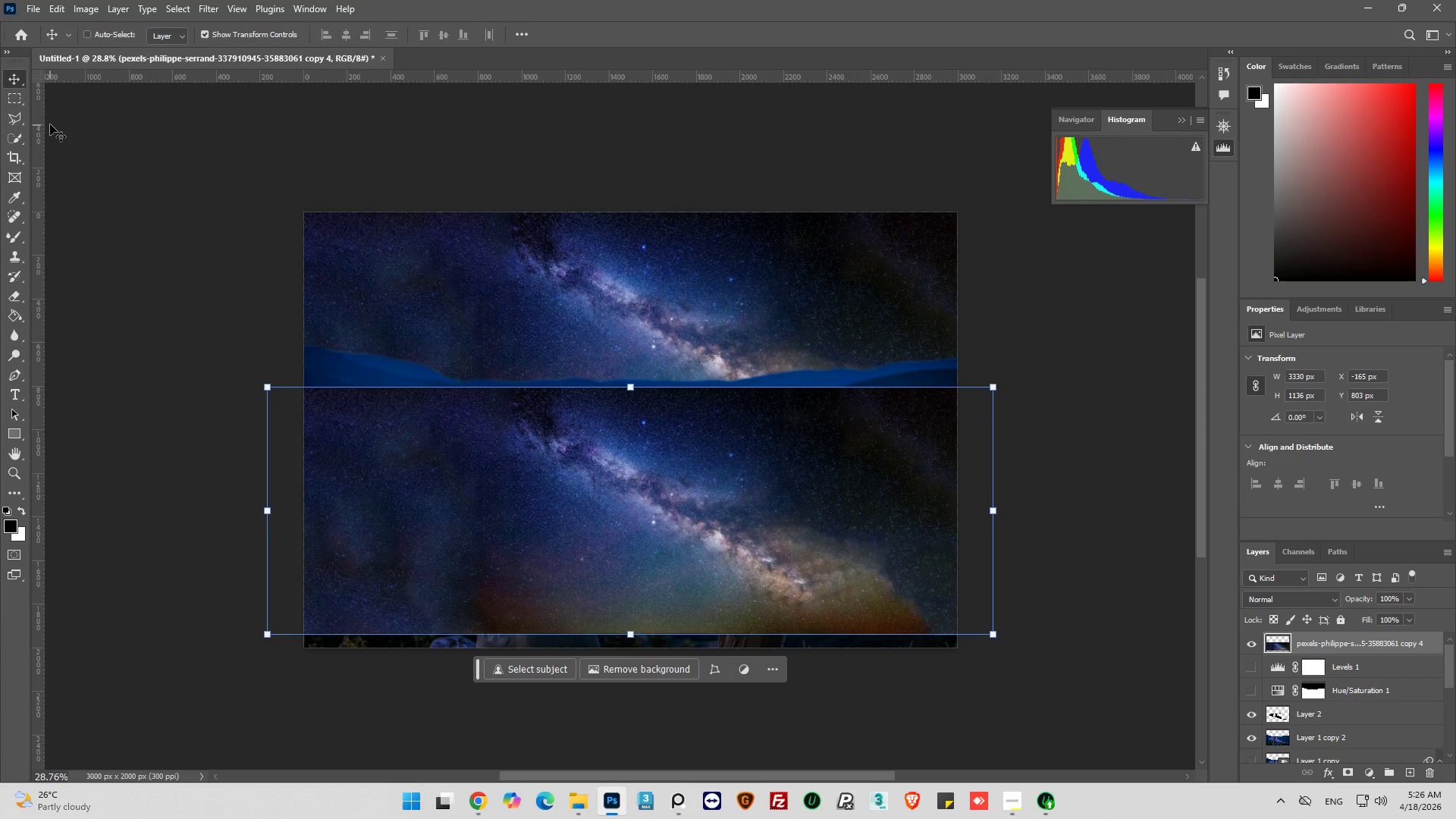 
left_click([15, 102])
 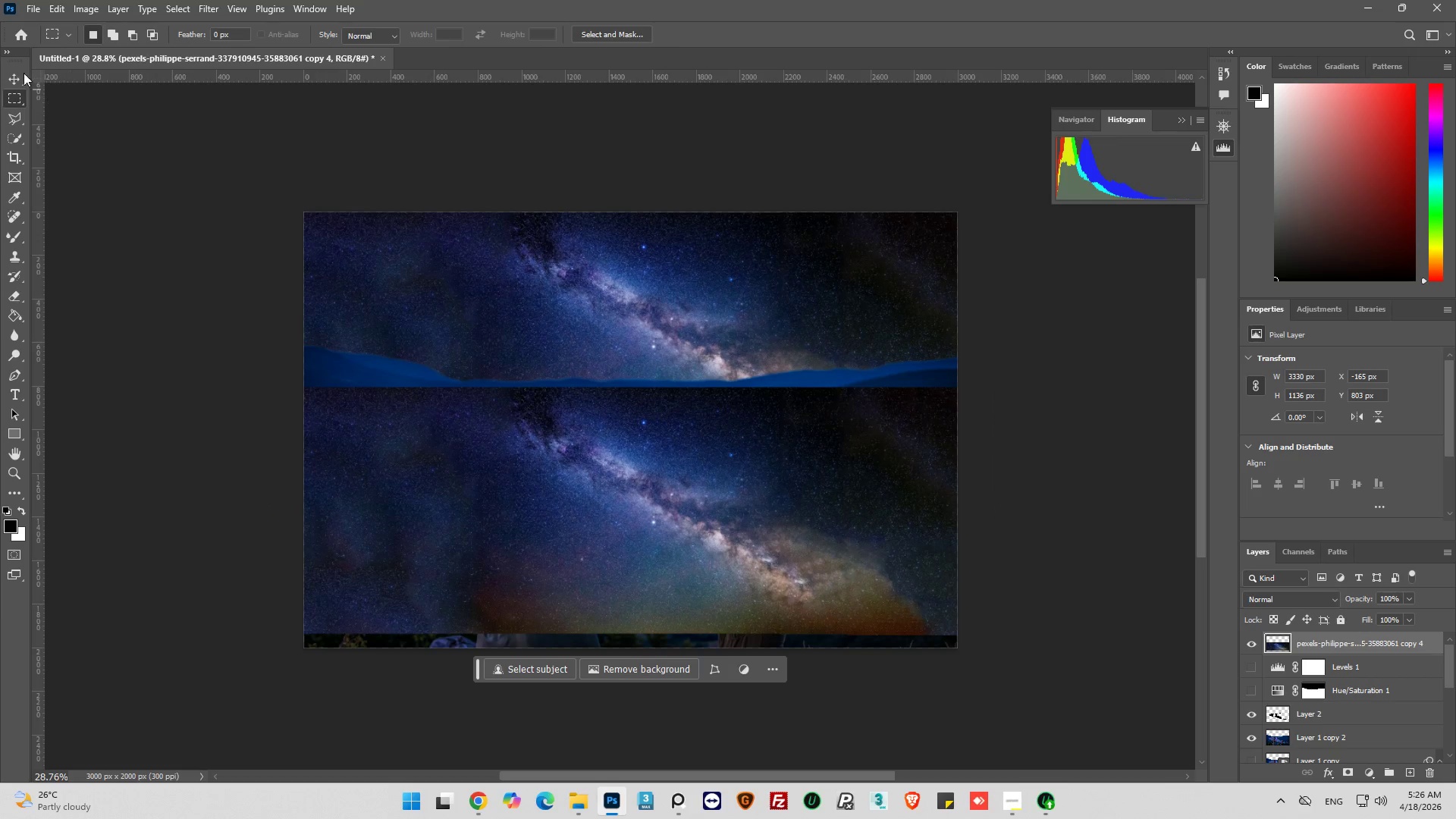 
right_click([10, 82])
 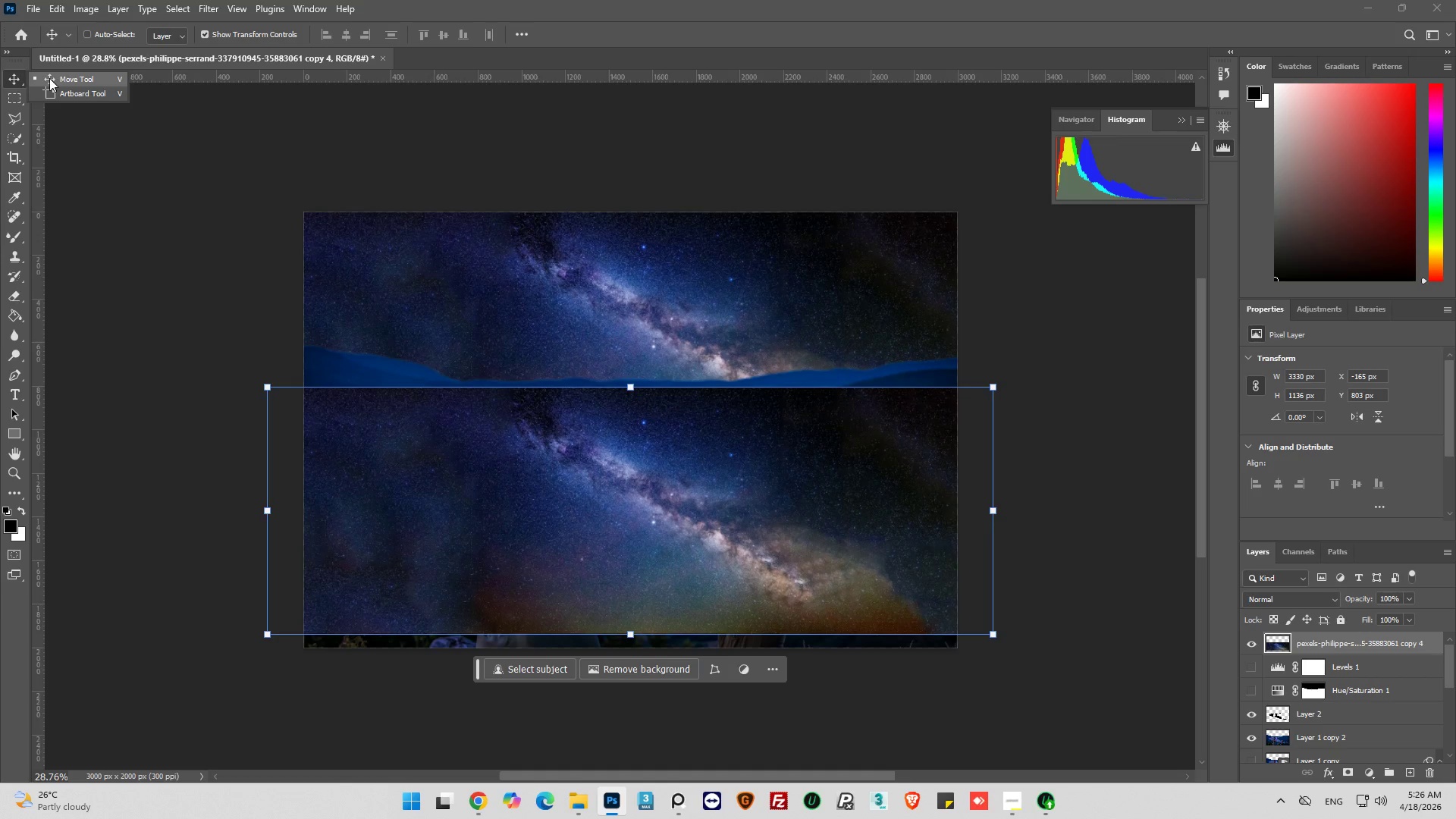 
right_click([258, 438])
 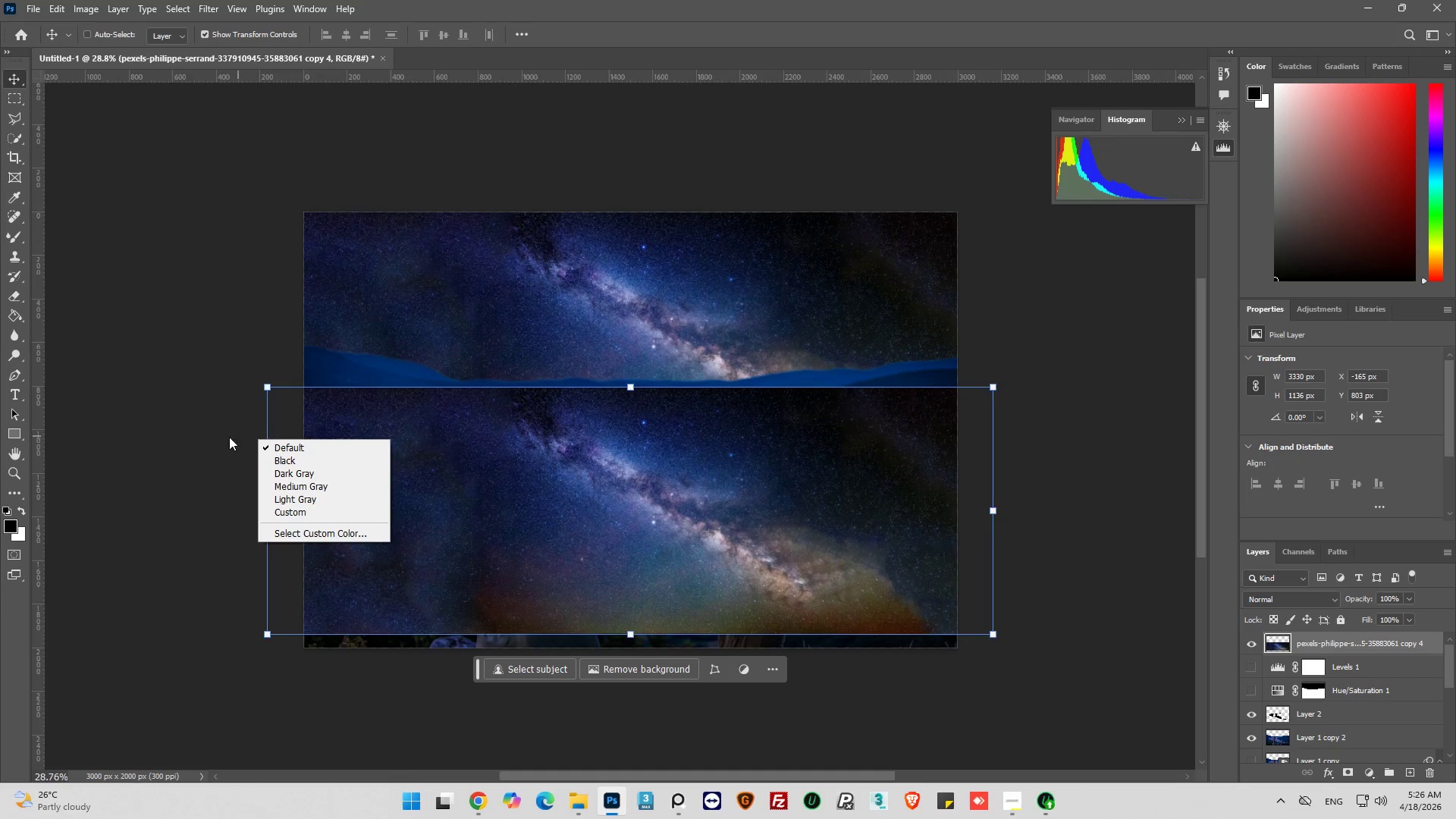 
right_click([206, 438])
 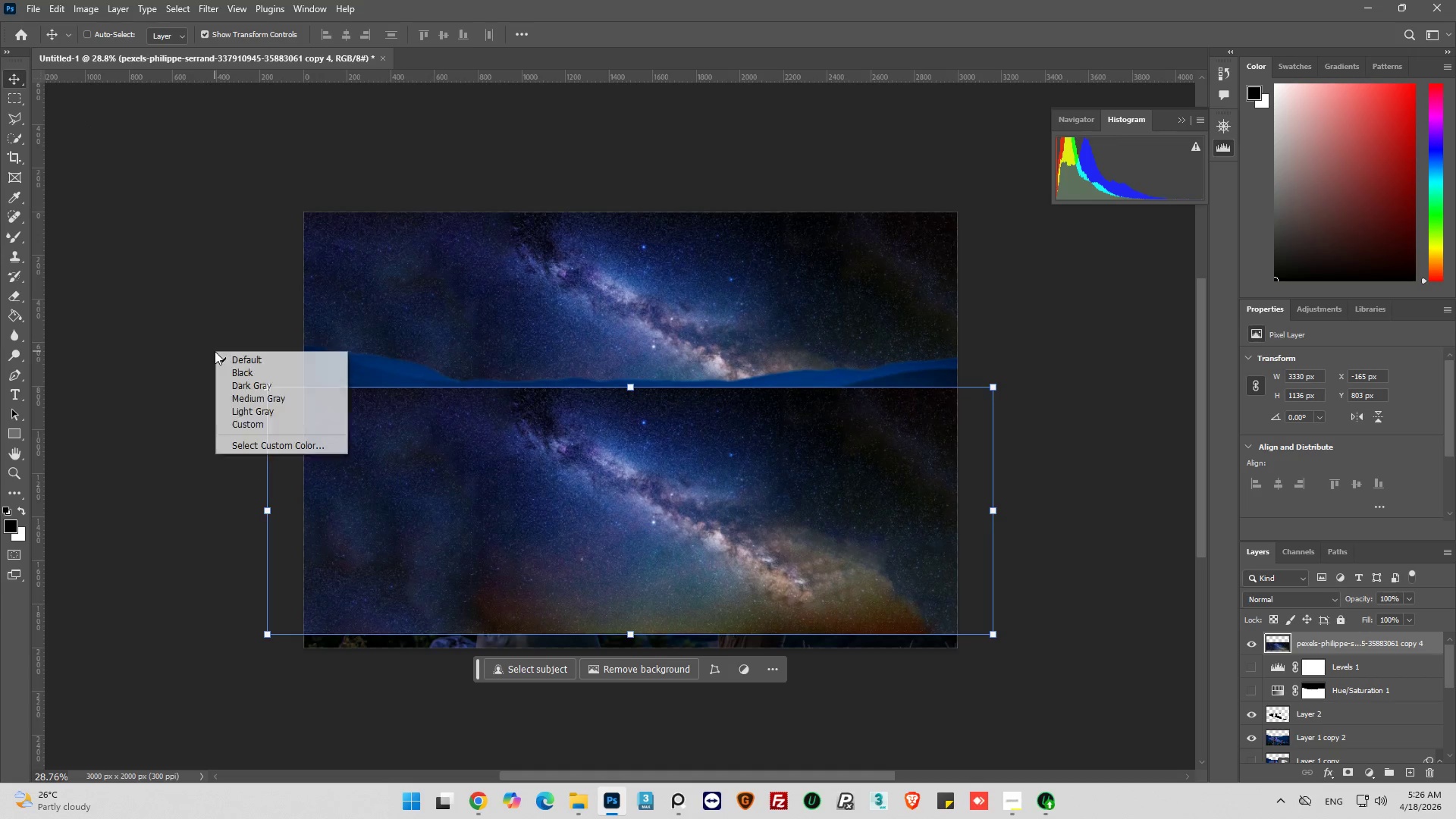 
right_click([561, 367])
 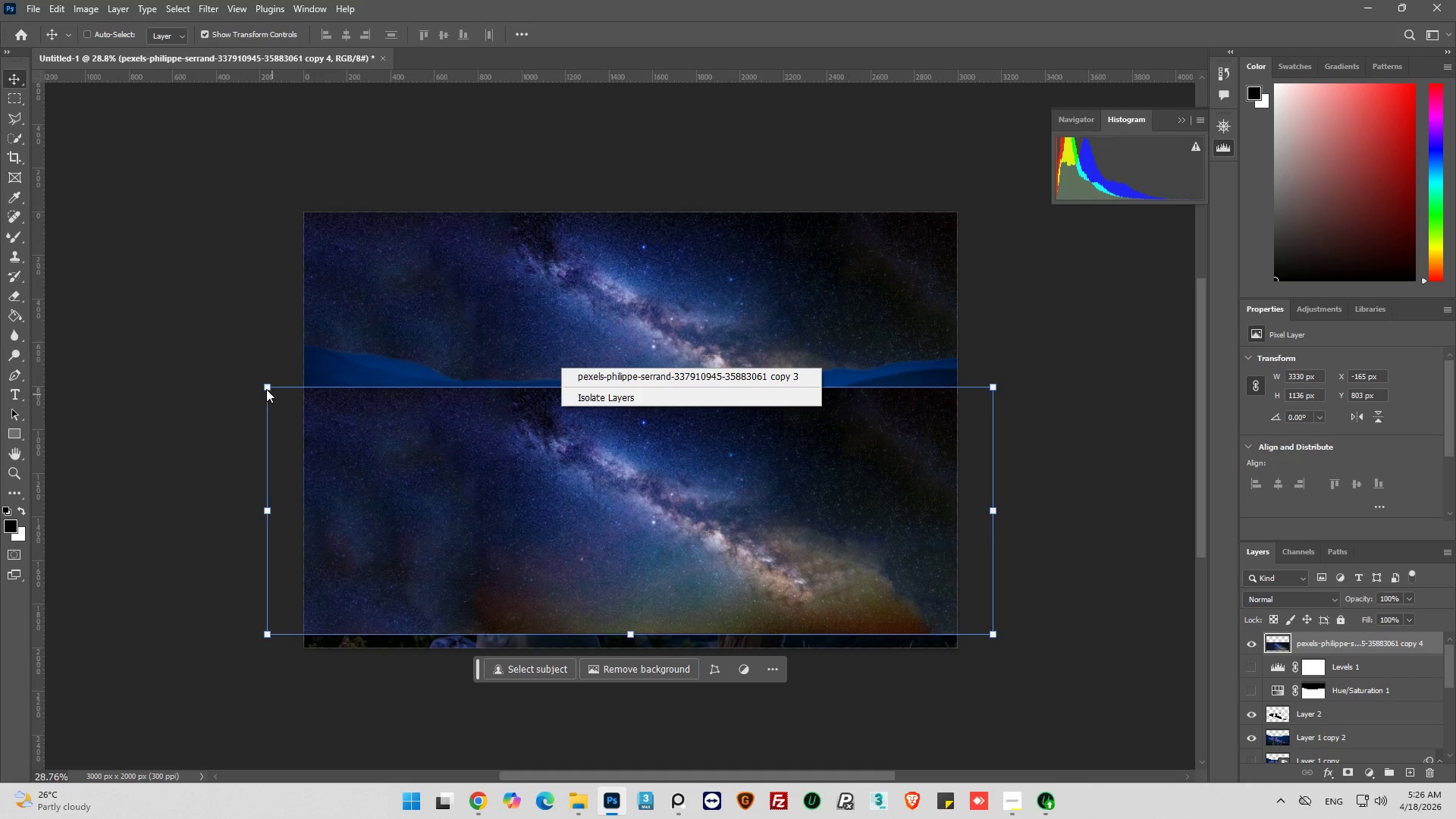 
left_click_drag(start_coordinate=[267, 383], to_coordinate=[300, 382])
 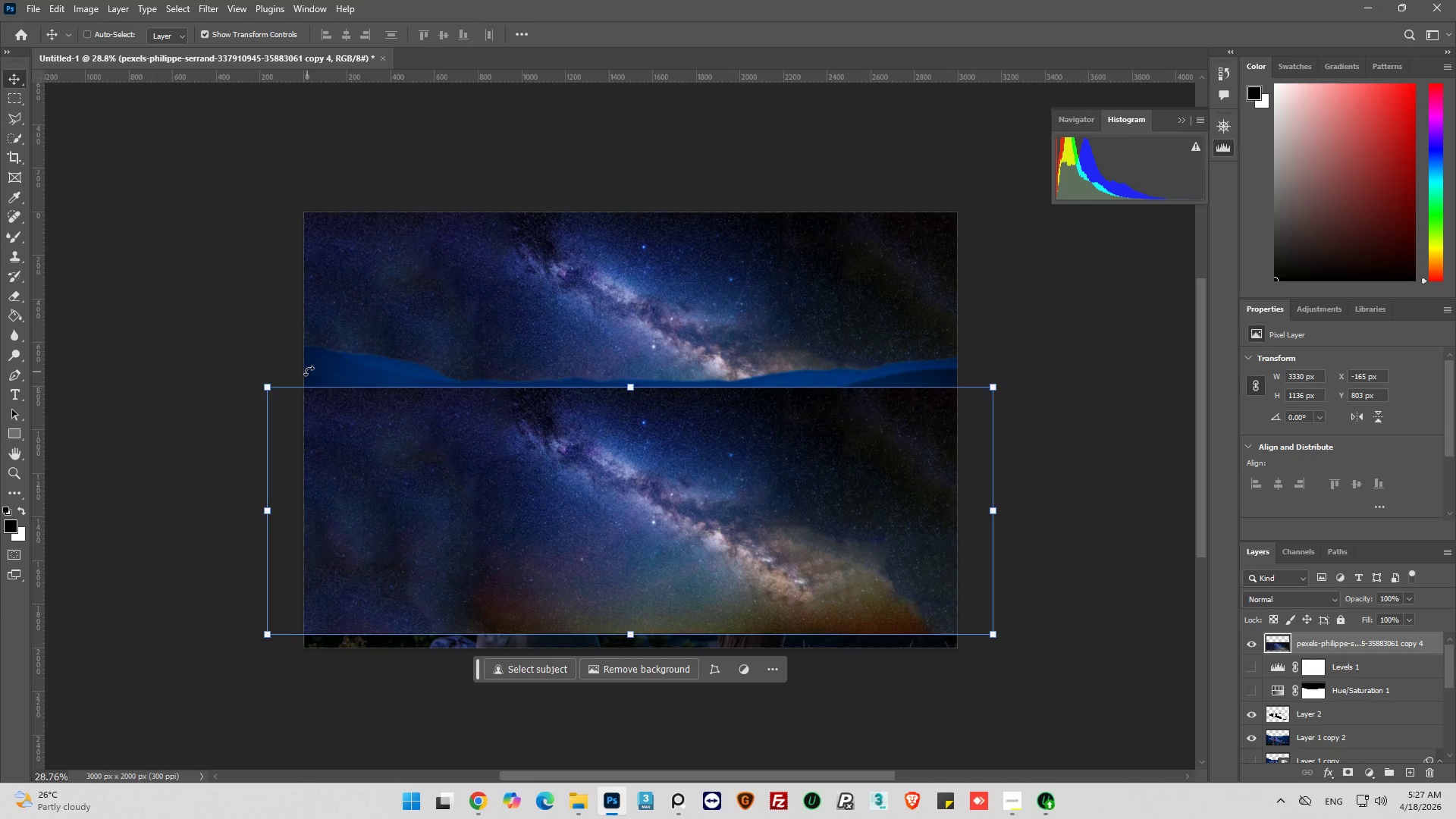 
left_click_drag(start_coordinate=[310, 369], to_coordinate=[1103, 663])
 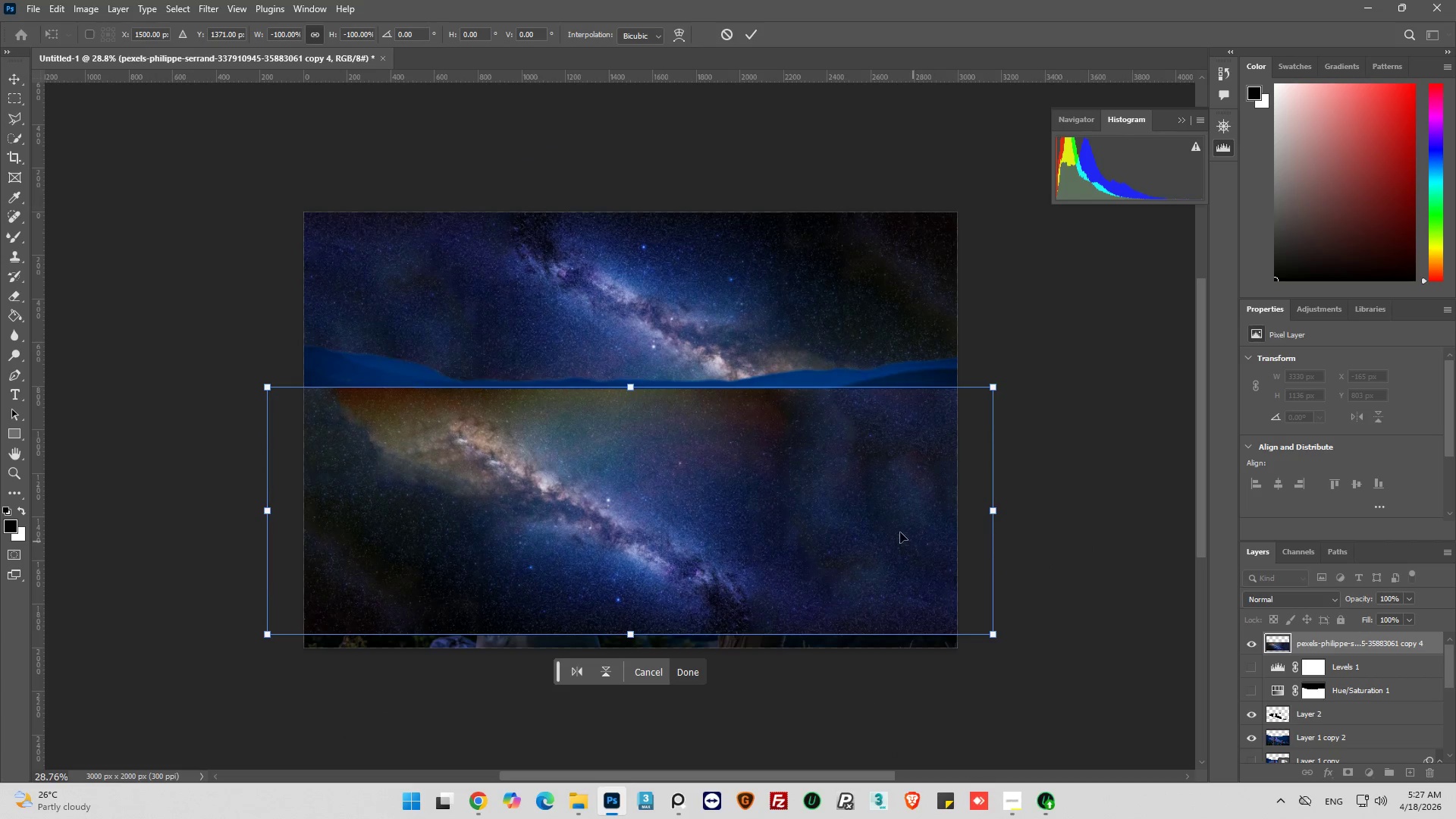 
hold_key(key=ShiftLeft, duration=1.25)
 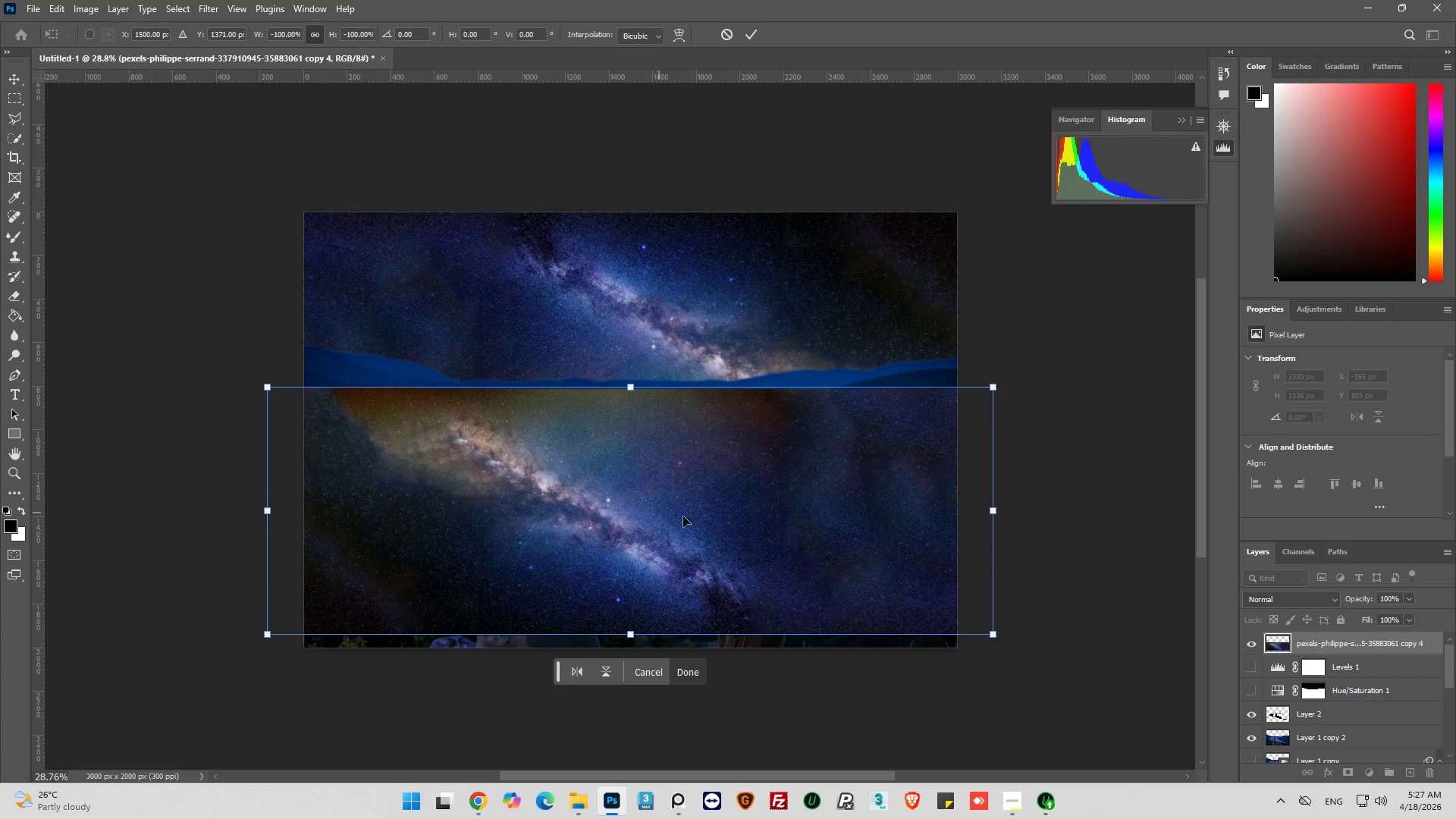 
right_click([805, 530])
 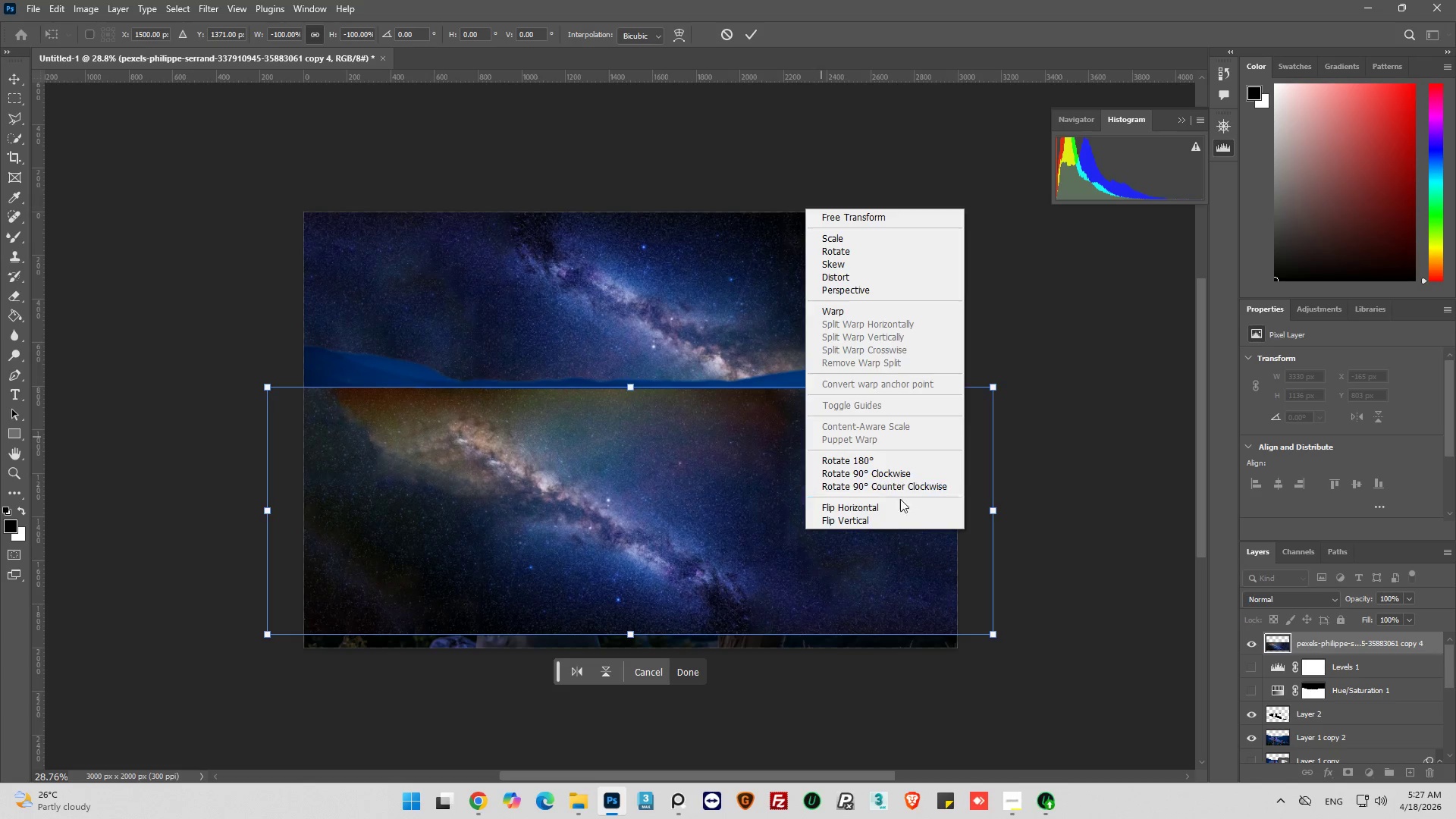 
left_click([891, 510])
 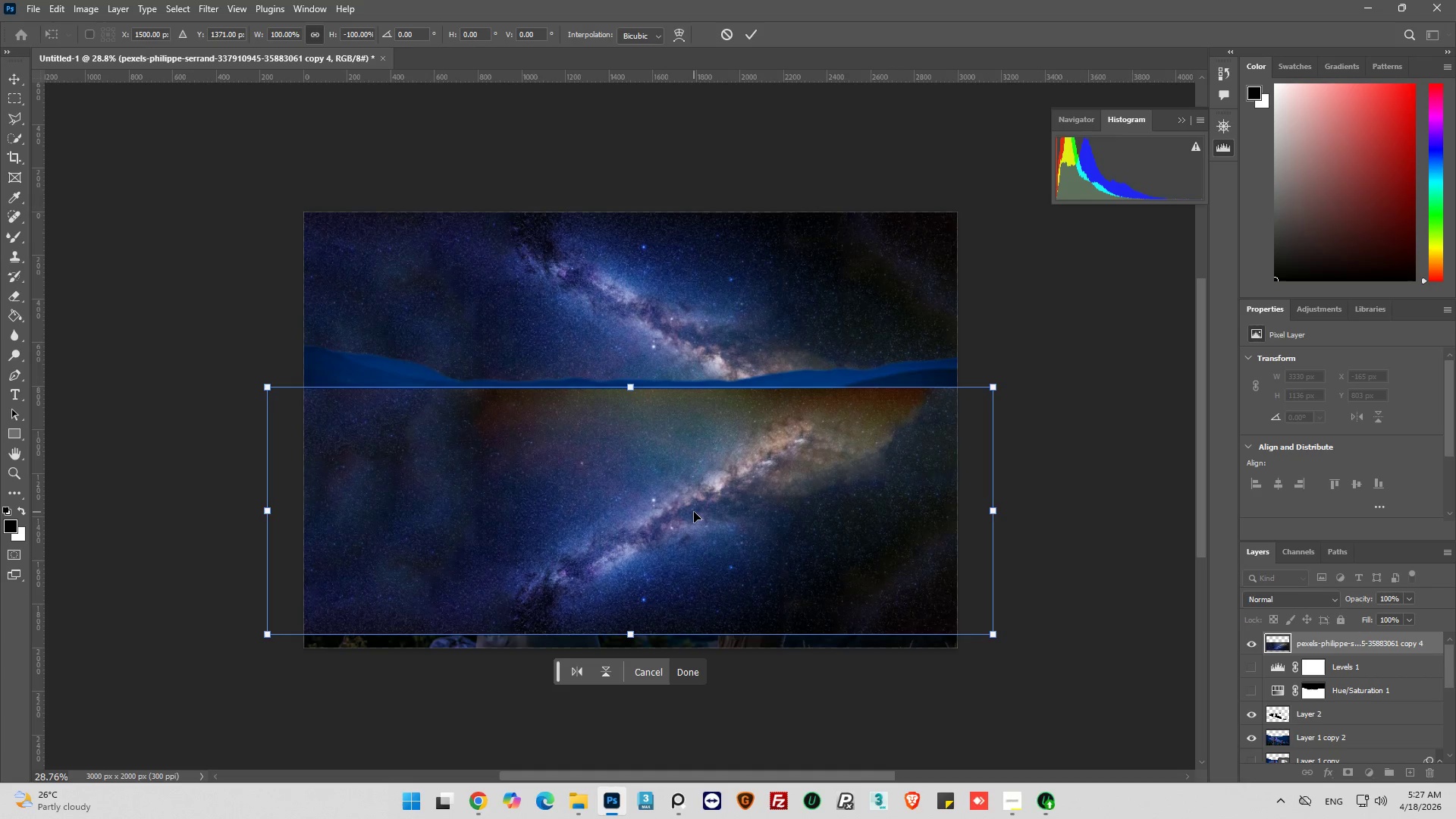 
wait(8.94)
 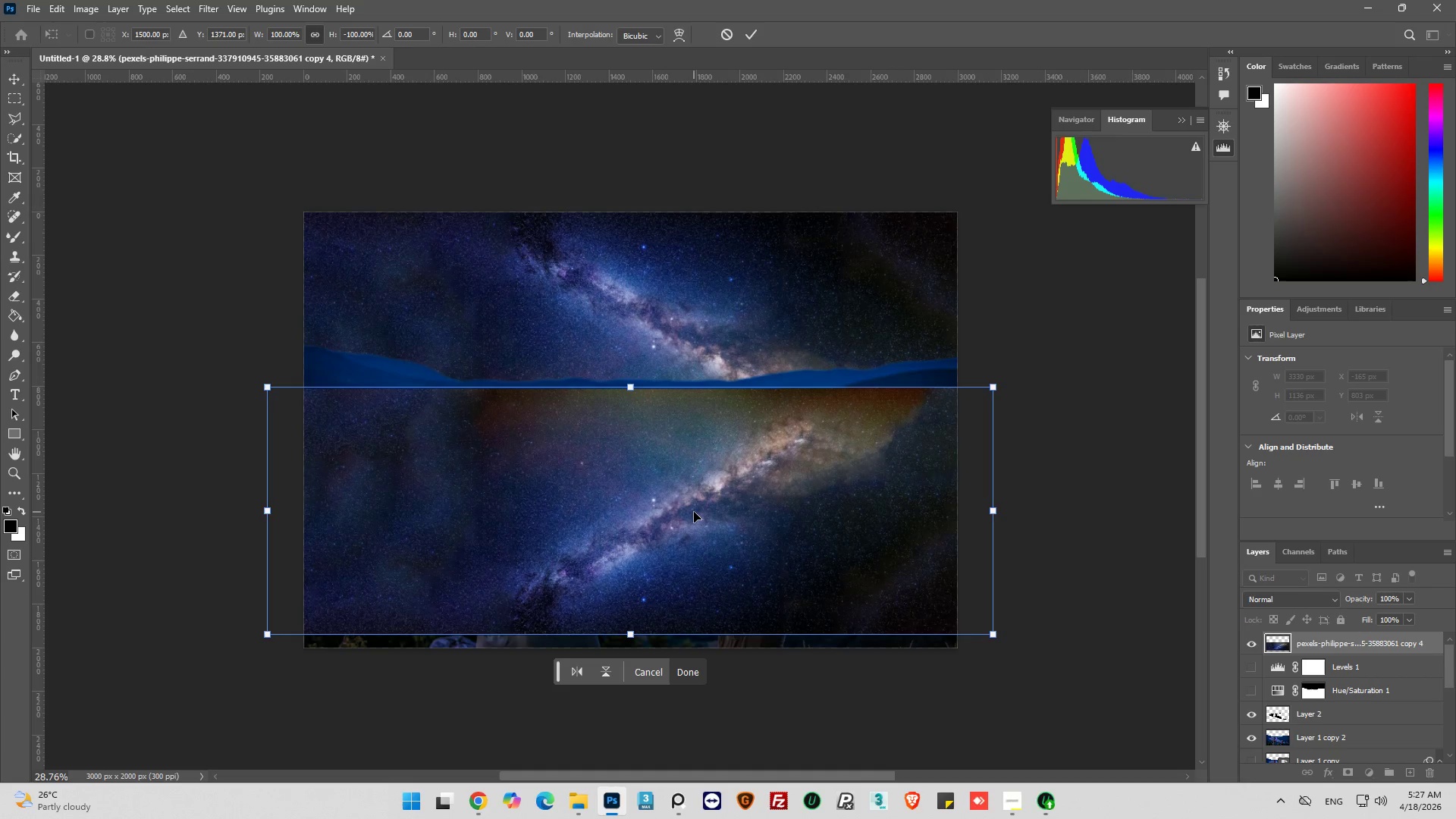 
hold_key(key=ControlLeft, duration=0.31)
 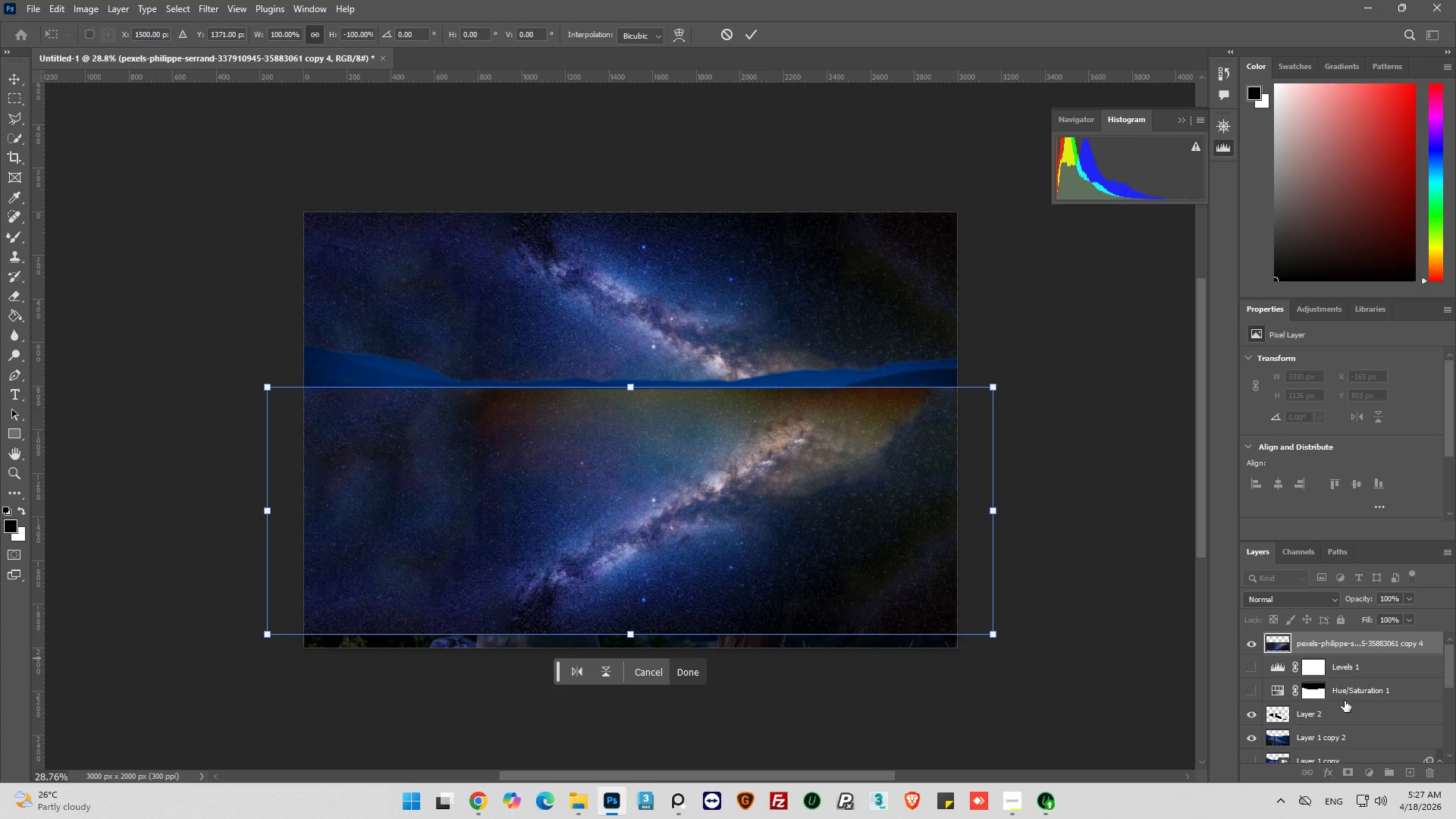 
hold_key(key=ControlLeft, duration=0.8)
 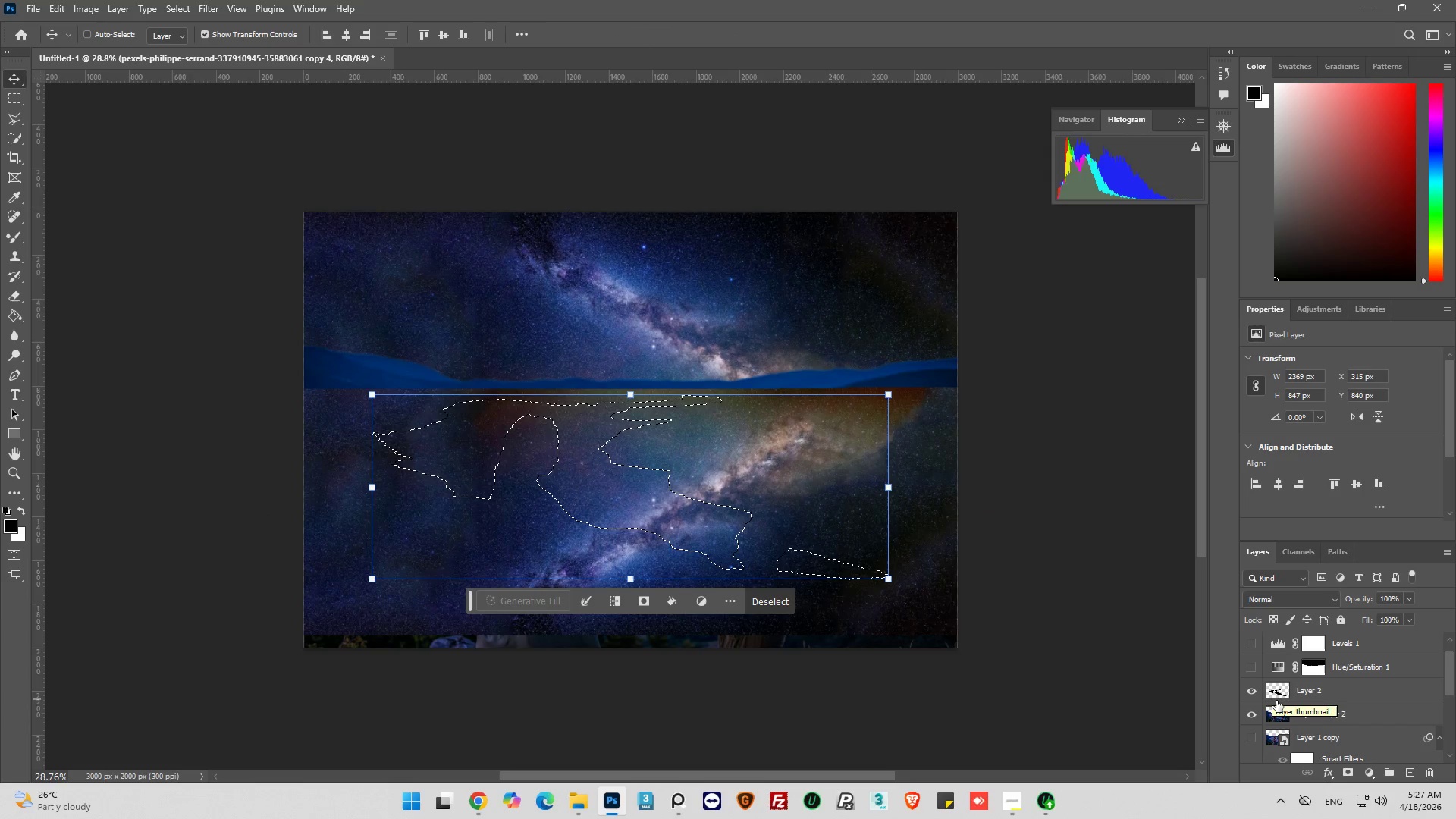 
scroll: coordinate [1345, 701], scroll_direction: down, amount: 1.0
 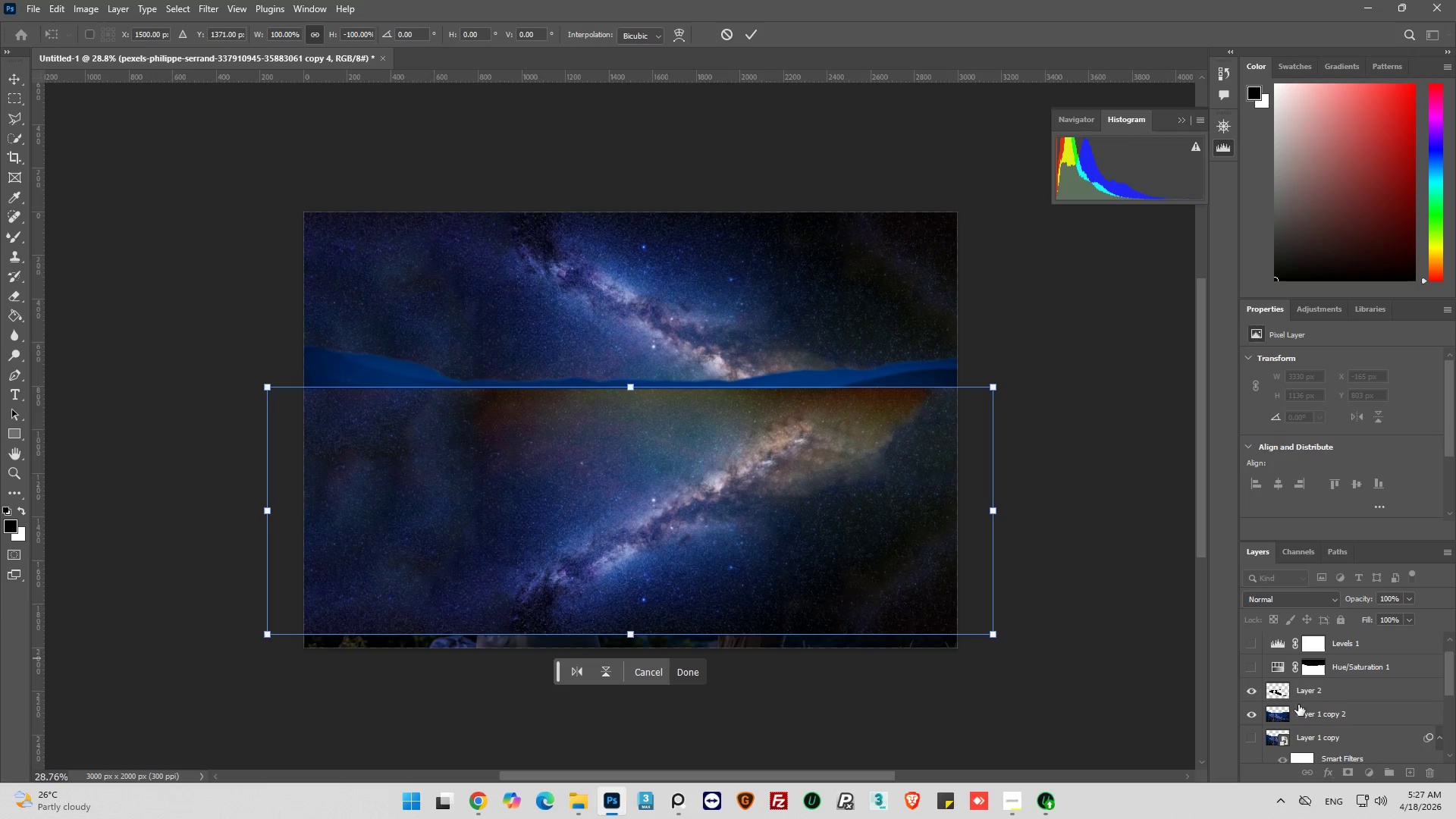 
scroll: coordinate [1284, 673], scroll_direction: up, amount: 4.0
 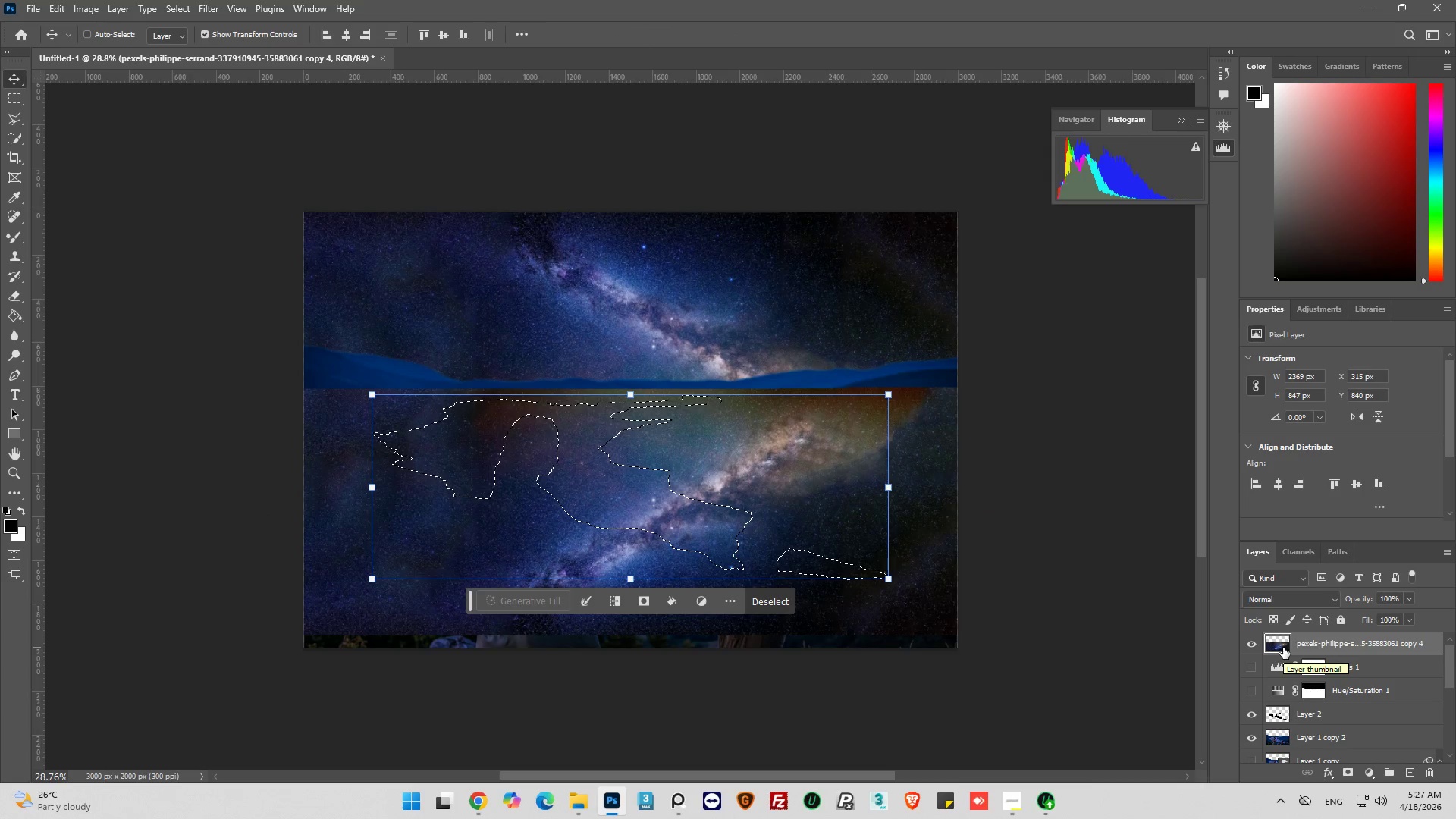 
key(Control+J)
 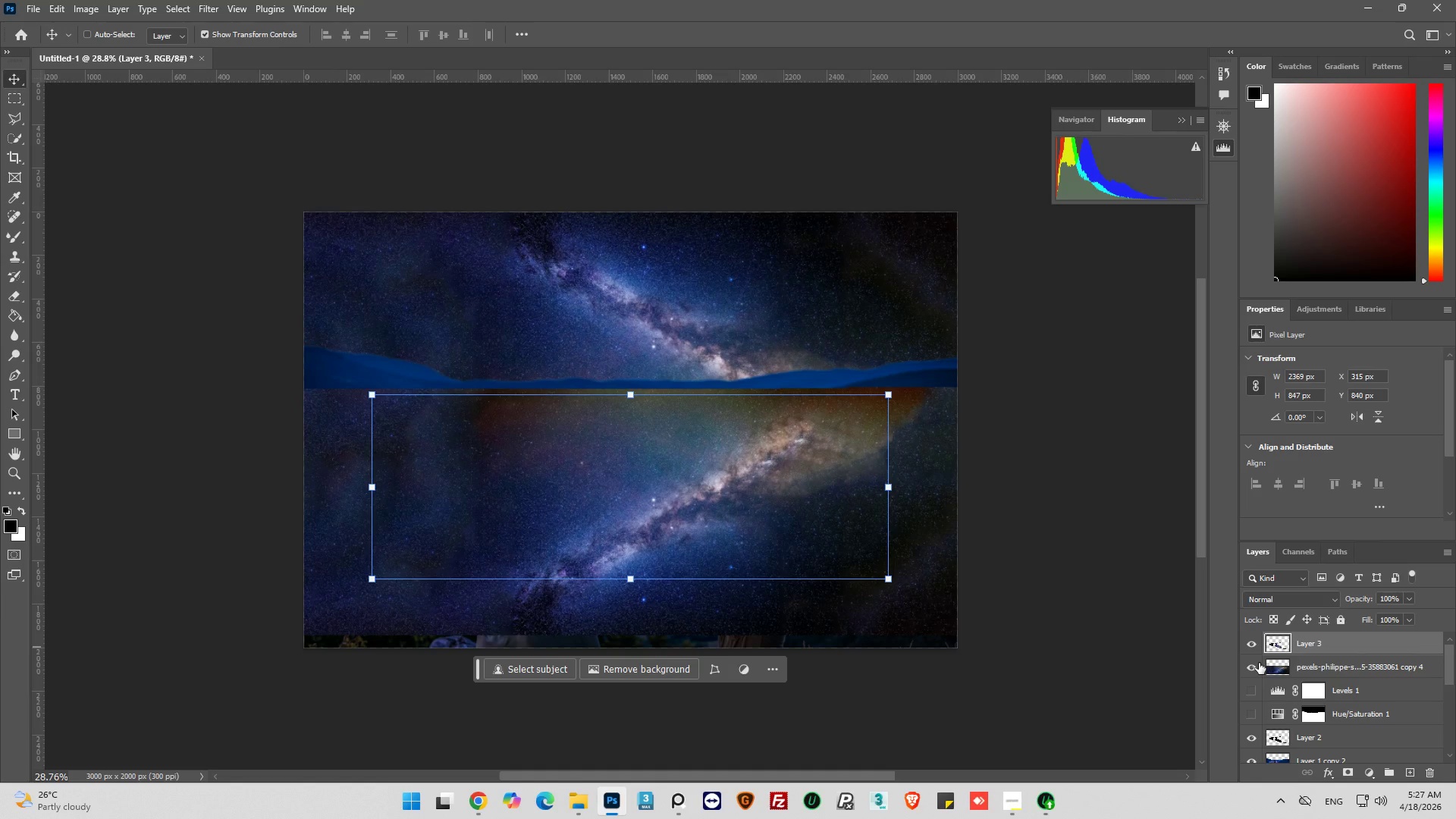 
left_click([1257, 663])
 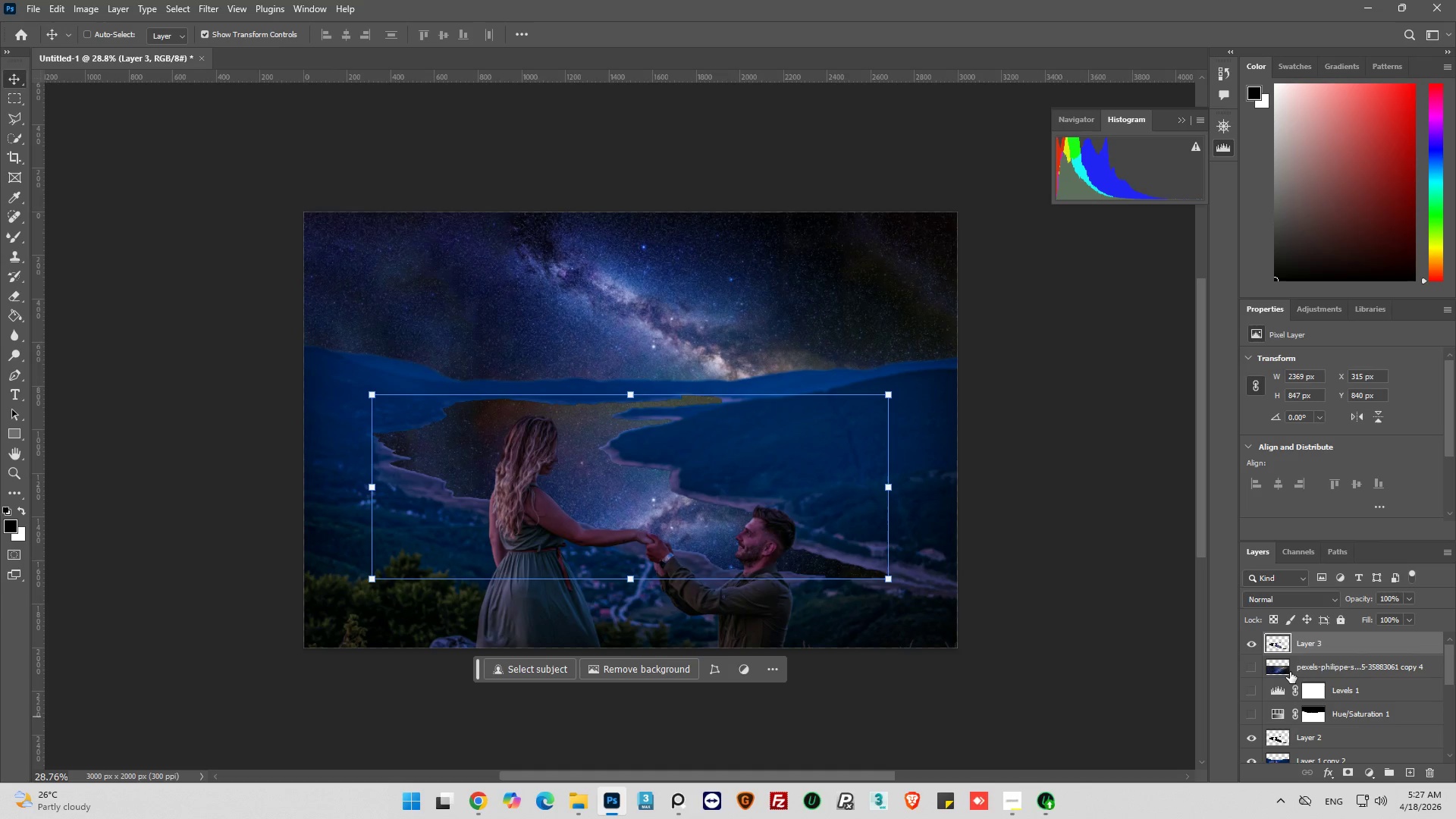 
wait(9.8)
 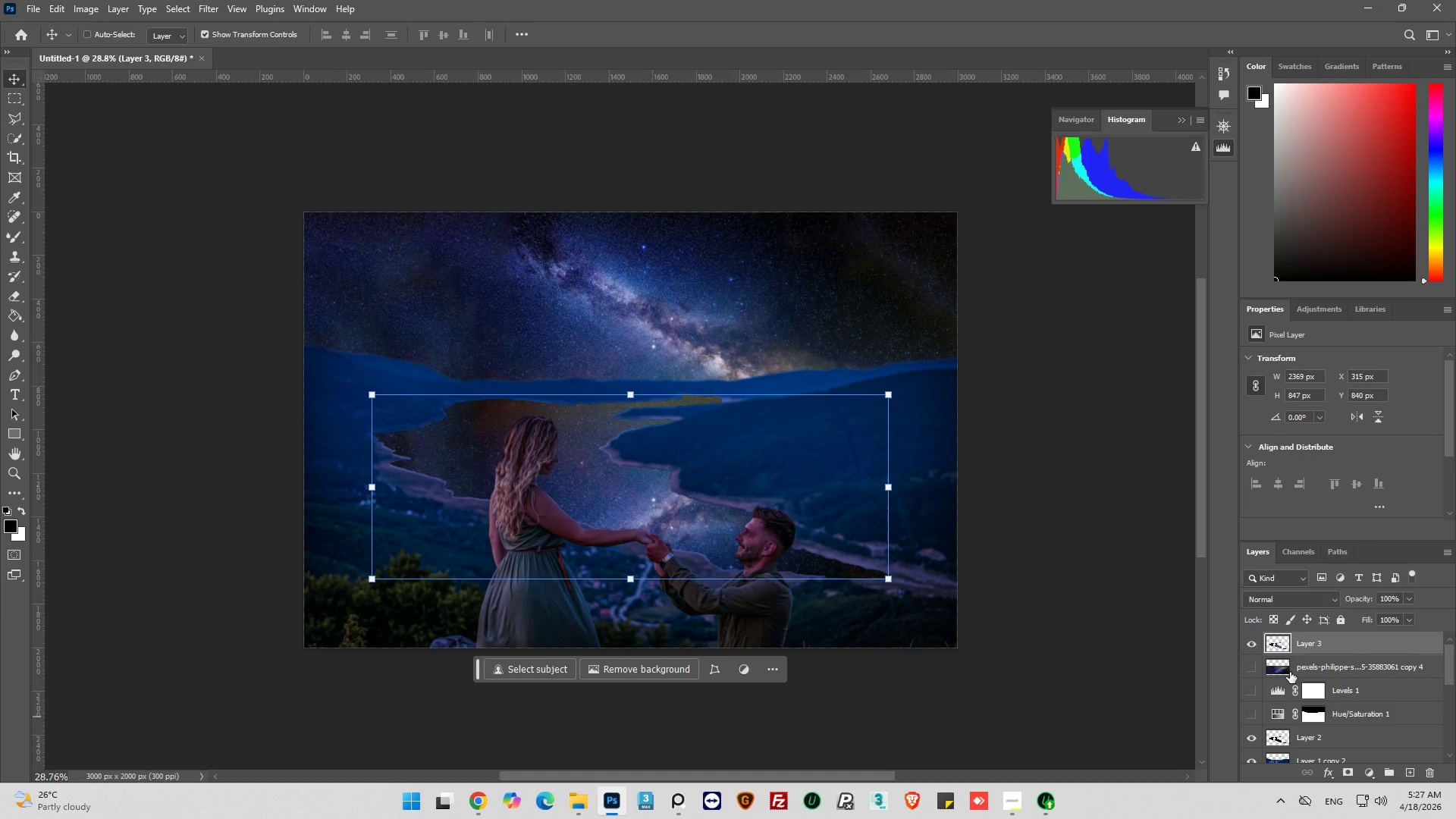 
left_click_drag(start_coordinate=[1406, 613], to_coordinate=[1387, 621])
 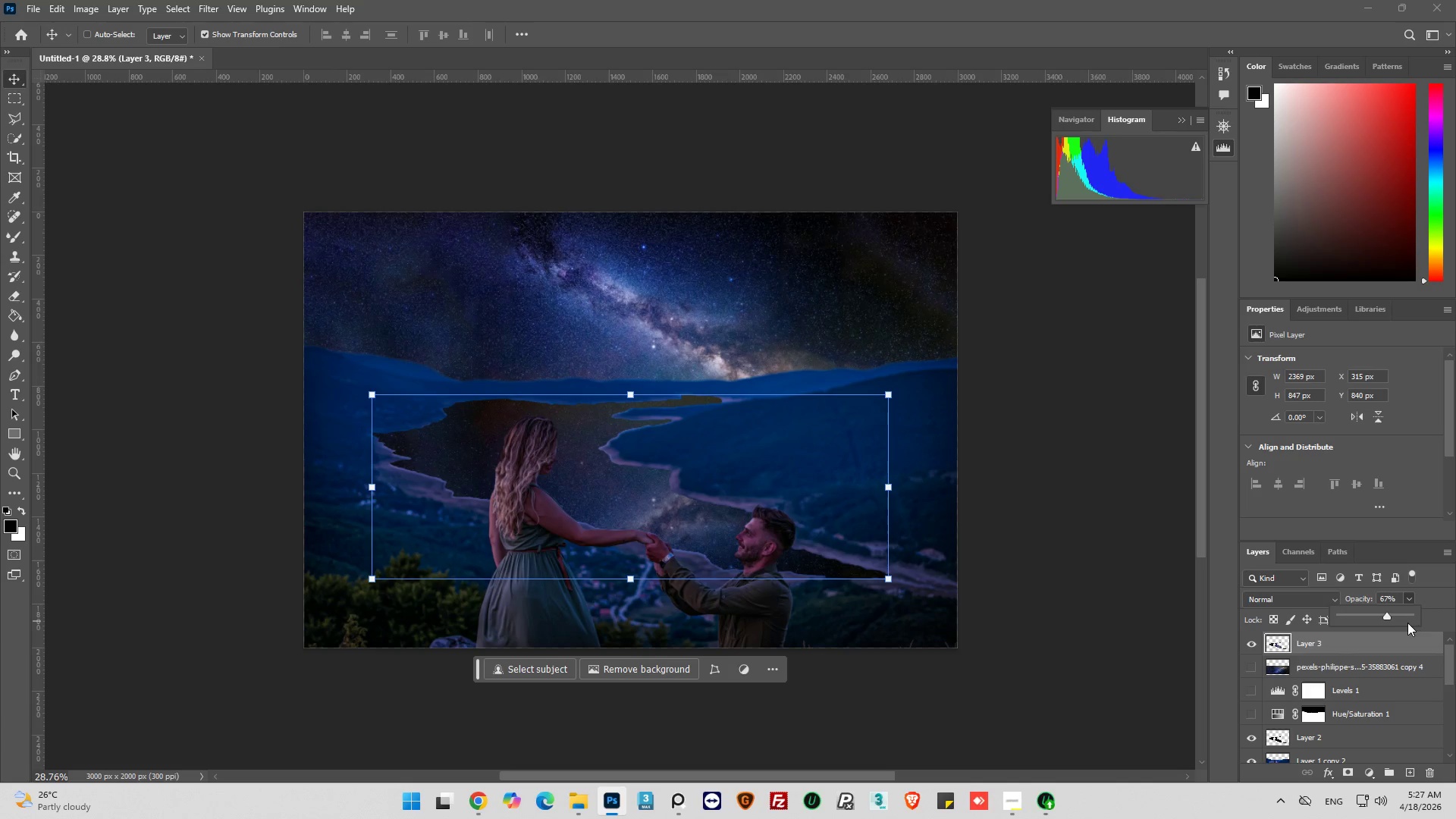 
left_click_drag(start_coordinate=[1390, 617], to_coordinate=[1394, 616])
 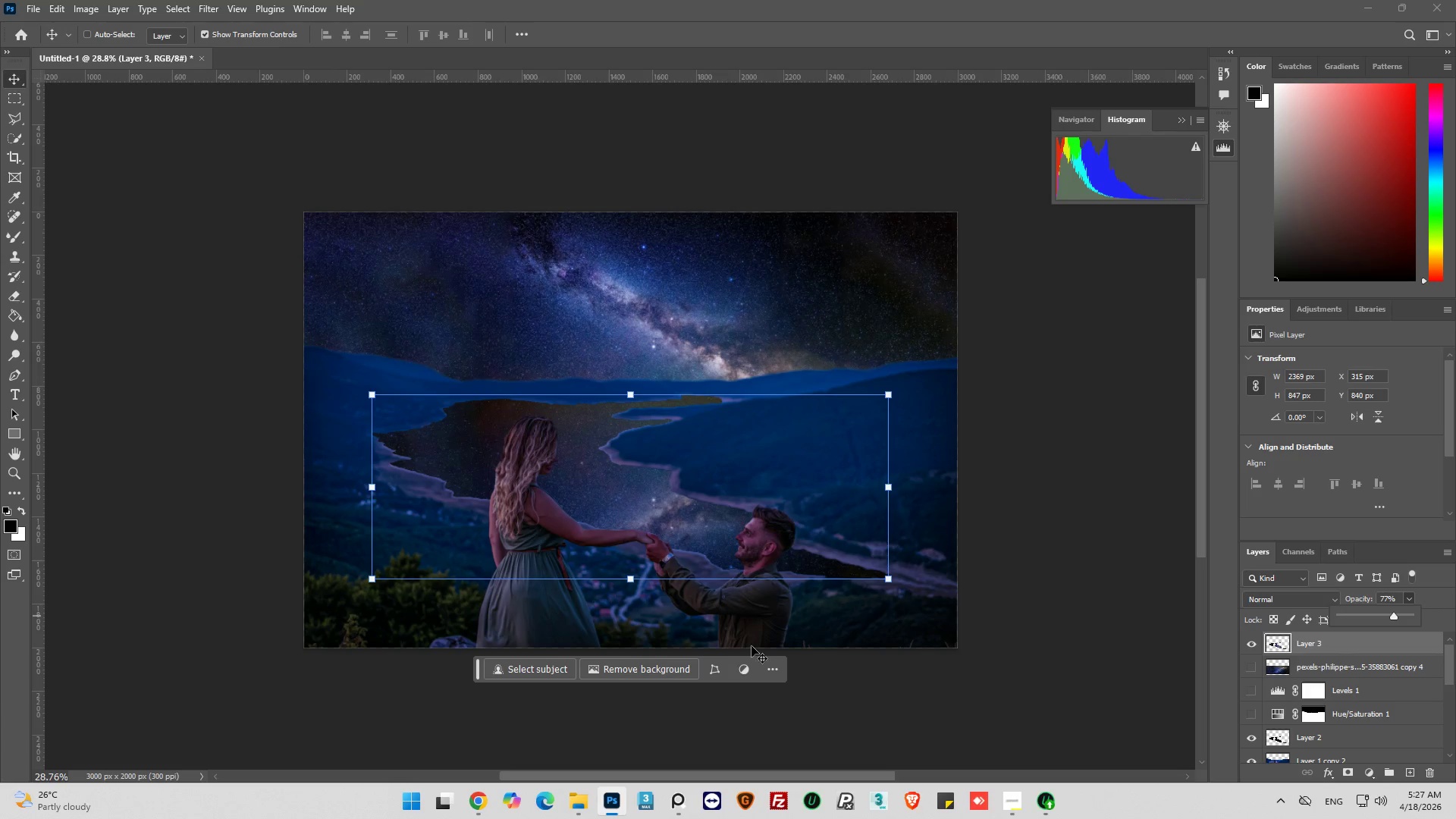 
wait(5.33)
 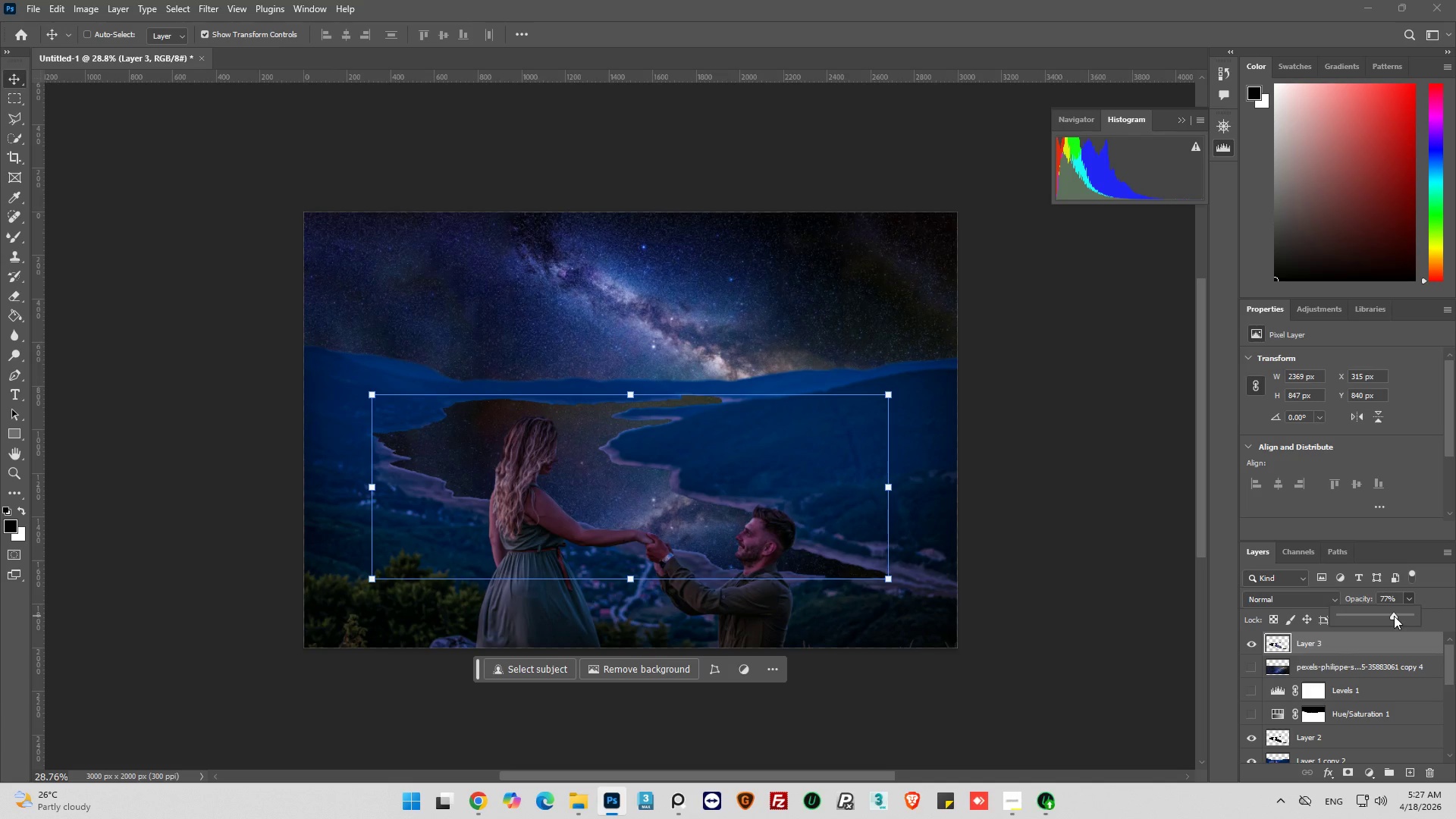 
scroll: coordinate [1351, 670], scroll_direction: down, amount: 1.0
 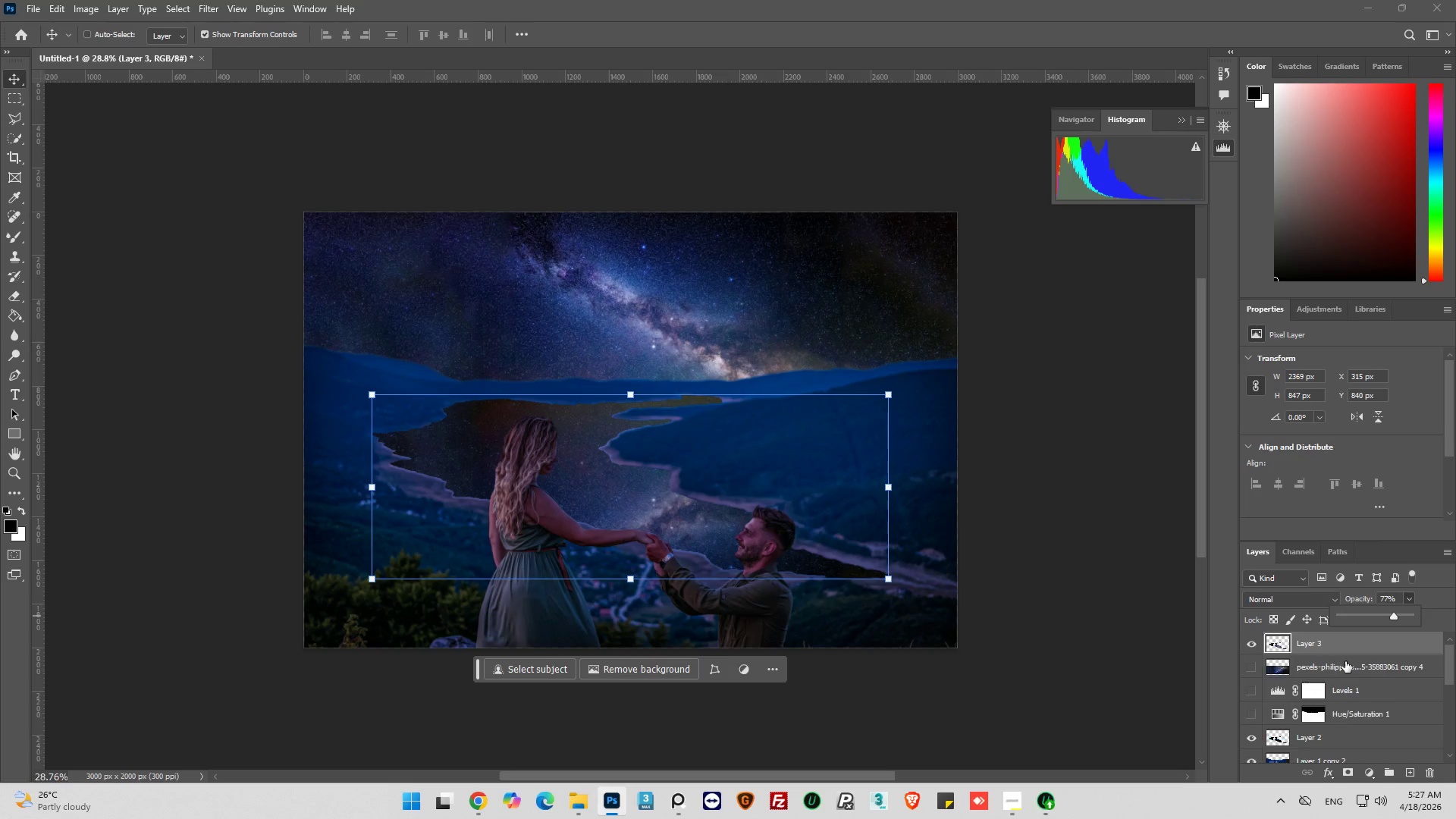 
scroll: coordinate [1345, 661], scroll_direction: up, amount: 1.0
 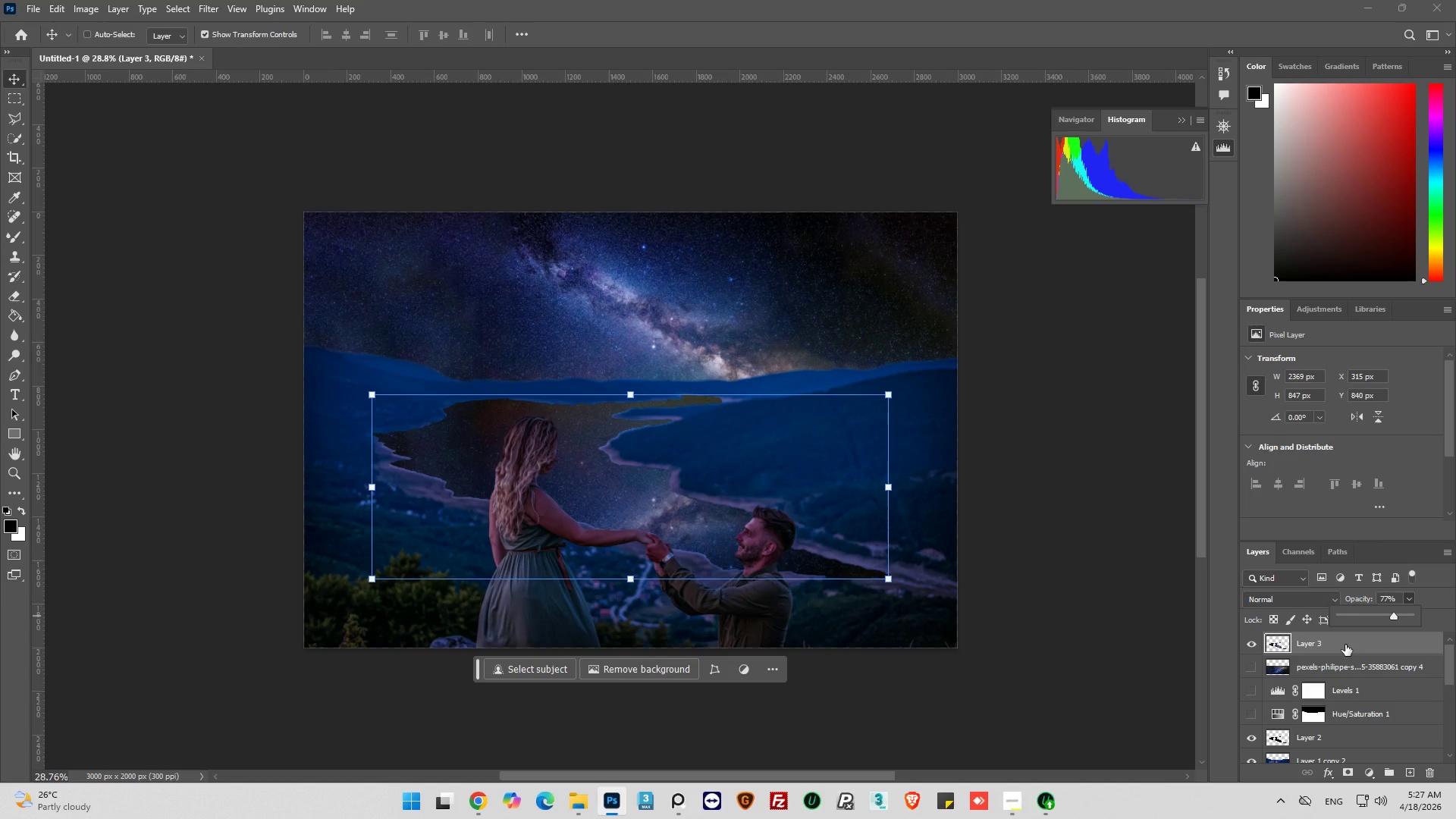 
left_click_drag(start_coordinate=[1345, 645], to_coordinate=[1359, 720])
 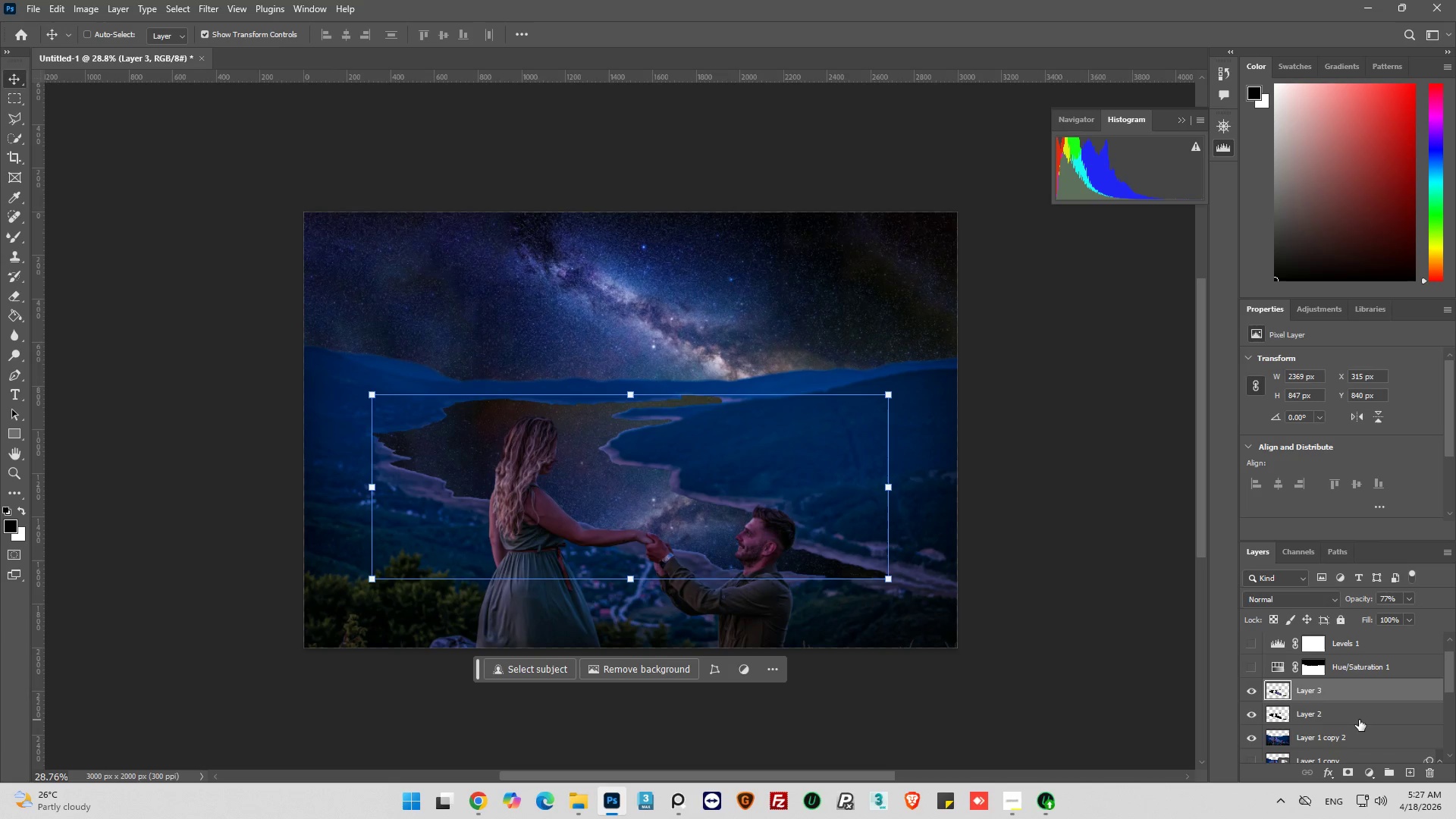 
scroll: coordinate [1359, 720], scroll_direction: down, amount: 2.0
 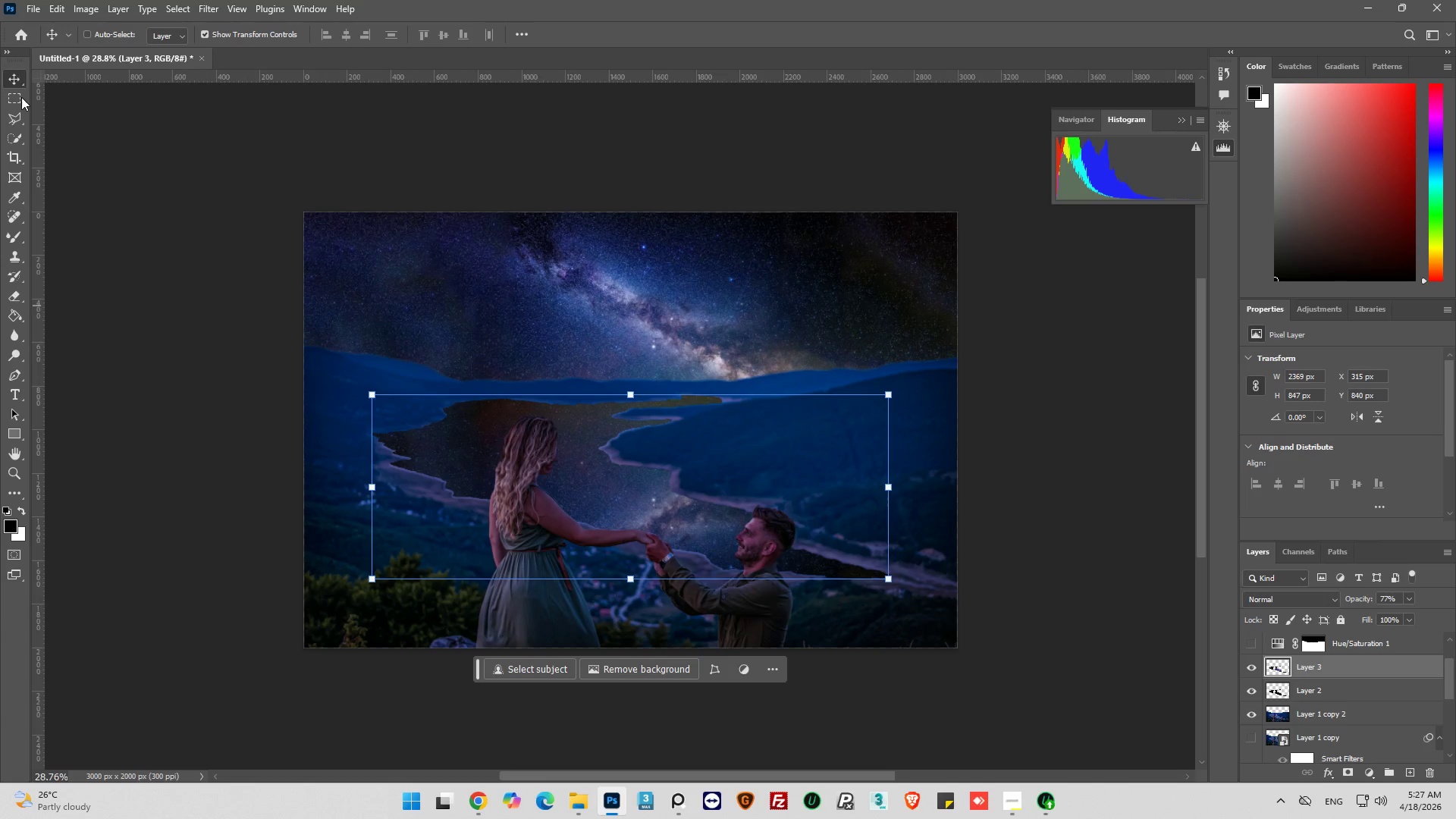 
left_click([20, 99])
 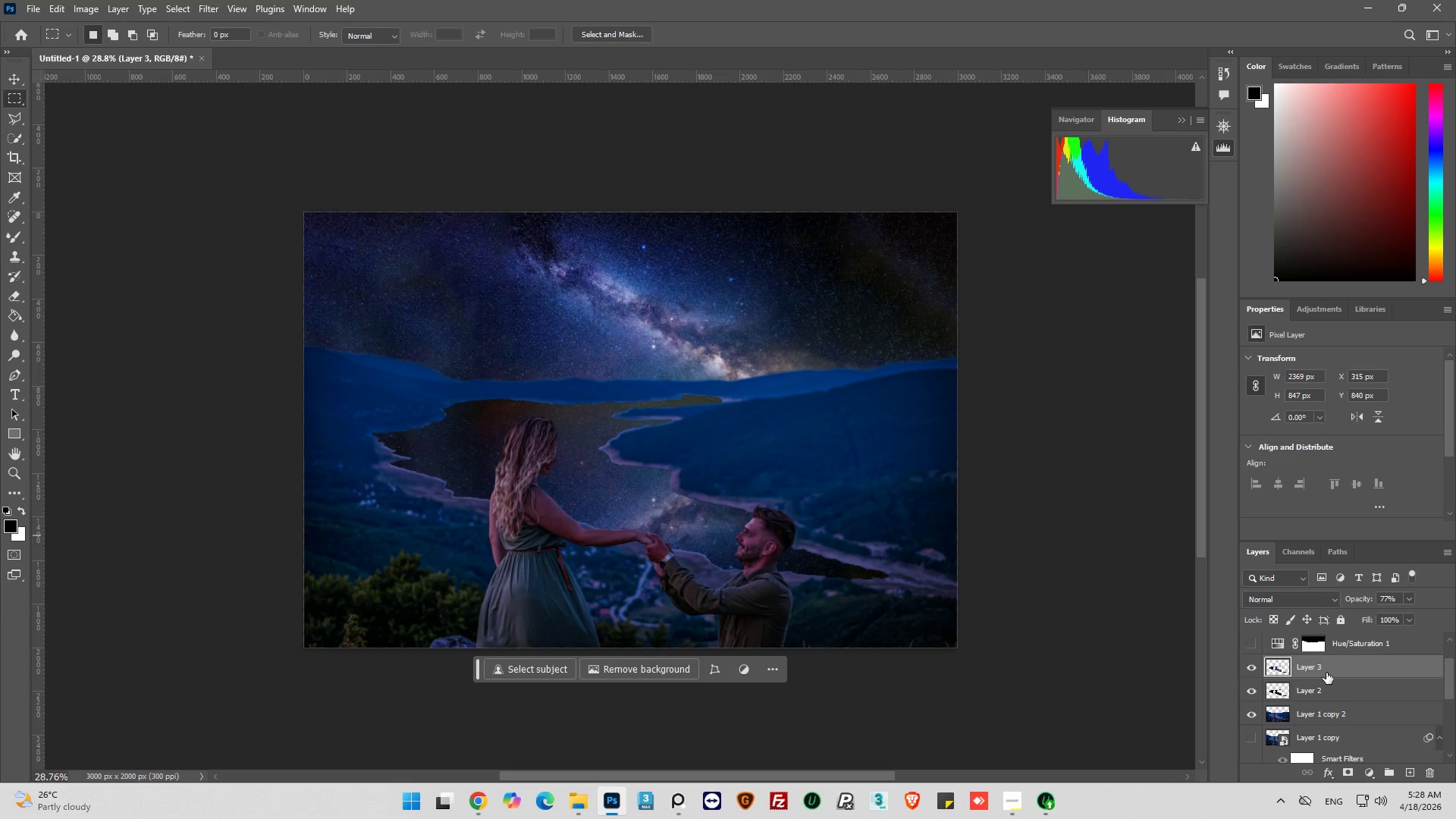 
wait(5.75)
 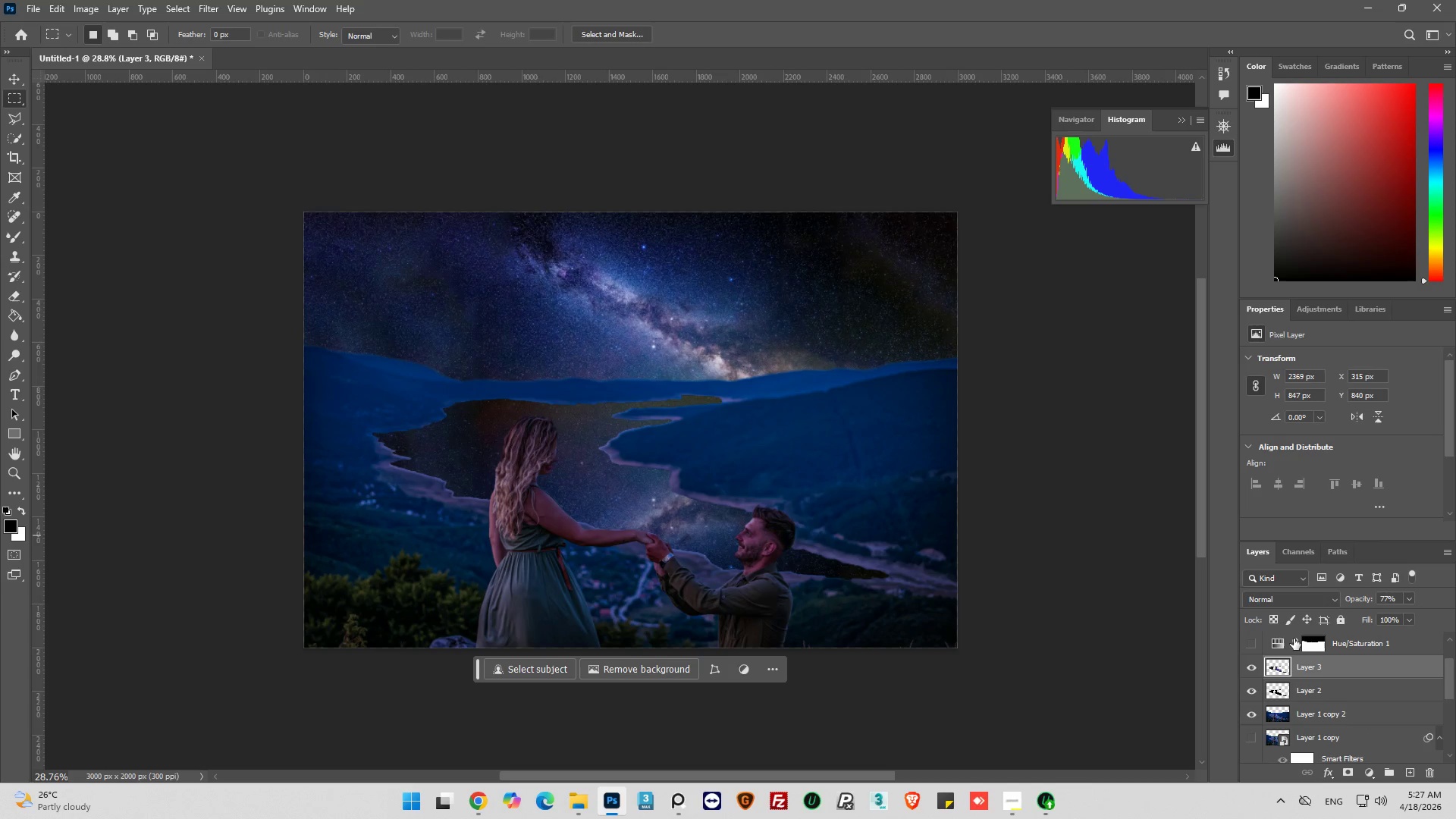 
left_click([1252, 695])
 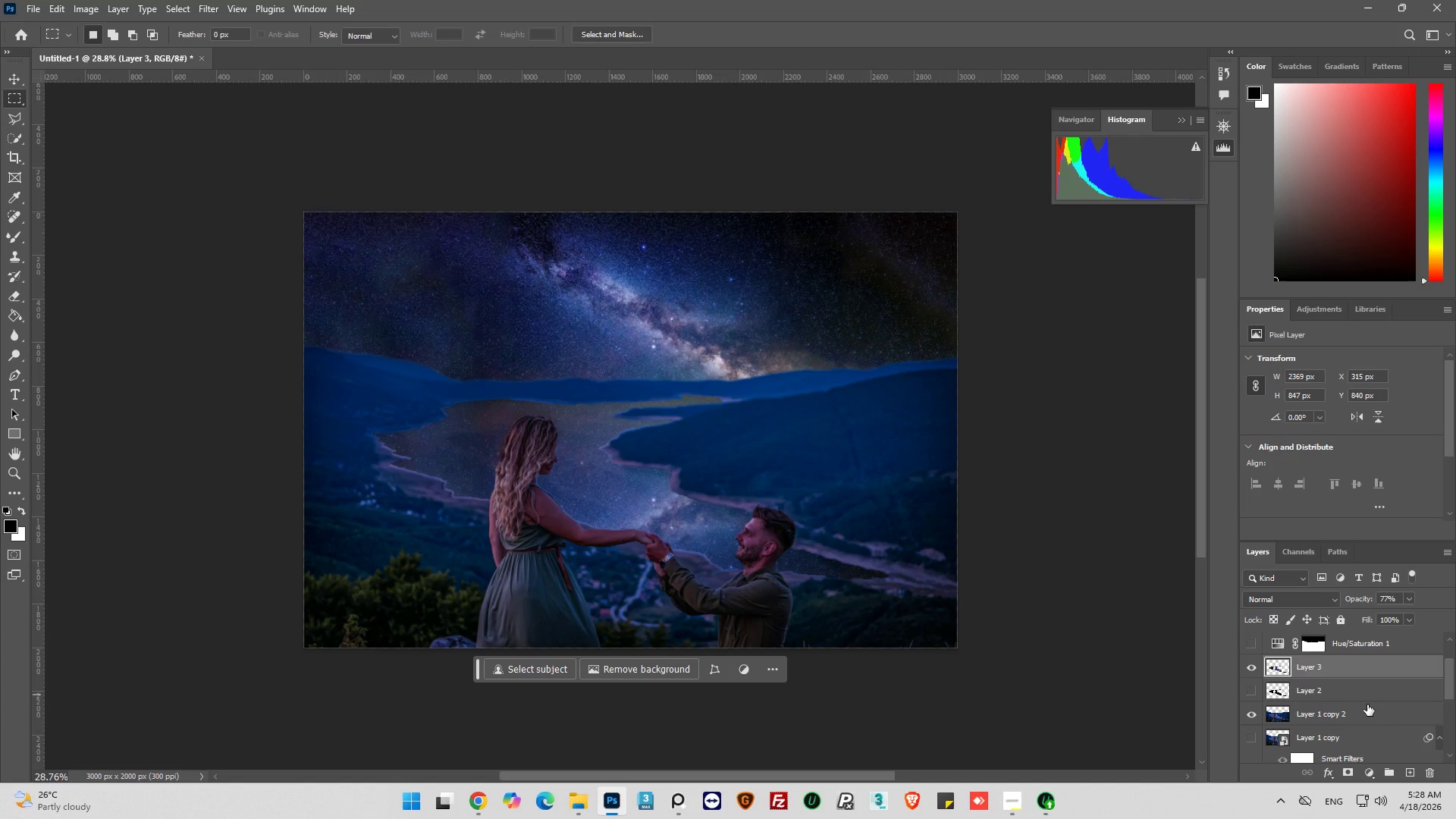 
scroll: coordinate [1367, 704], scroll_direction: down, amount: 2.0
 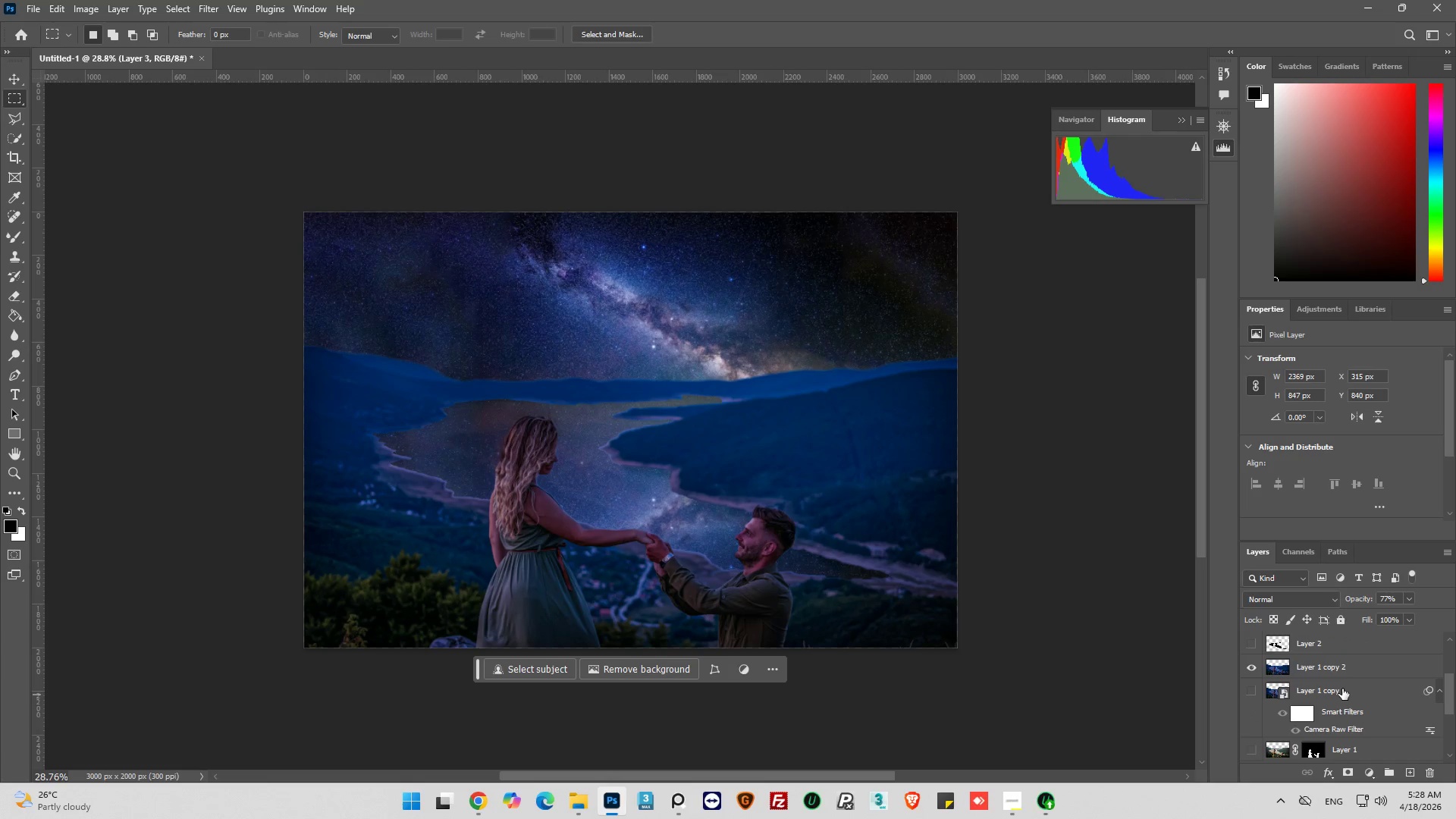 
left_click_drag(start_coordinate=[1344, 672], to_coordinate=[1351, 729])
 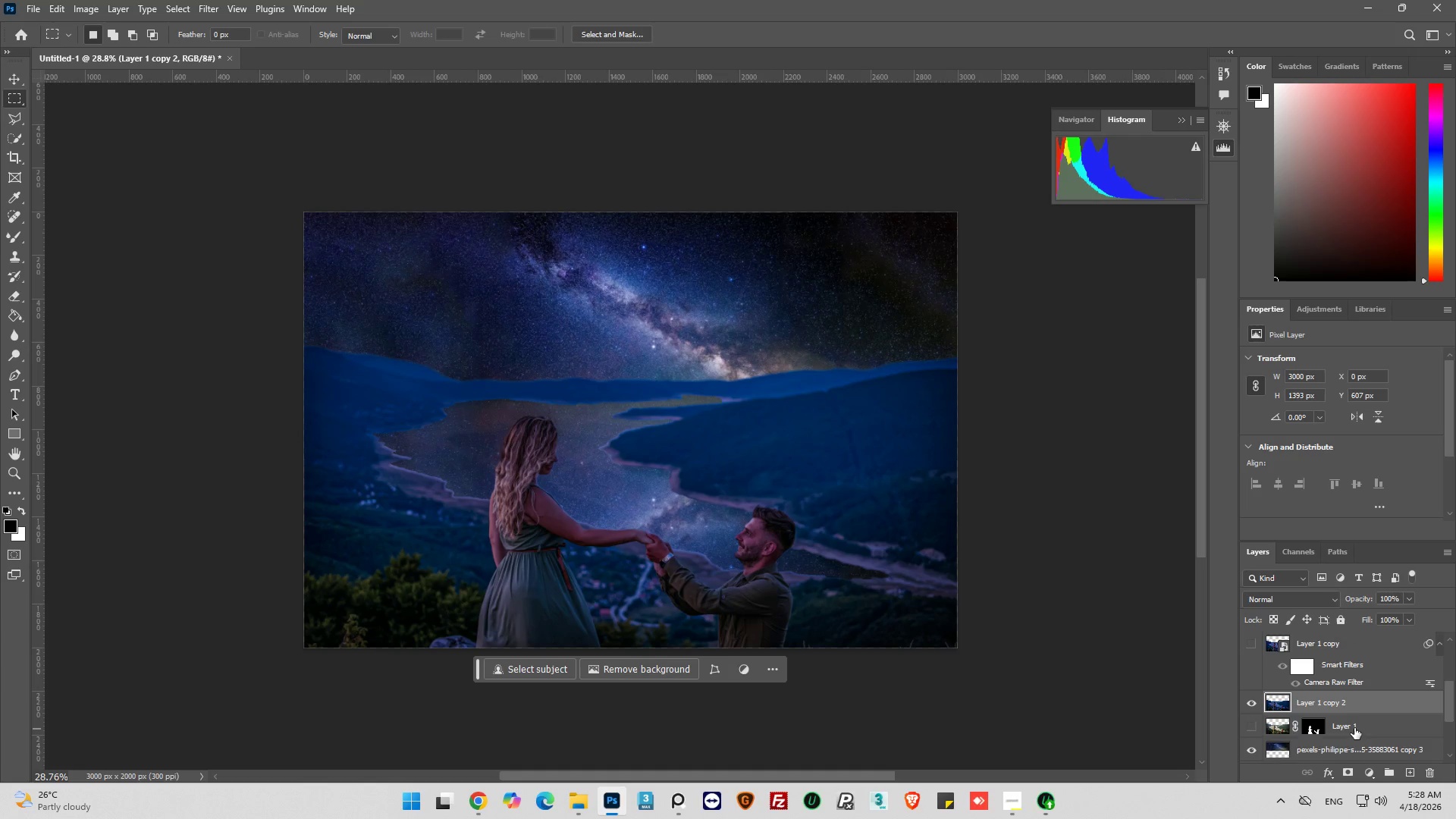 
scroll: coordinate [1360, 720], scroll_direction: none, amount: 0.0
 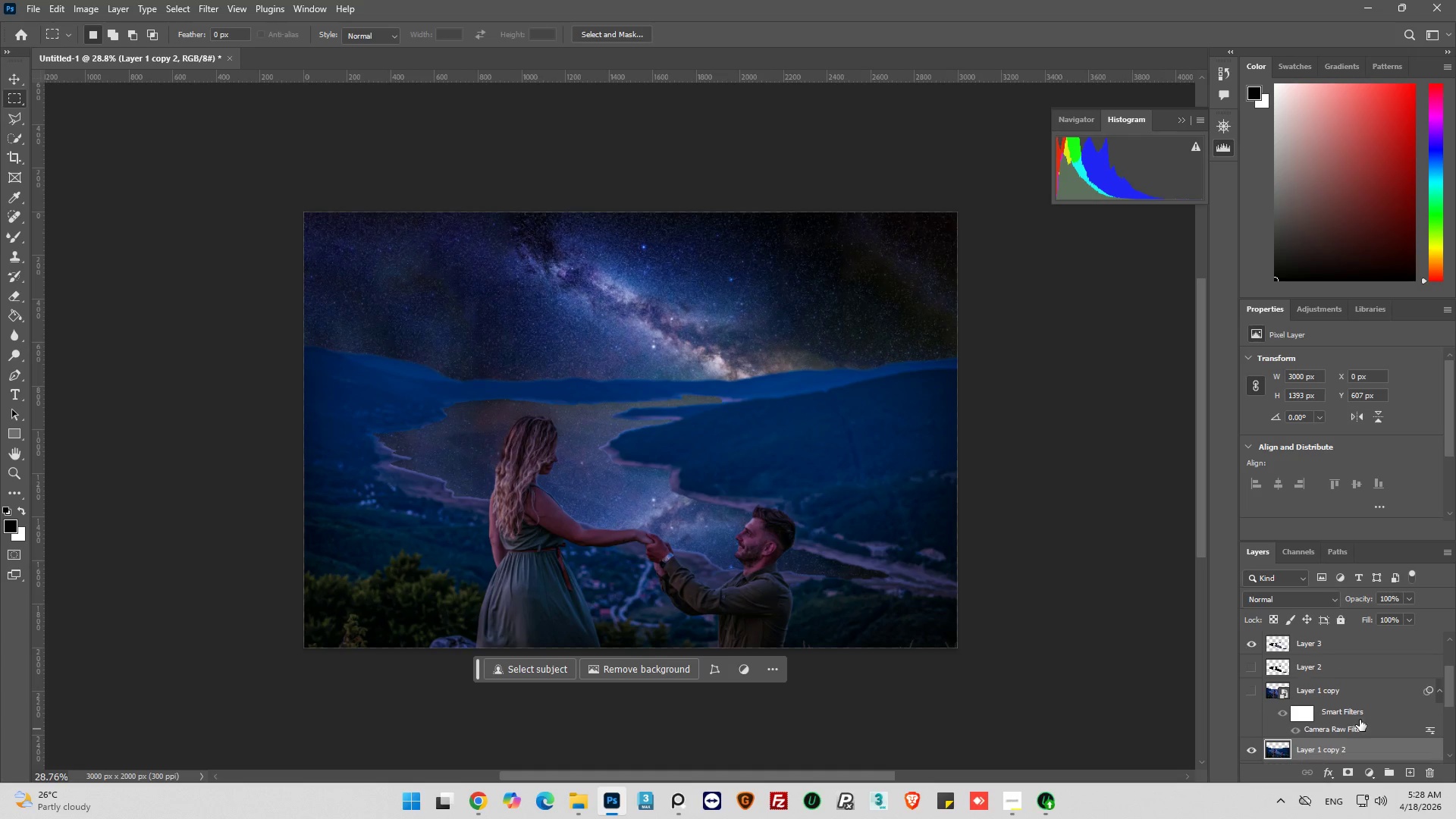 
scroll: coordinate [1360, 716], scroll_direction: up, amount: 5.0
 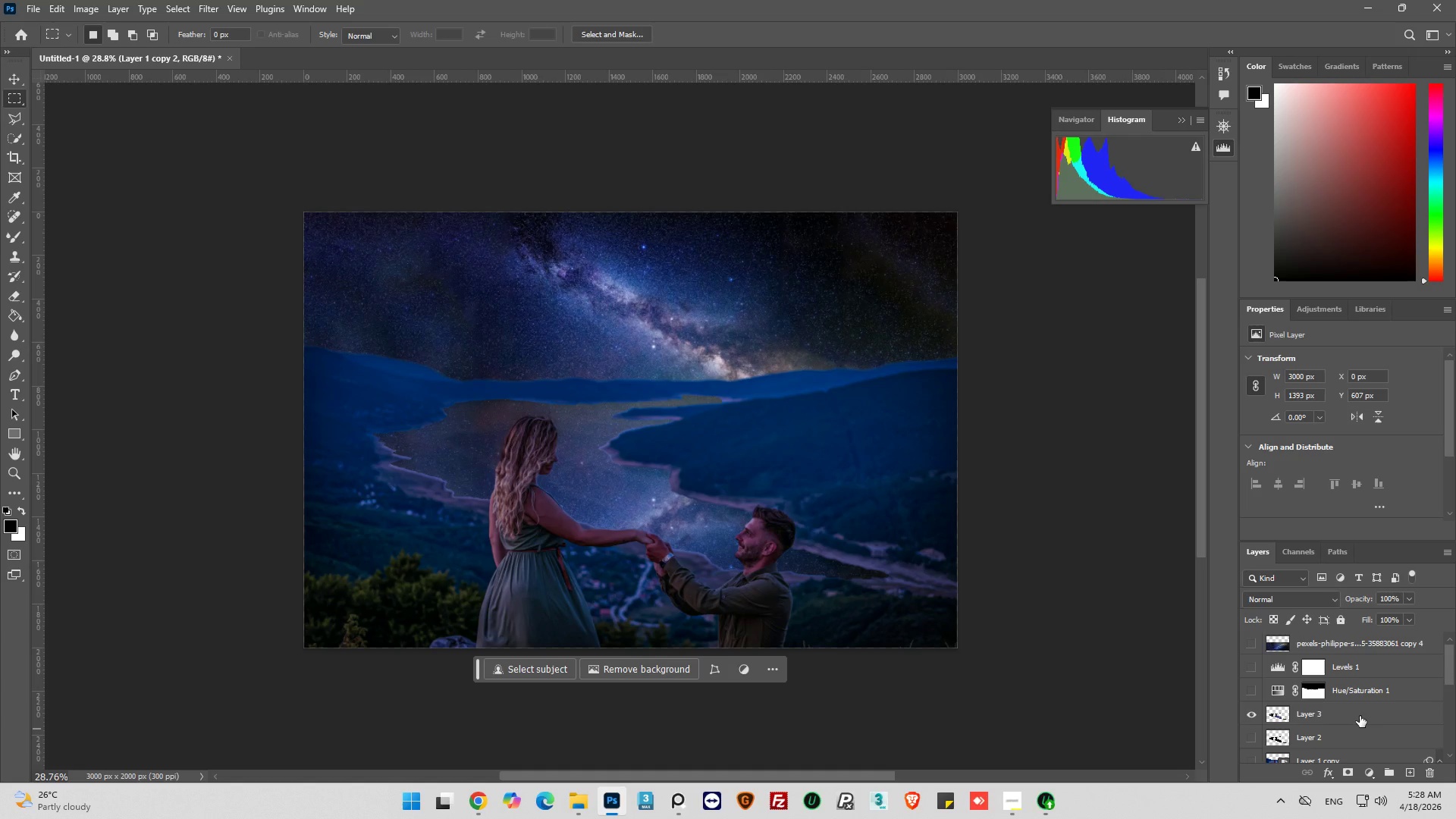 
scroll: coordinate [1360, 715], scroll_direction: down, amount: 11.0
 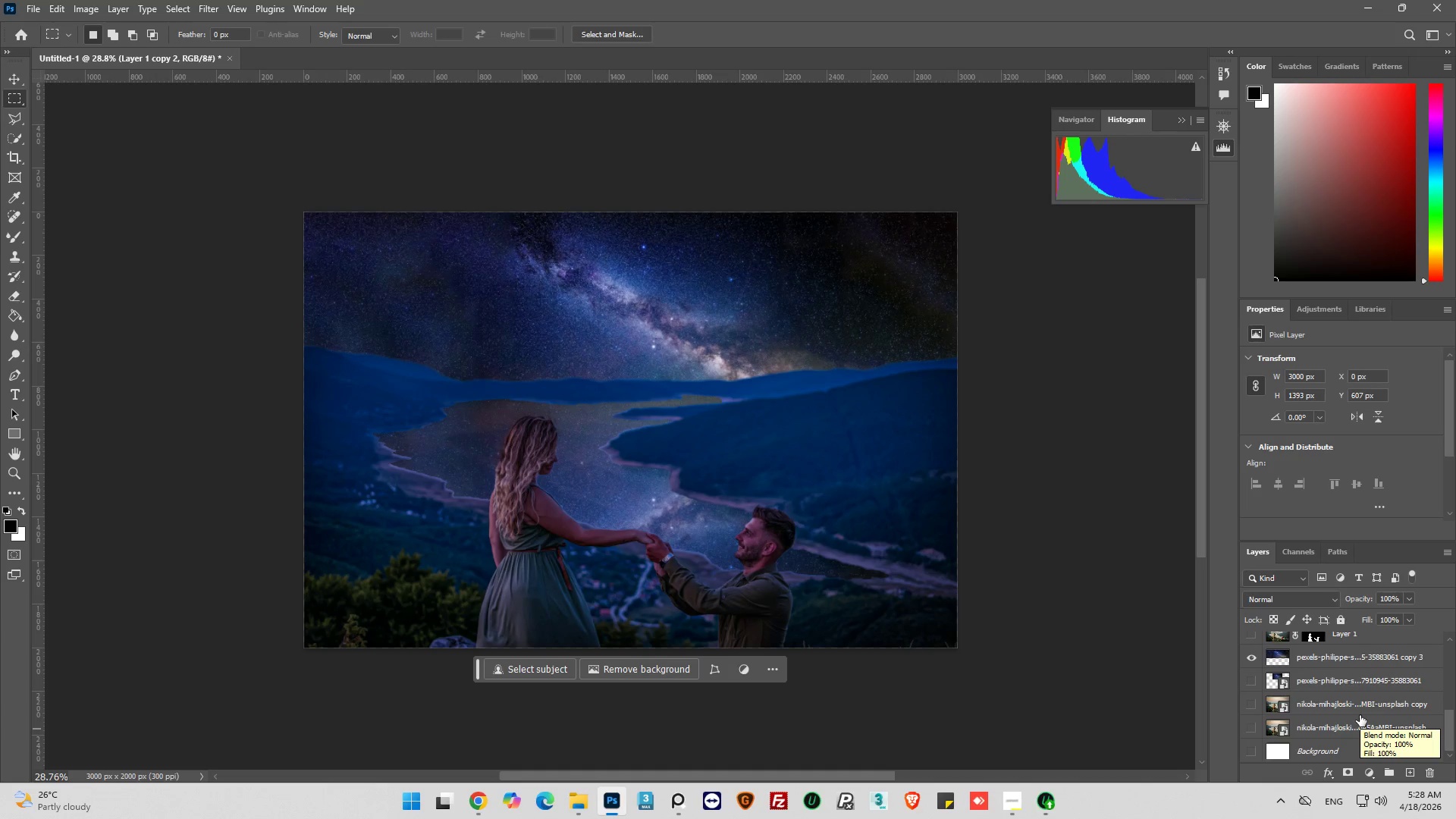 
scroll: coordinate [1361, 712], scroll_direction: up, amount: 11.0
 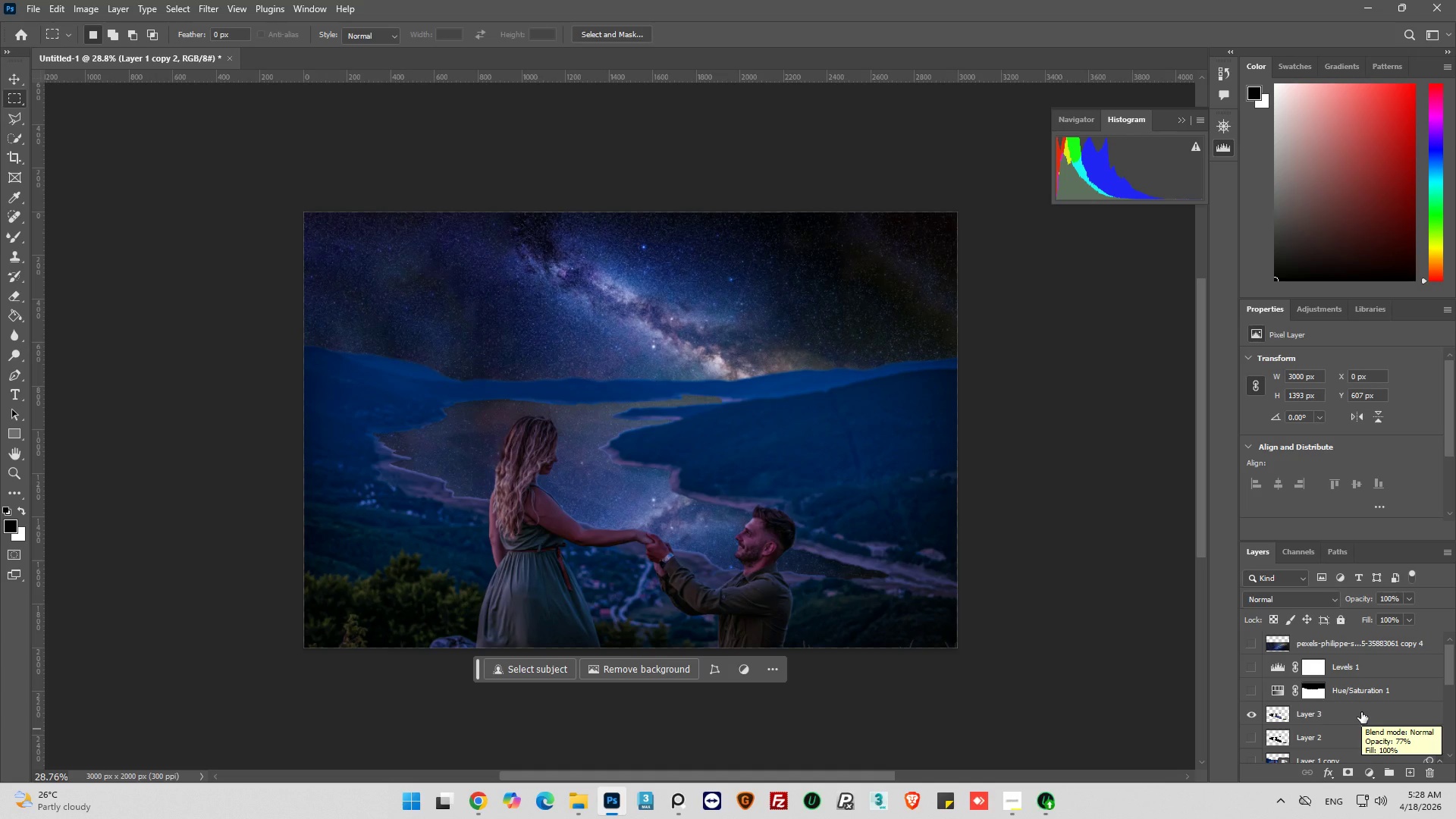 
scroll: coordinate [1363, 717], scroll_direction: down, amount: 6.0
 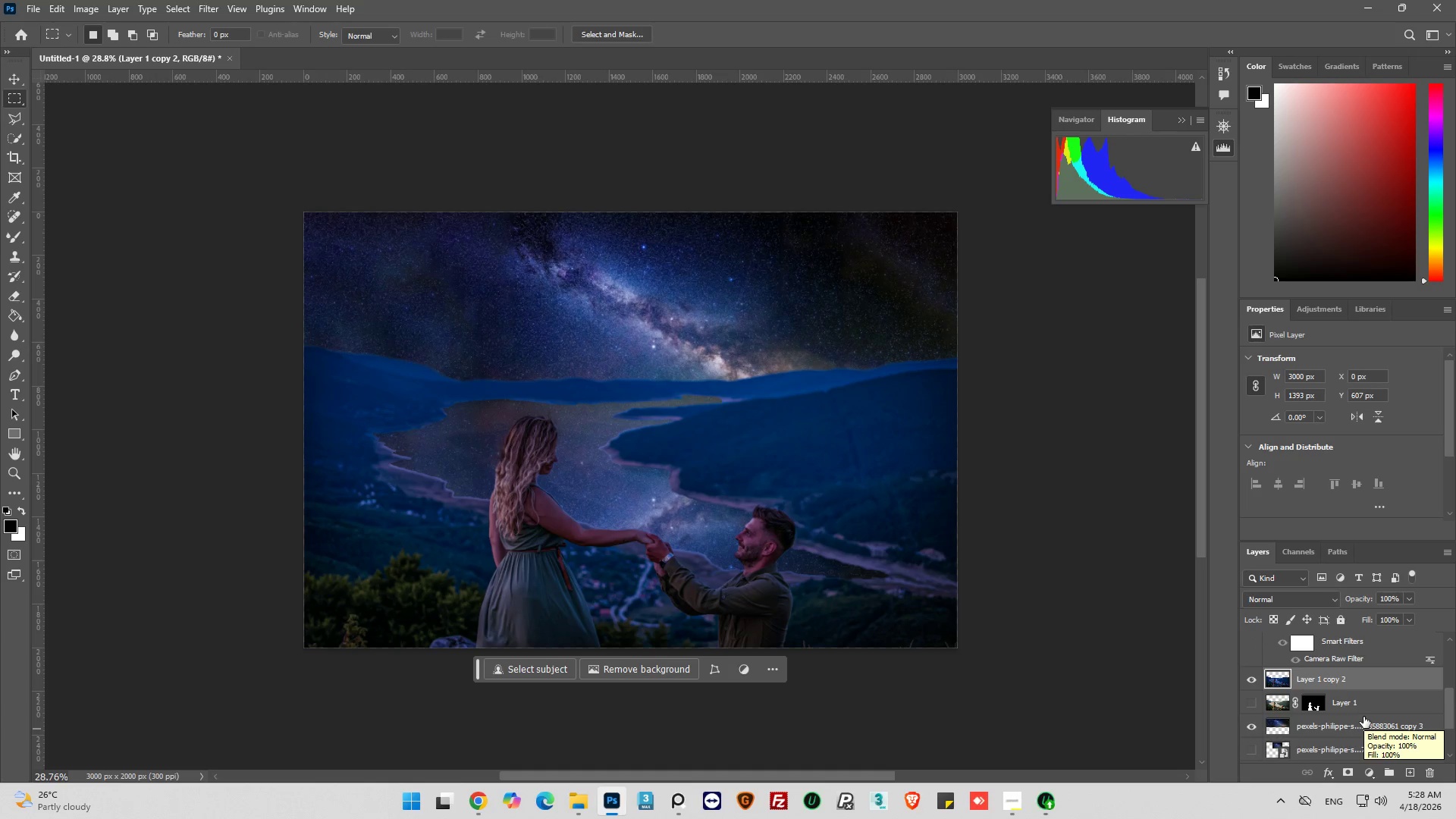 
scroll: coordinate [1363, 717], scroll_direction: up, amount: 4.0
 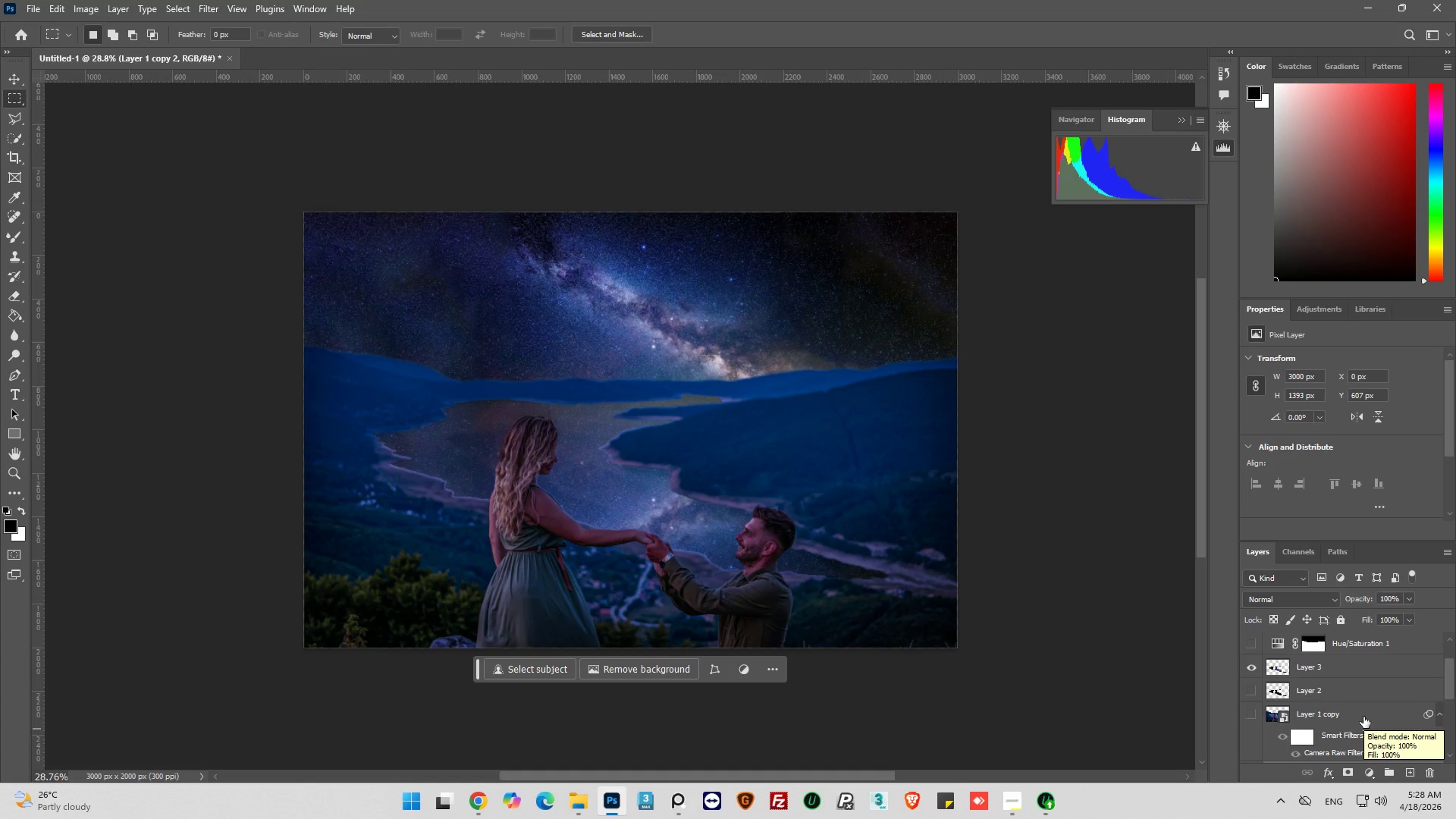 
scroll: coordinate [1363, 717], scroll_direction: none, amount: 0.0
 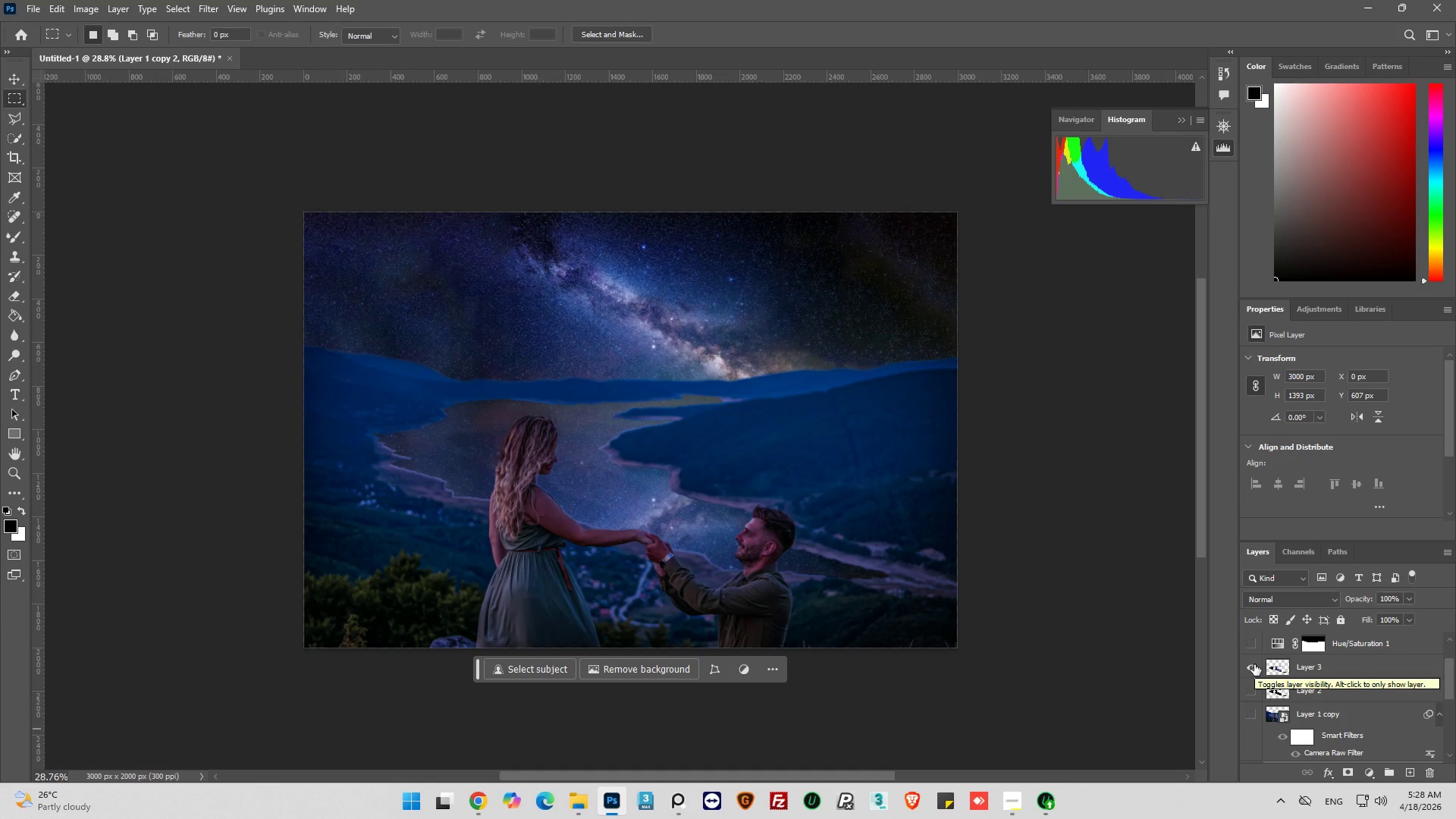 
left_click([1254, 664])
 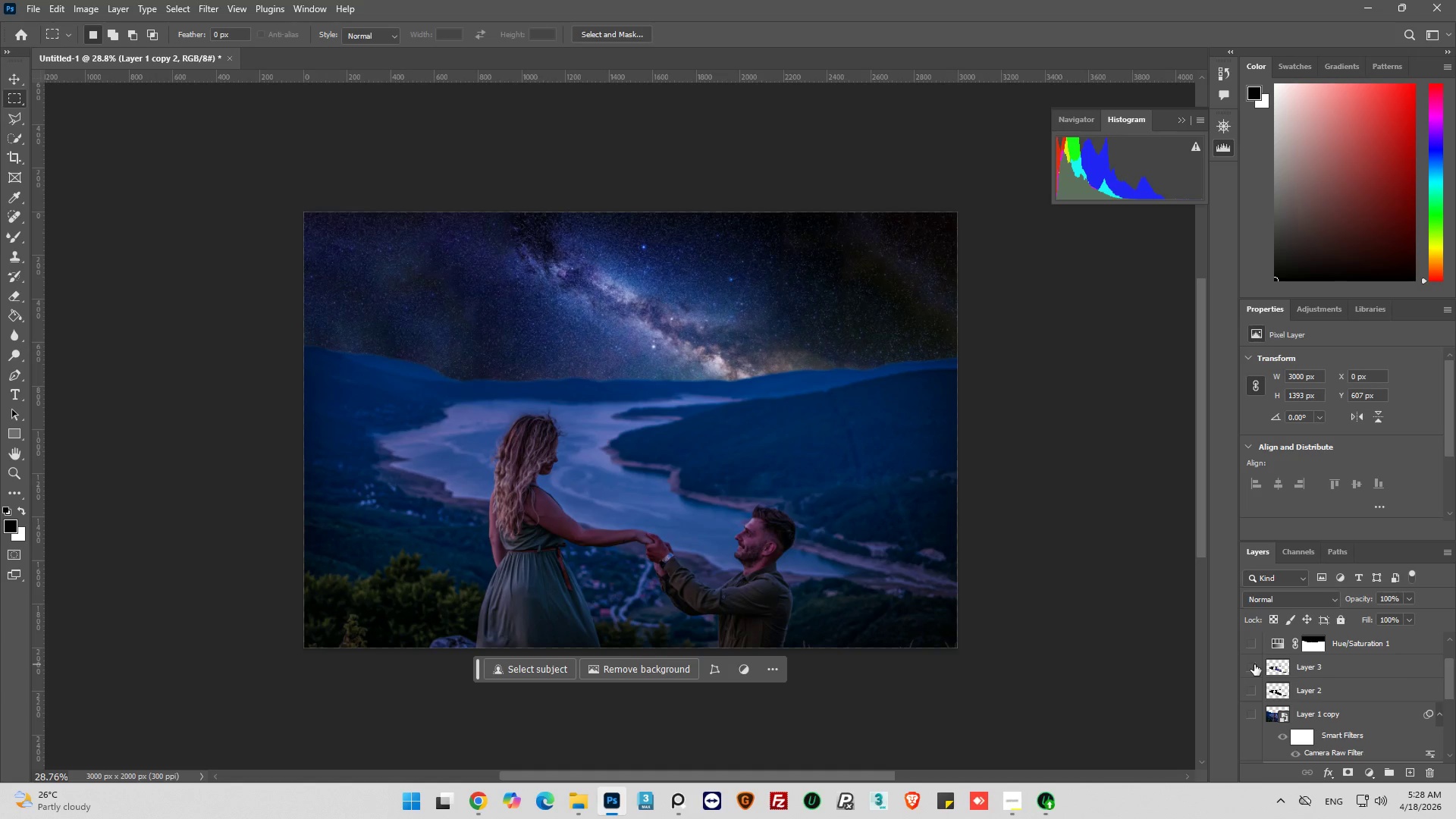 
left_click([1254, 664])
 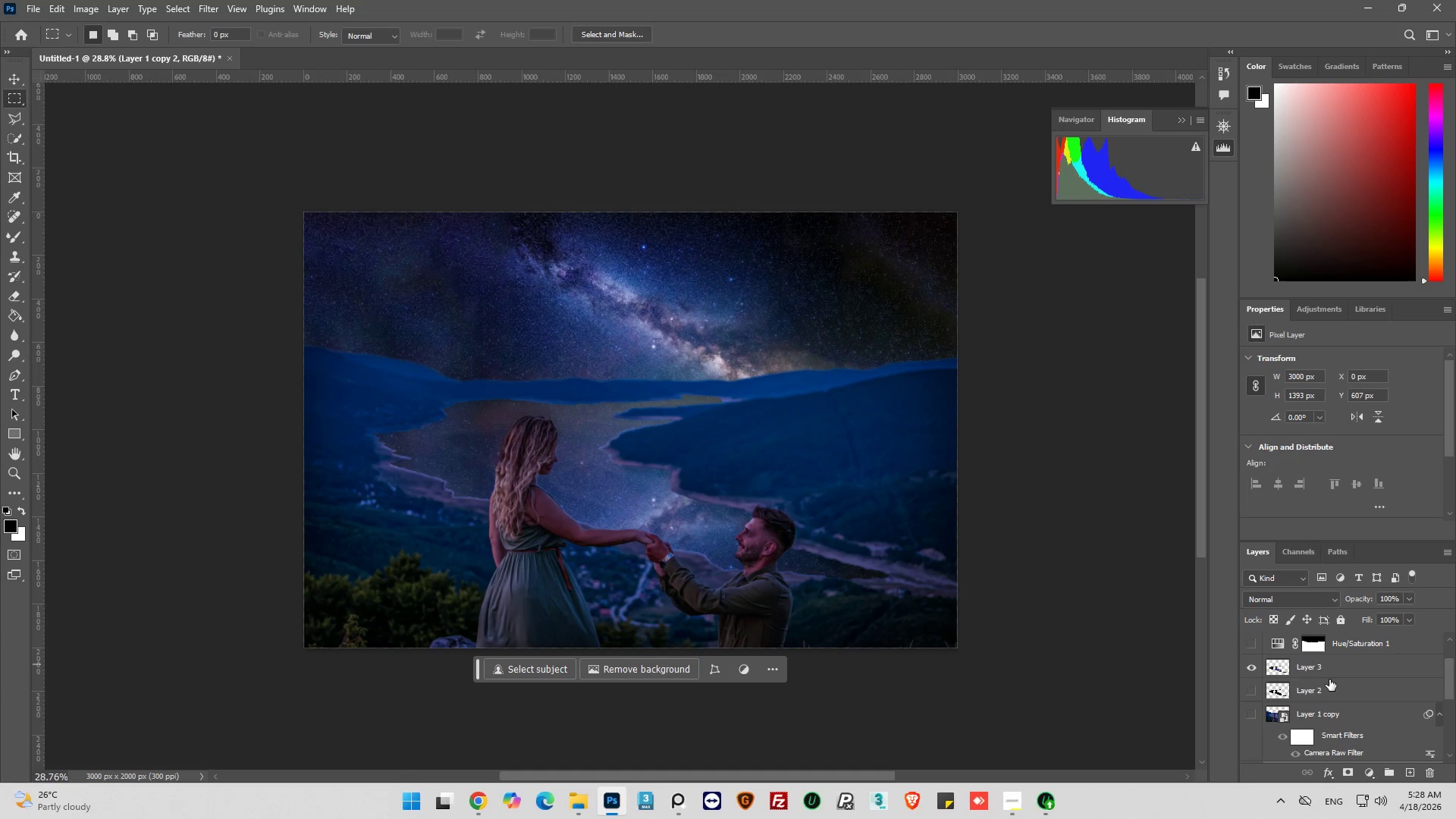 
left_click([1335, 667])
 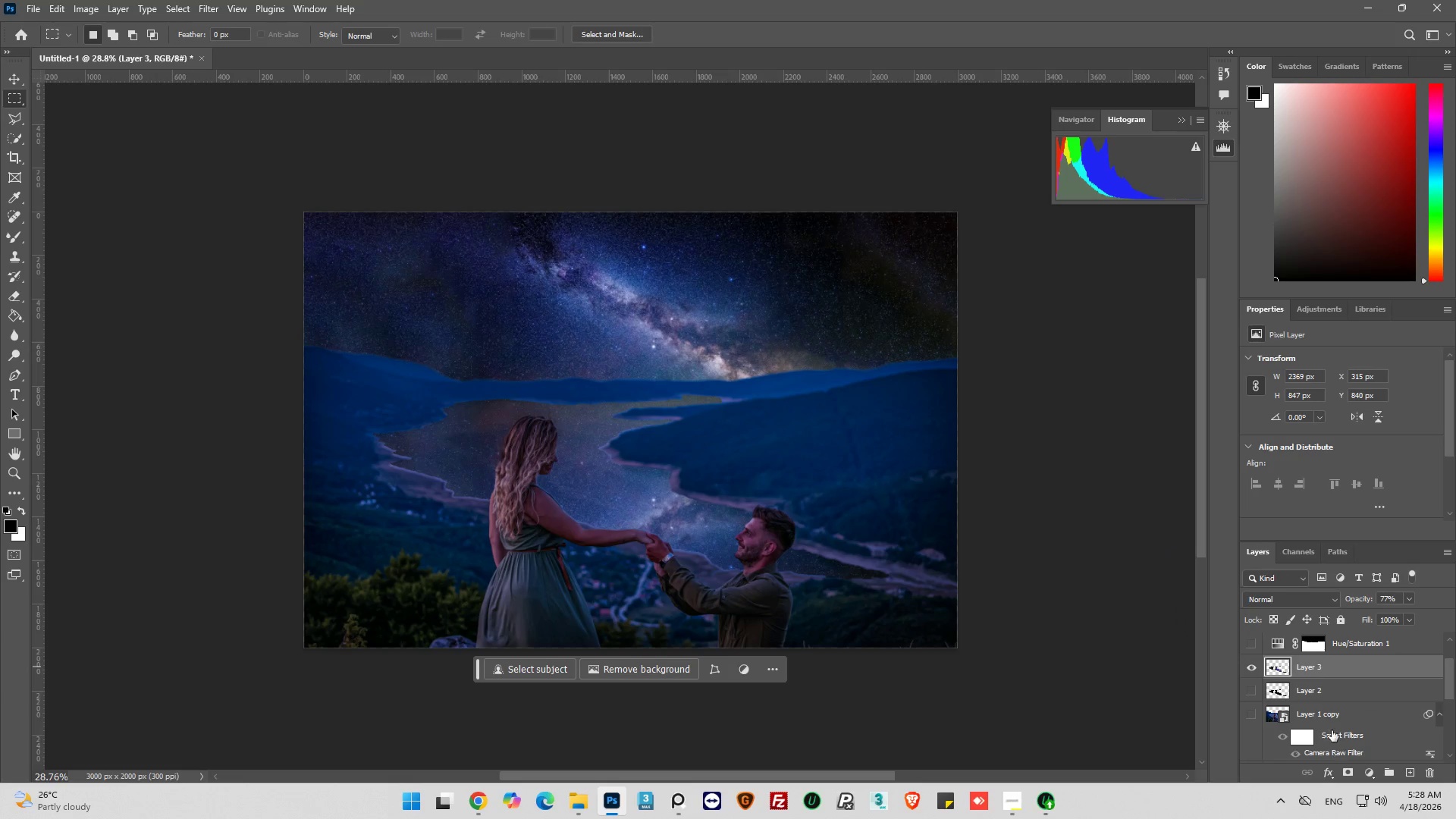 
wait(5.42)
 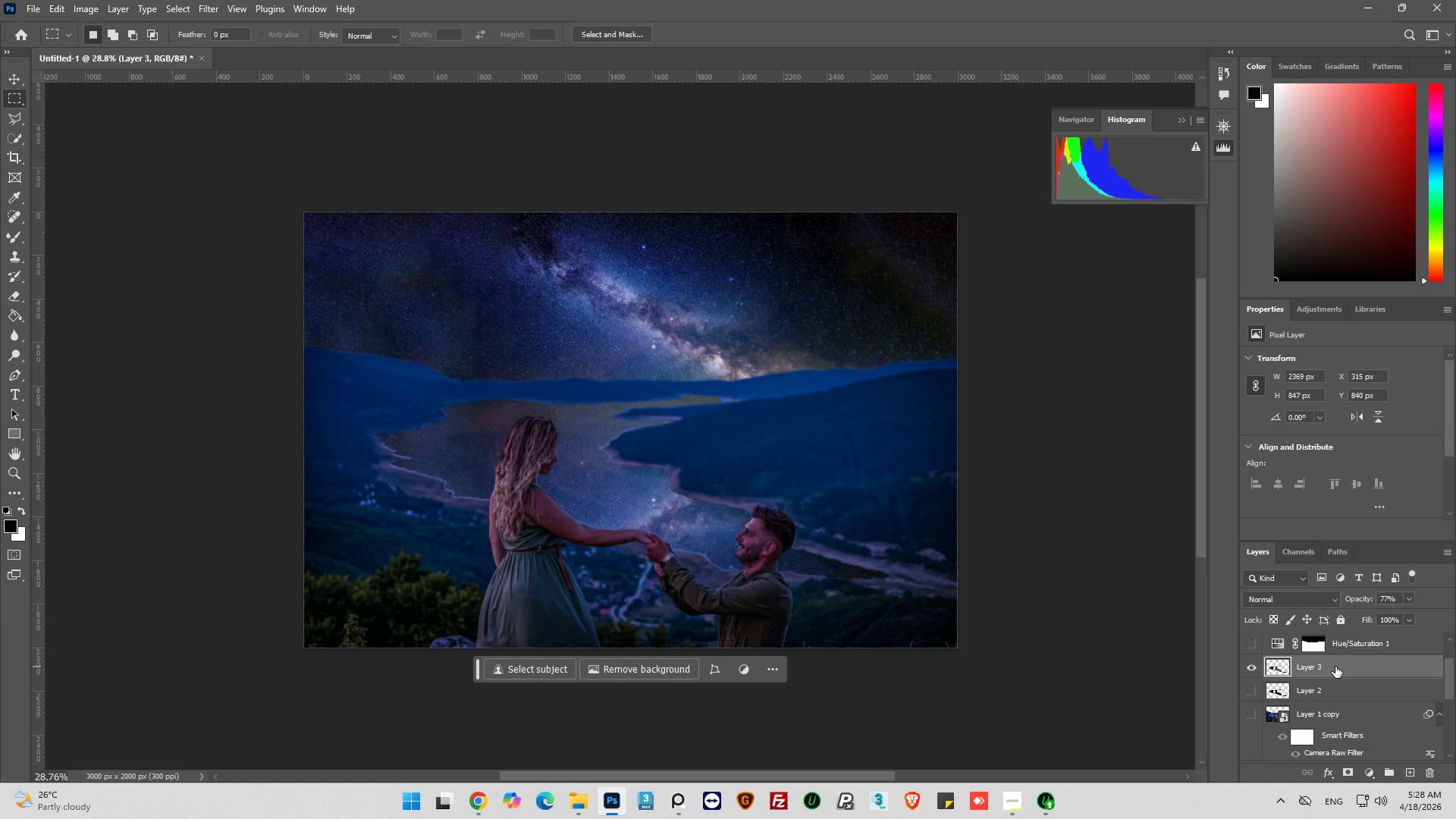 
left_click([1370, 770])
 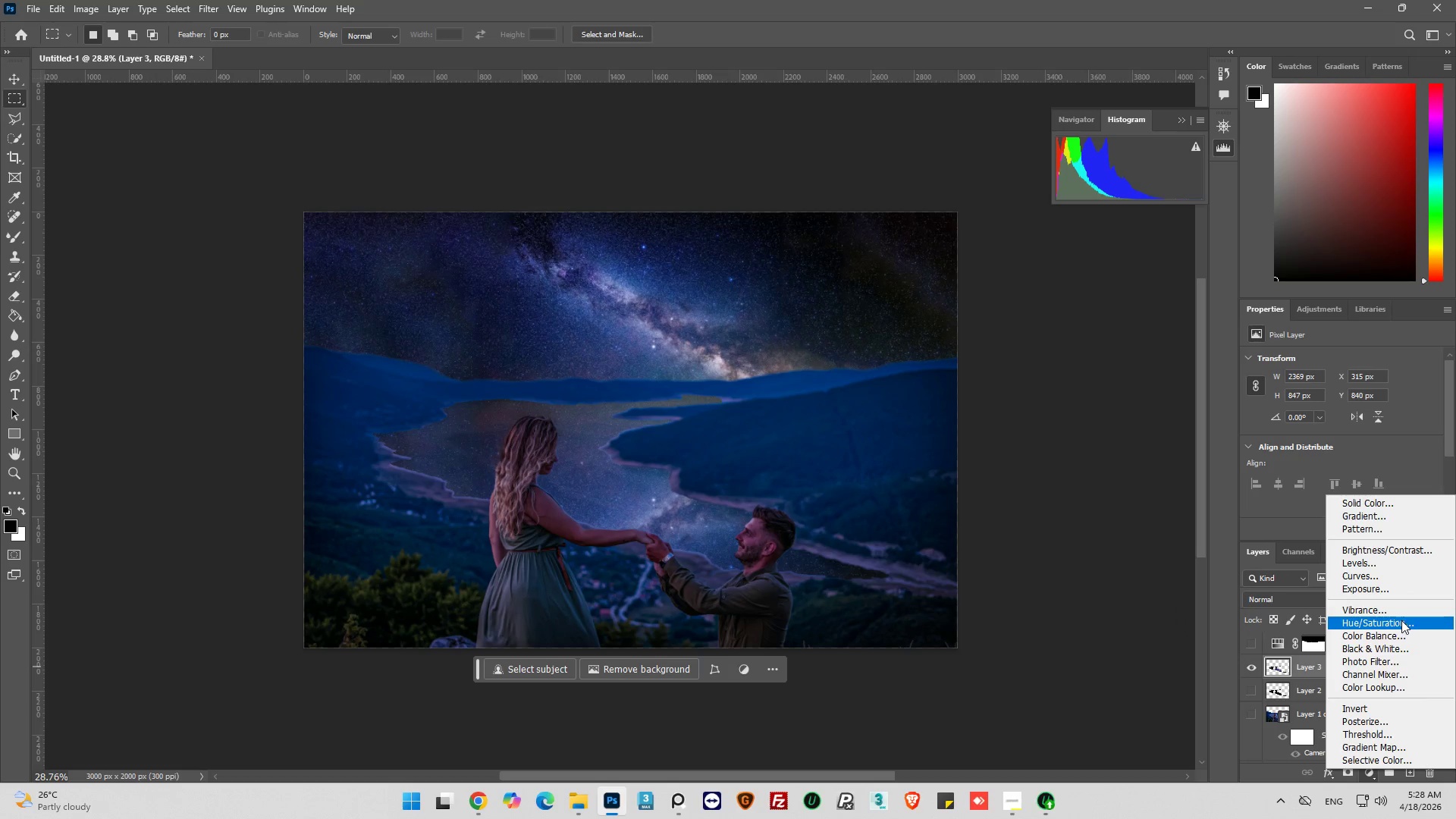 
left_click([1401, 620])
 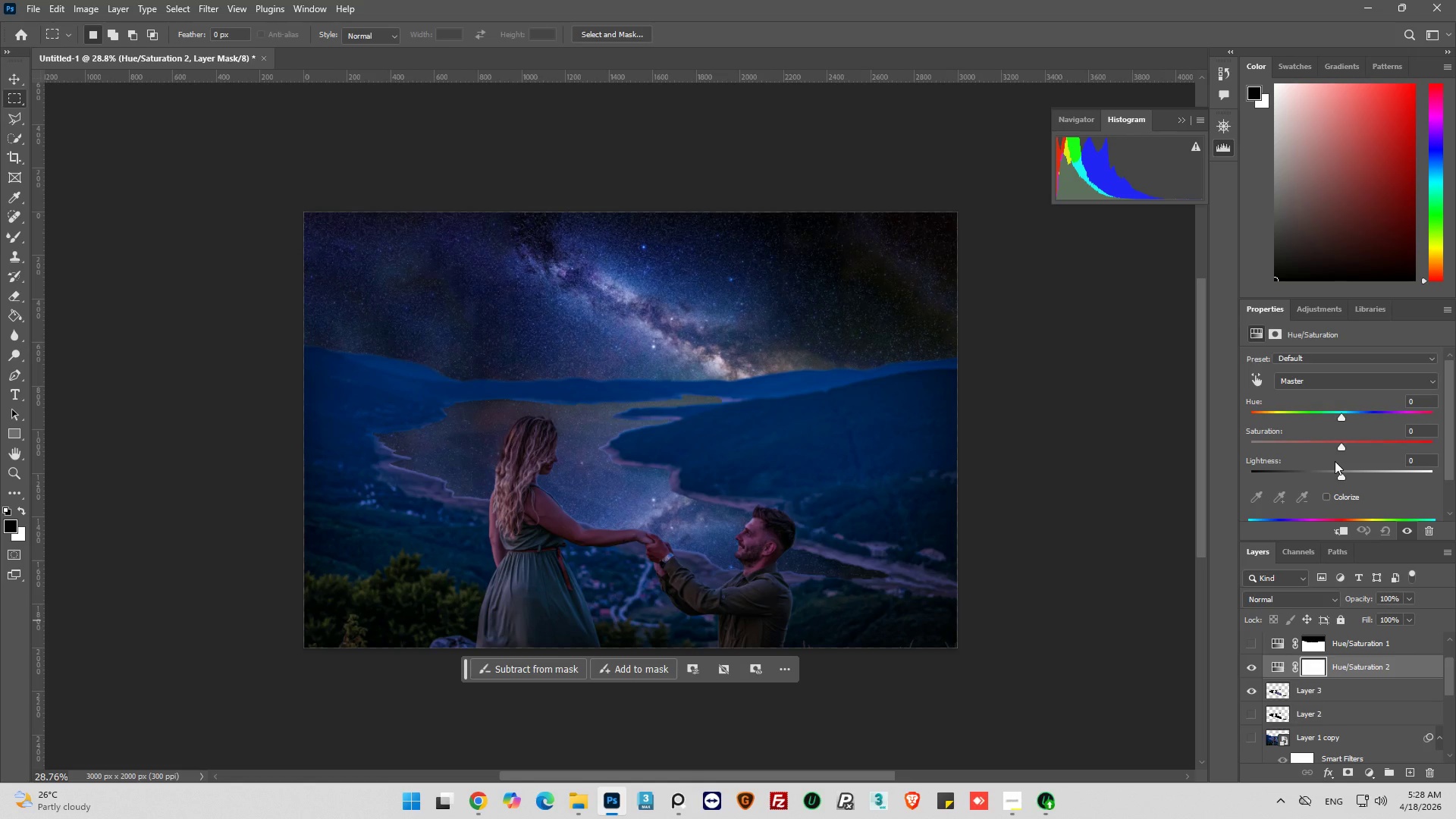 
wait(15.59)
 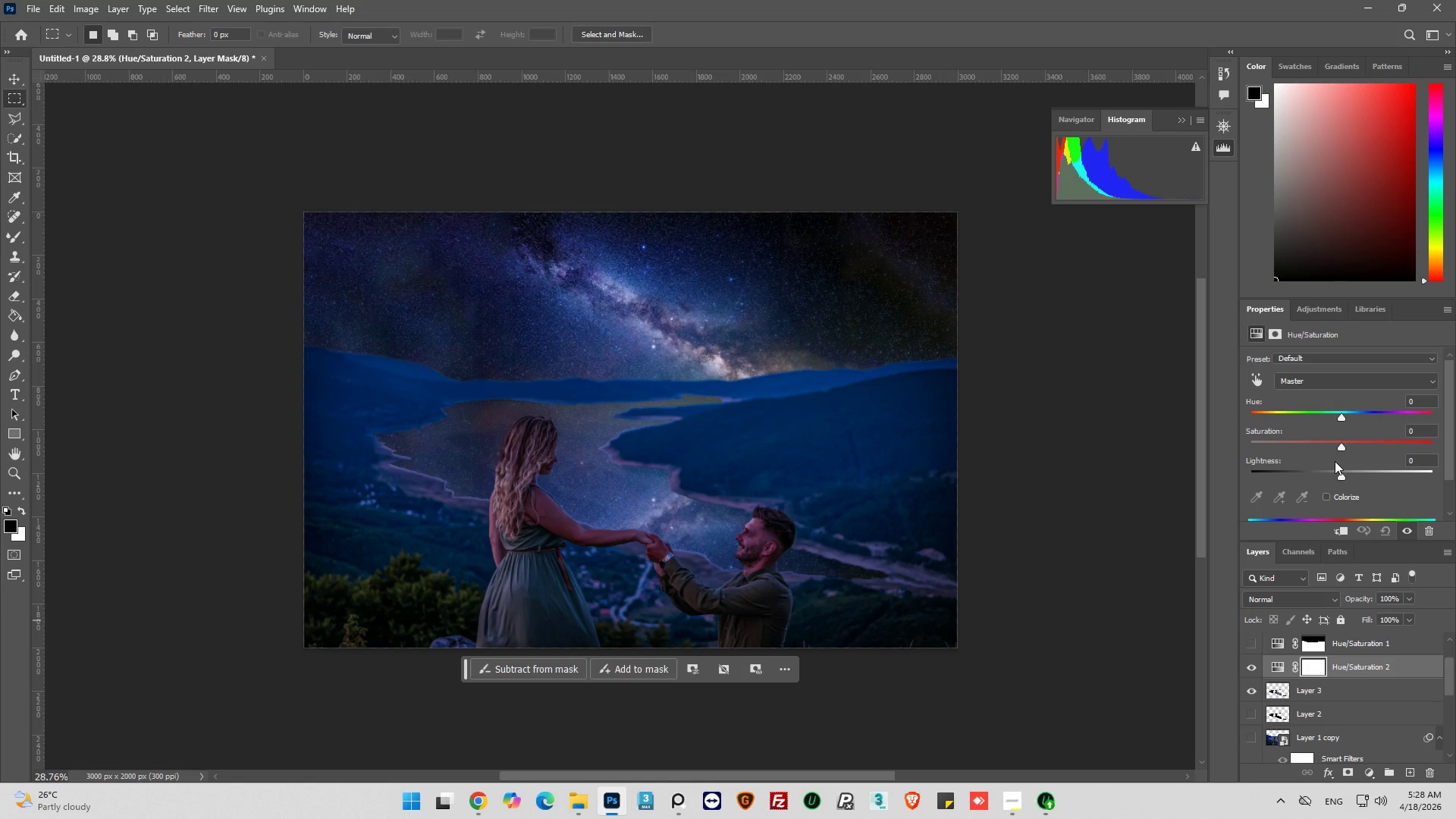 
hold_key(key=AltLeft, duration=0.33)
scroll: coordinate [730, 563], scroll_direction: up, amount: 3.0
 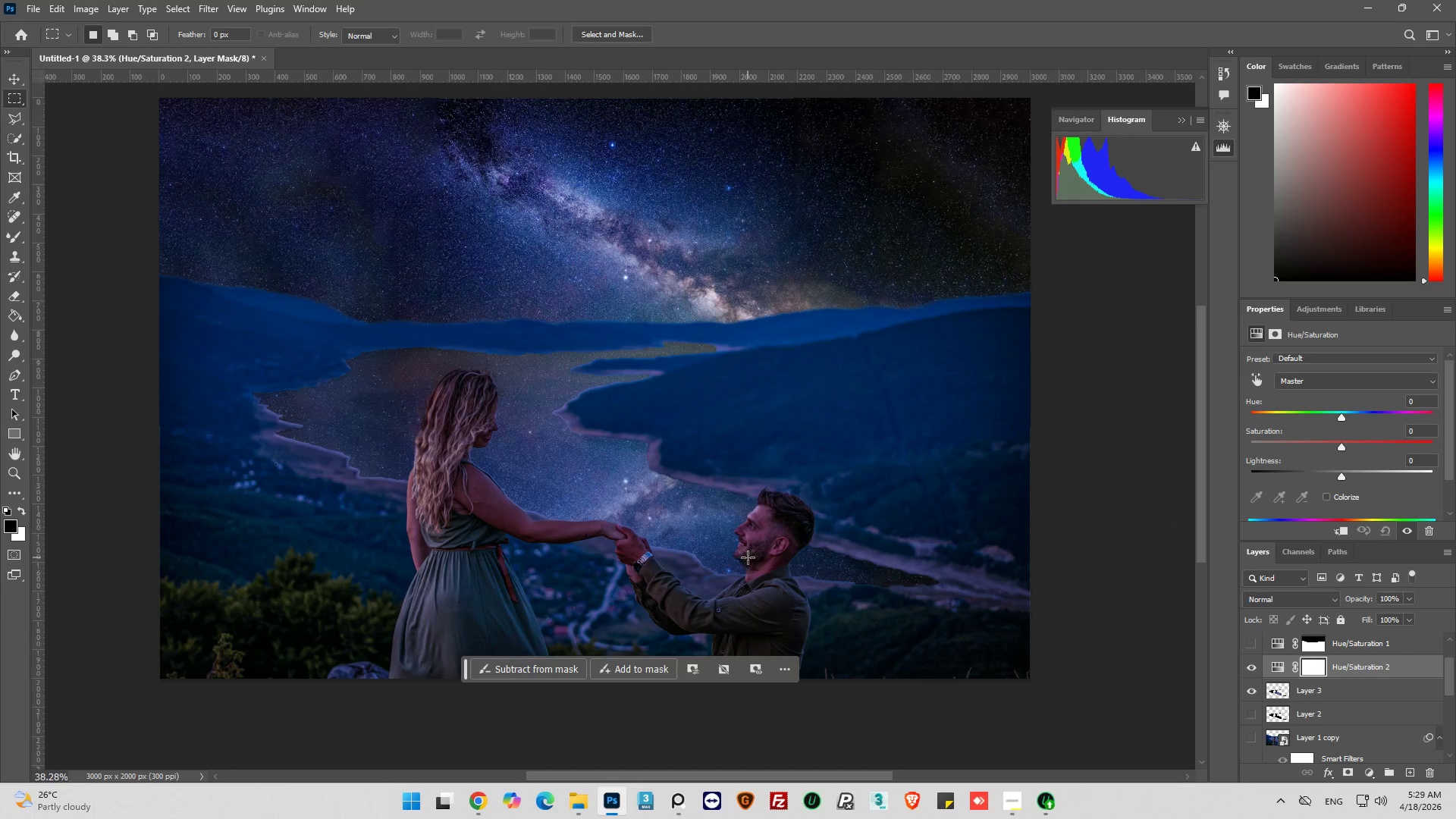 
hold_key(key=AltLeft, duration=0.38)
scroll: coordinate [749, 556], scroll_direction: down, amount: 2.0
 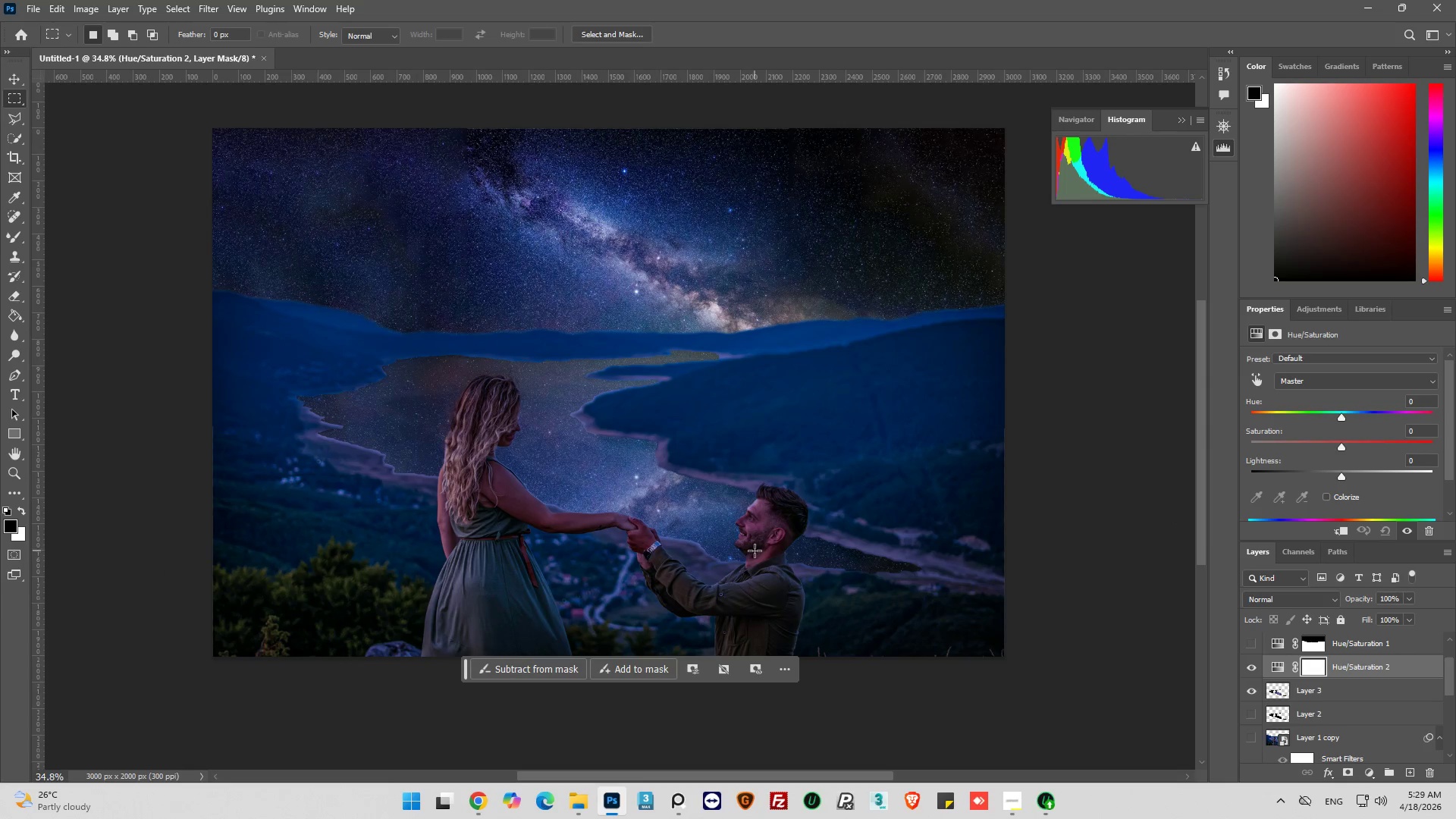 
hold_key(key=AltLeft, duration=0.77)
scroll: coordinate [744, 362], scroll_direction: up, amount: 9.0
 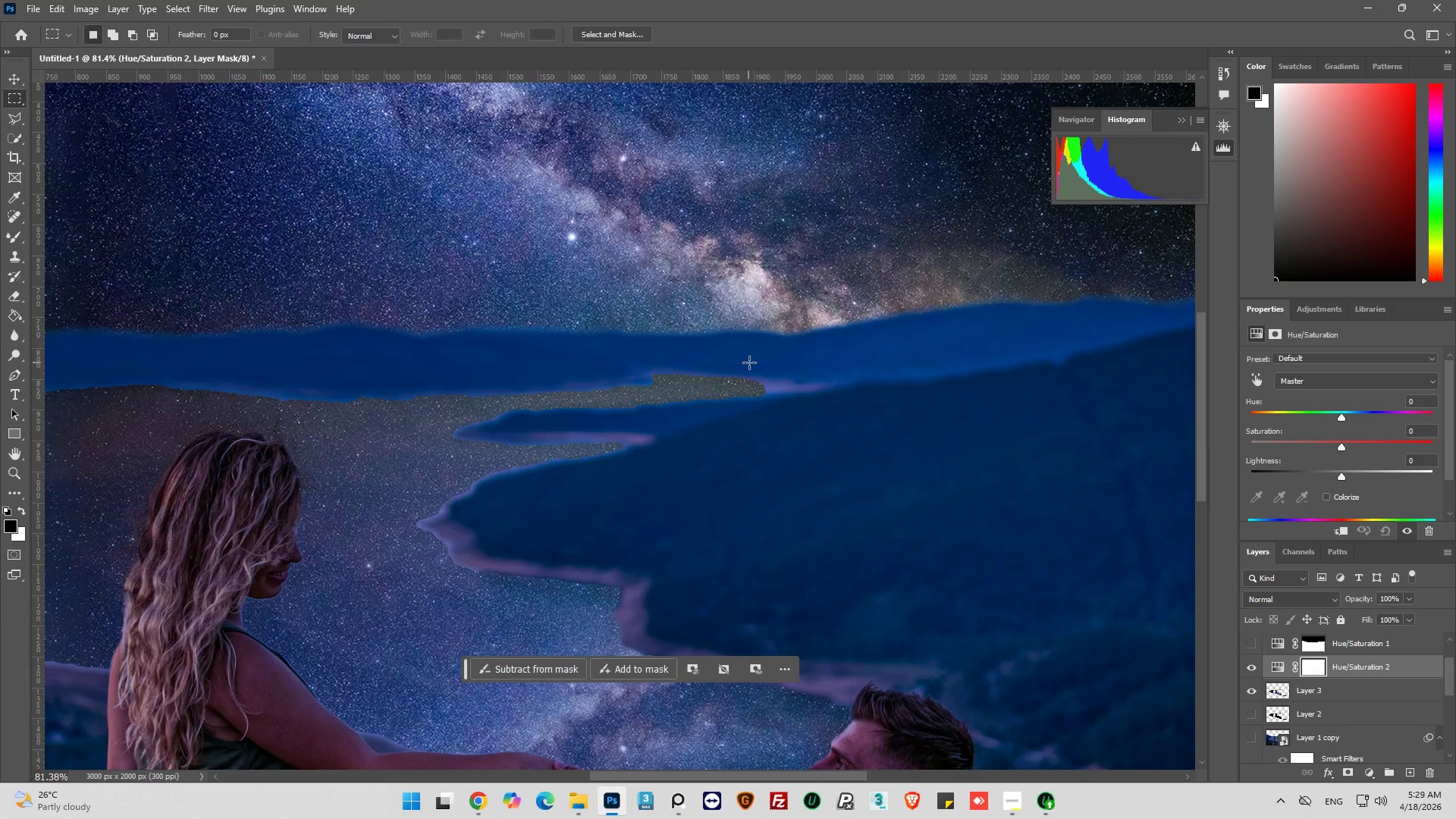 
hold_key(key=AltLeft, duration=0.53)
scroll: coordinate [751, 362], scroll_direction: down, amount: 9.0
 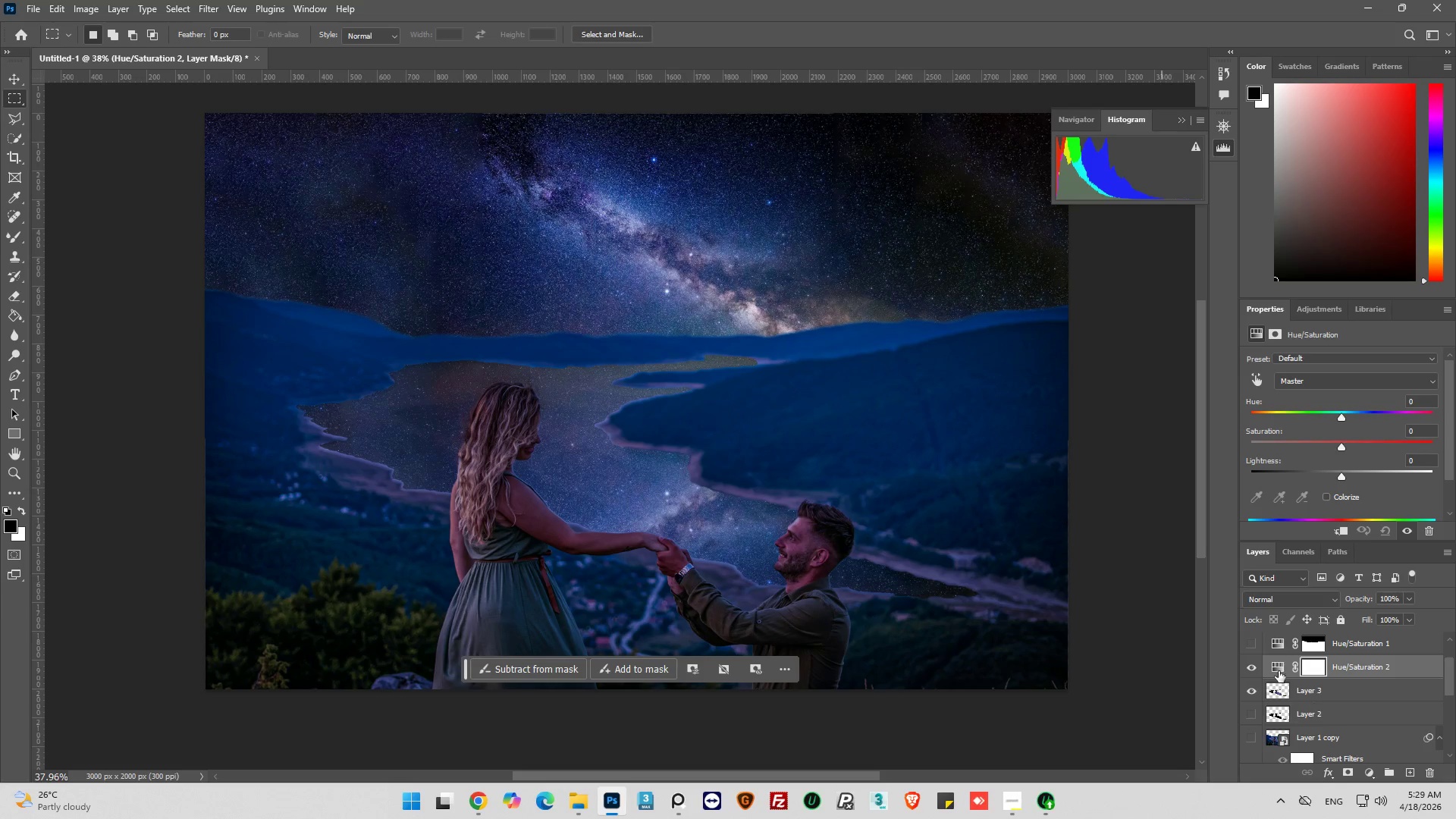 
scroll: coordinate [1289, 679], scroll_direction: up, amount: 6.0
 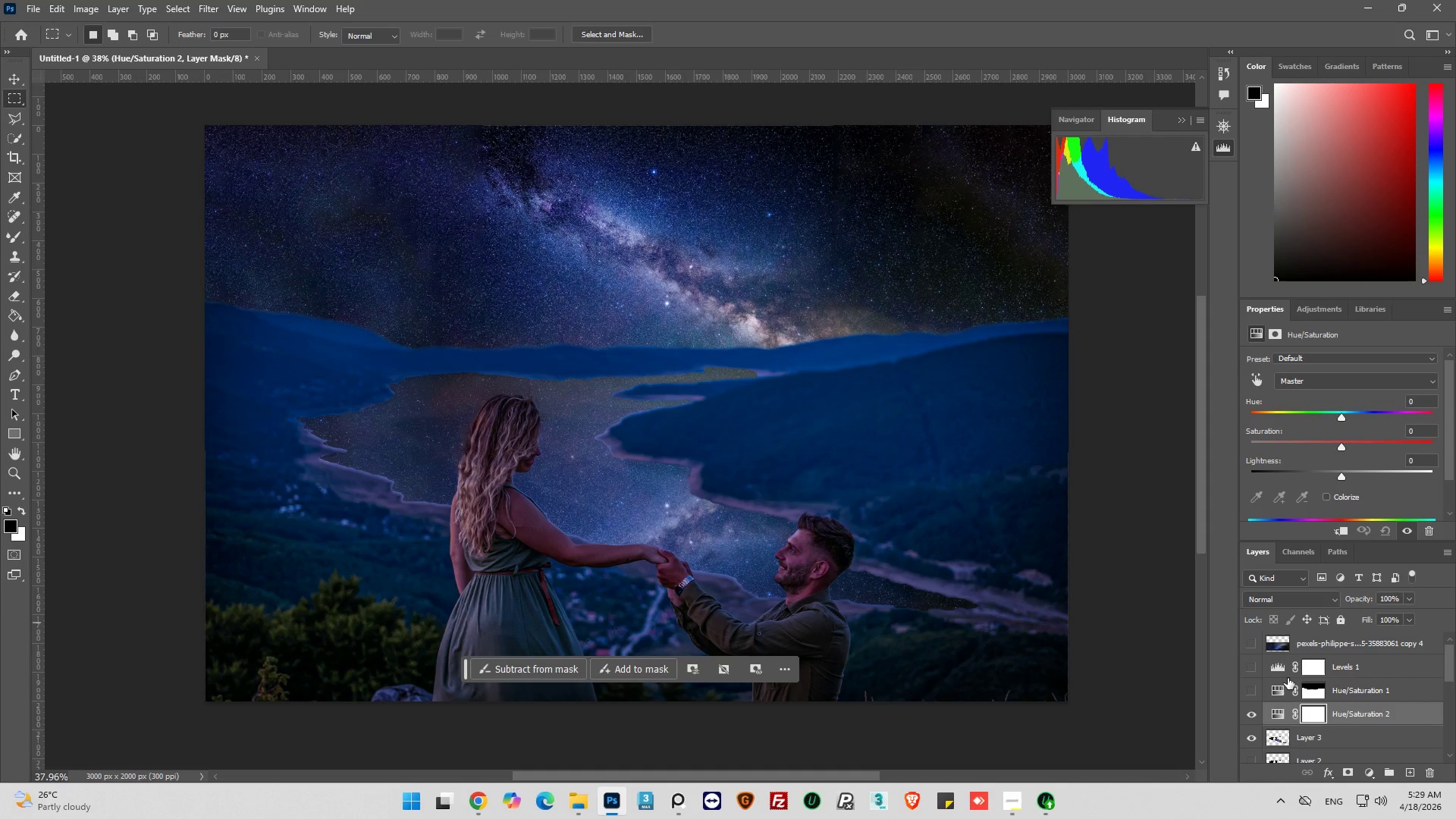 
scroll: coordinate [1283, 708], scroll_direction: down, amount: 5.0
 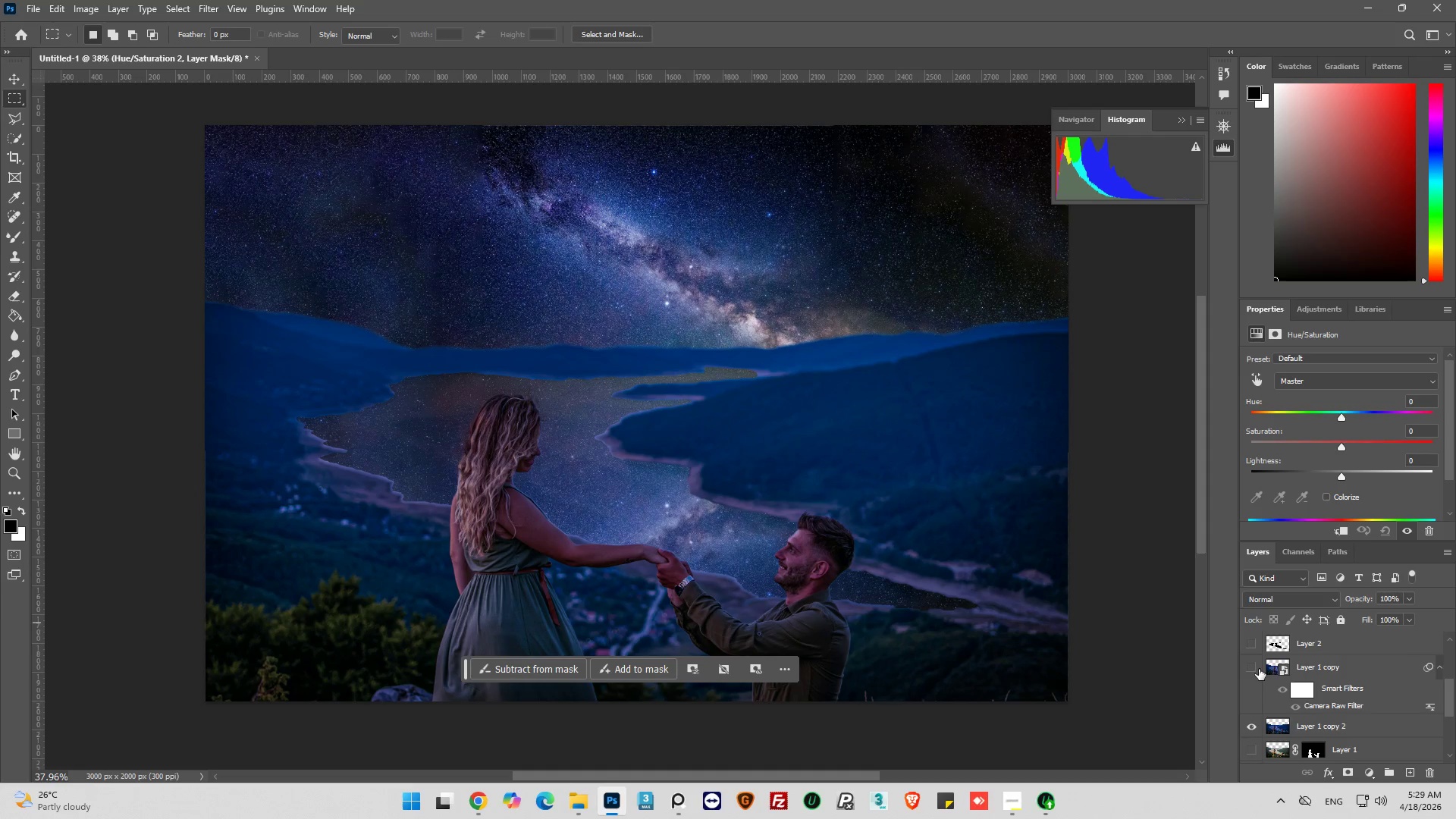 
left_click([1257, 669])
 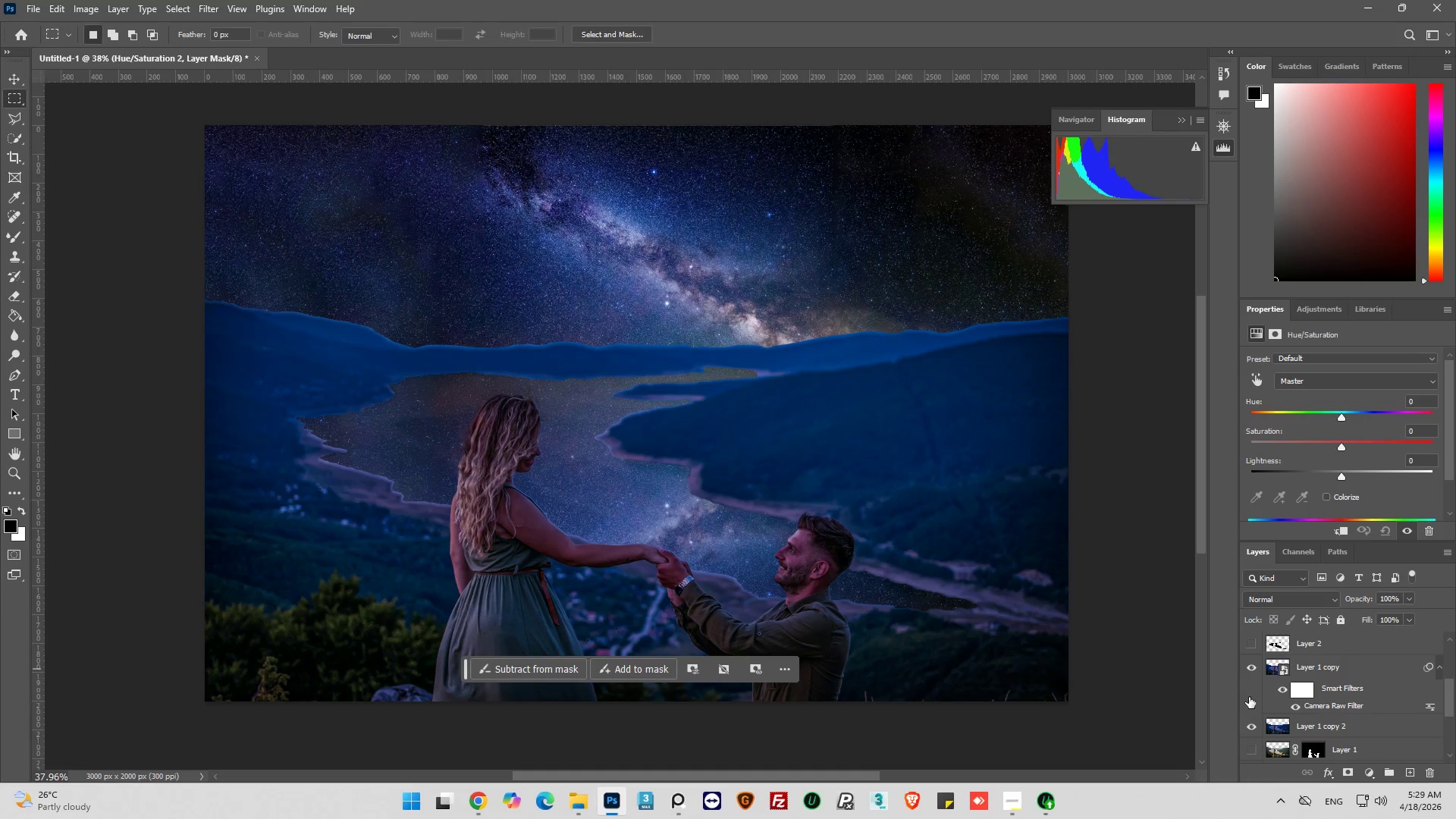 
left_click([1250, 725])
 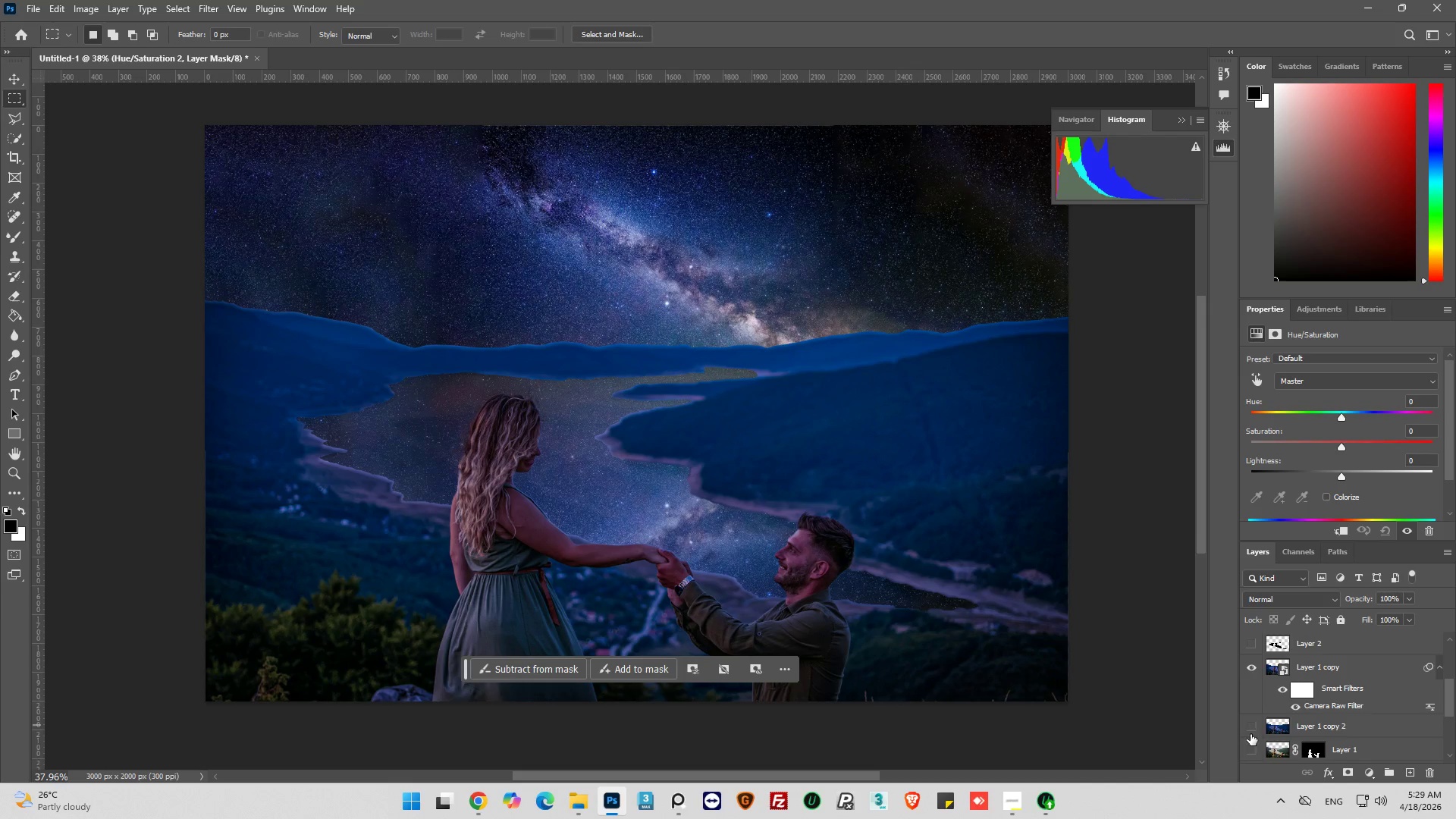 
scroll: coordinate [1312, 721], scroll_direction: down, amount: 5.0
 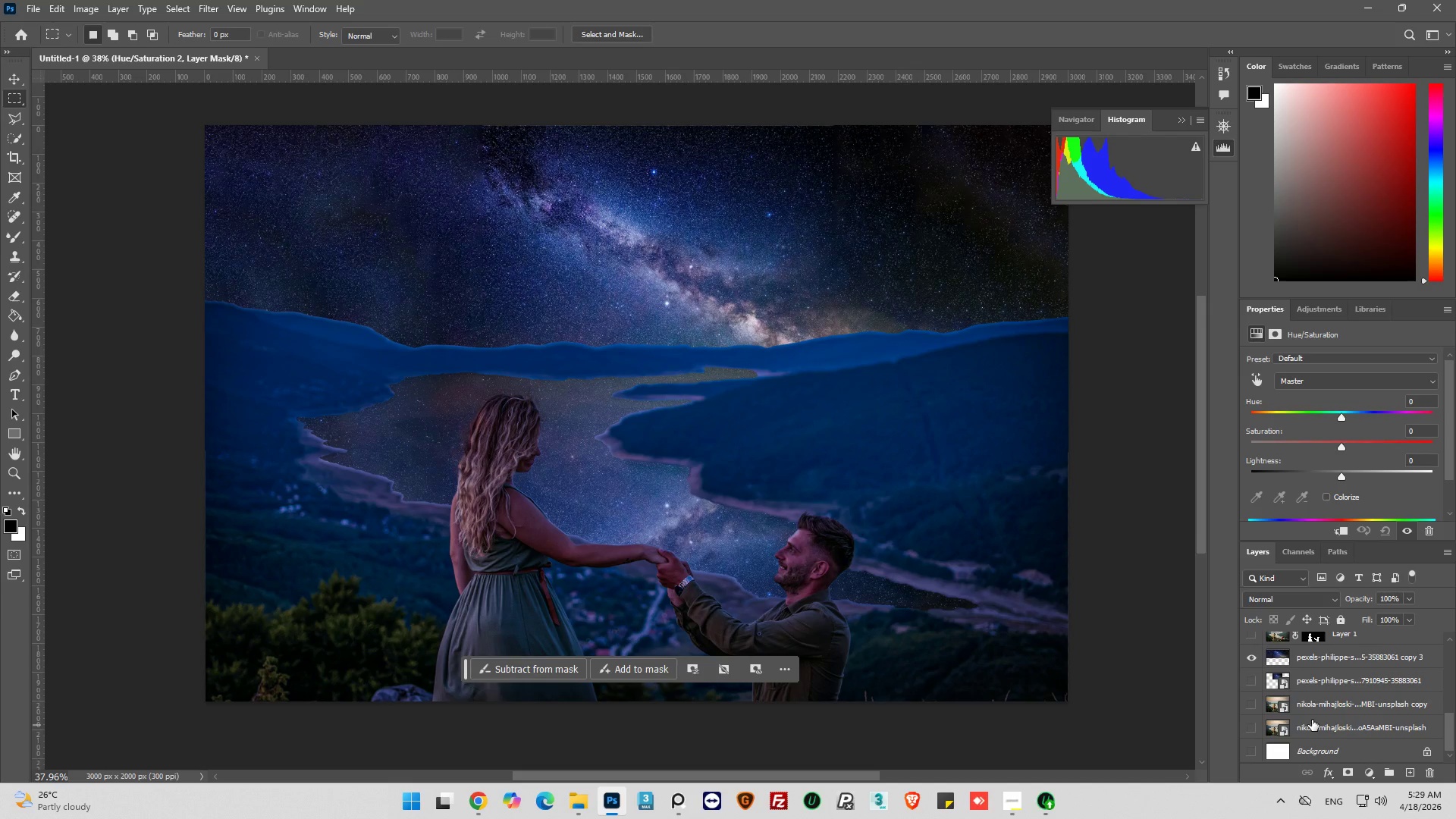 
scroll: coordinate [1312, 720], scroll_direction: up, amount: 2.0
 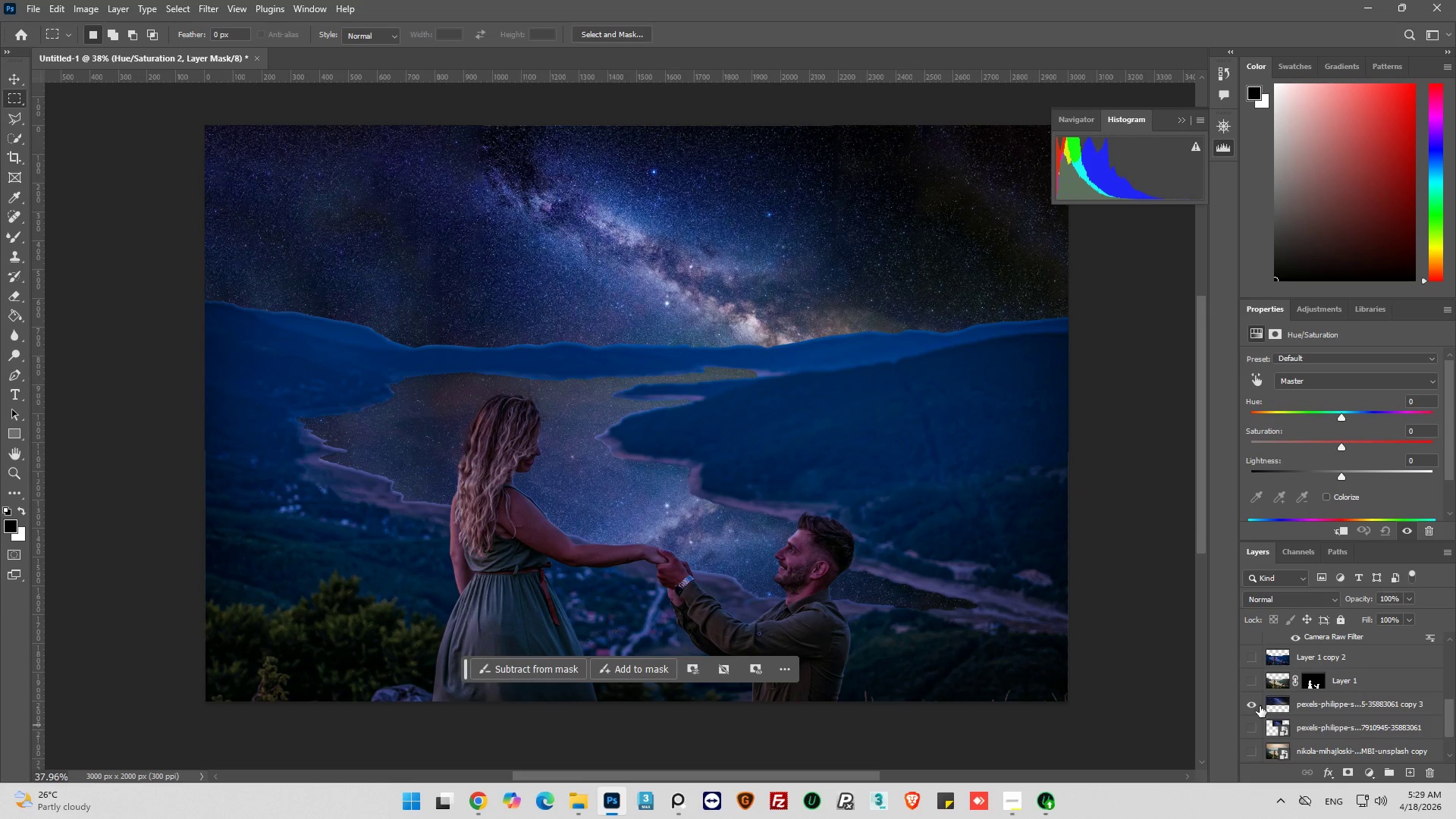 
left_click([1253, 701])
 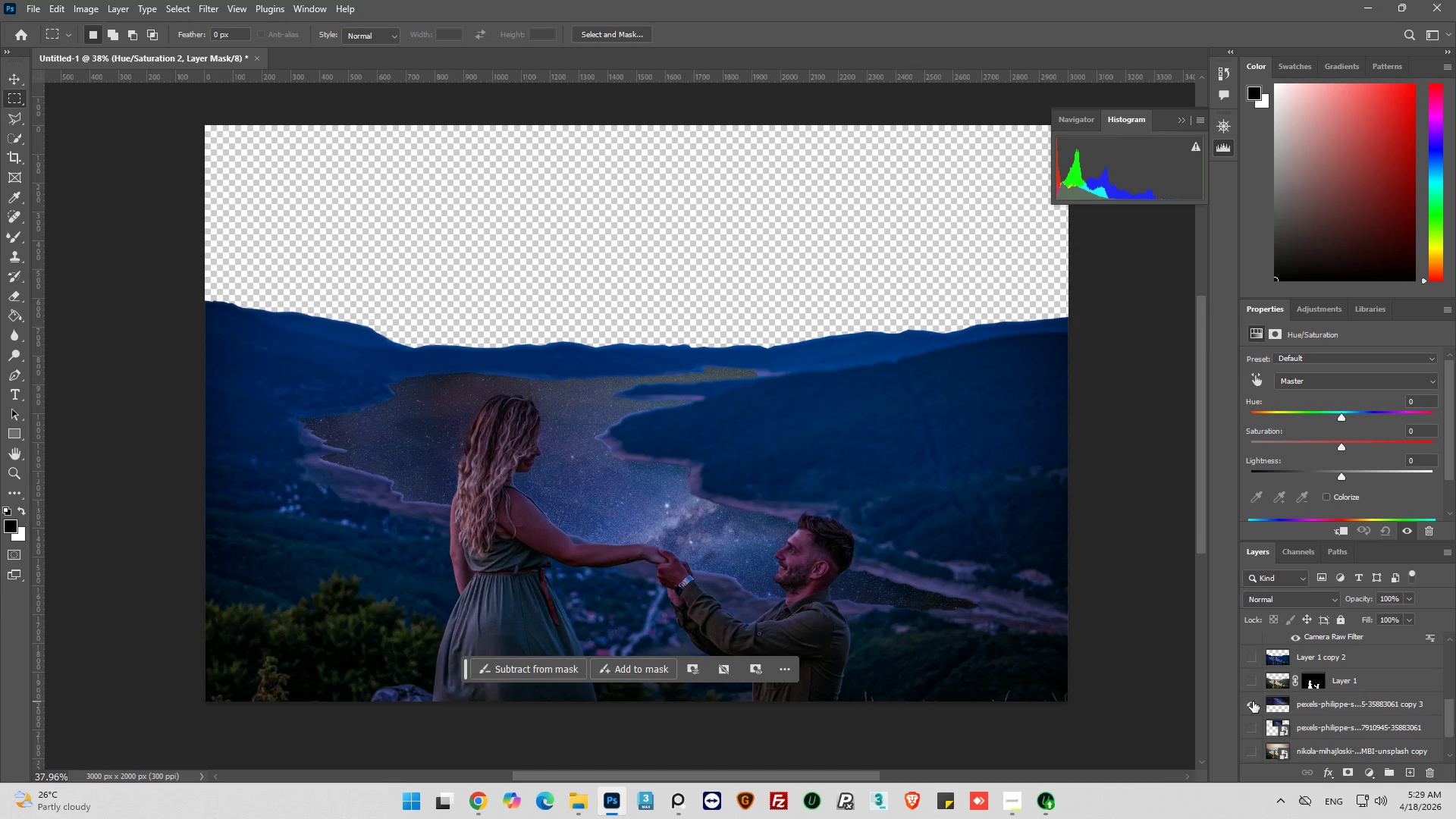 
left_click([1253, 701])
 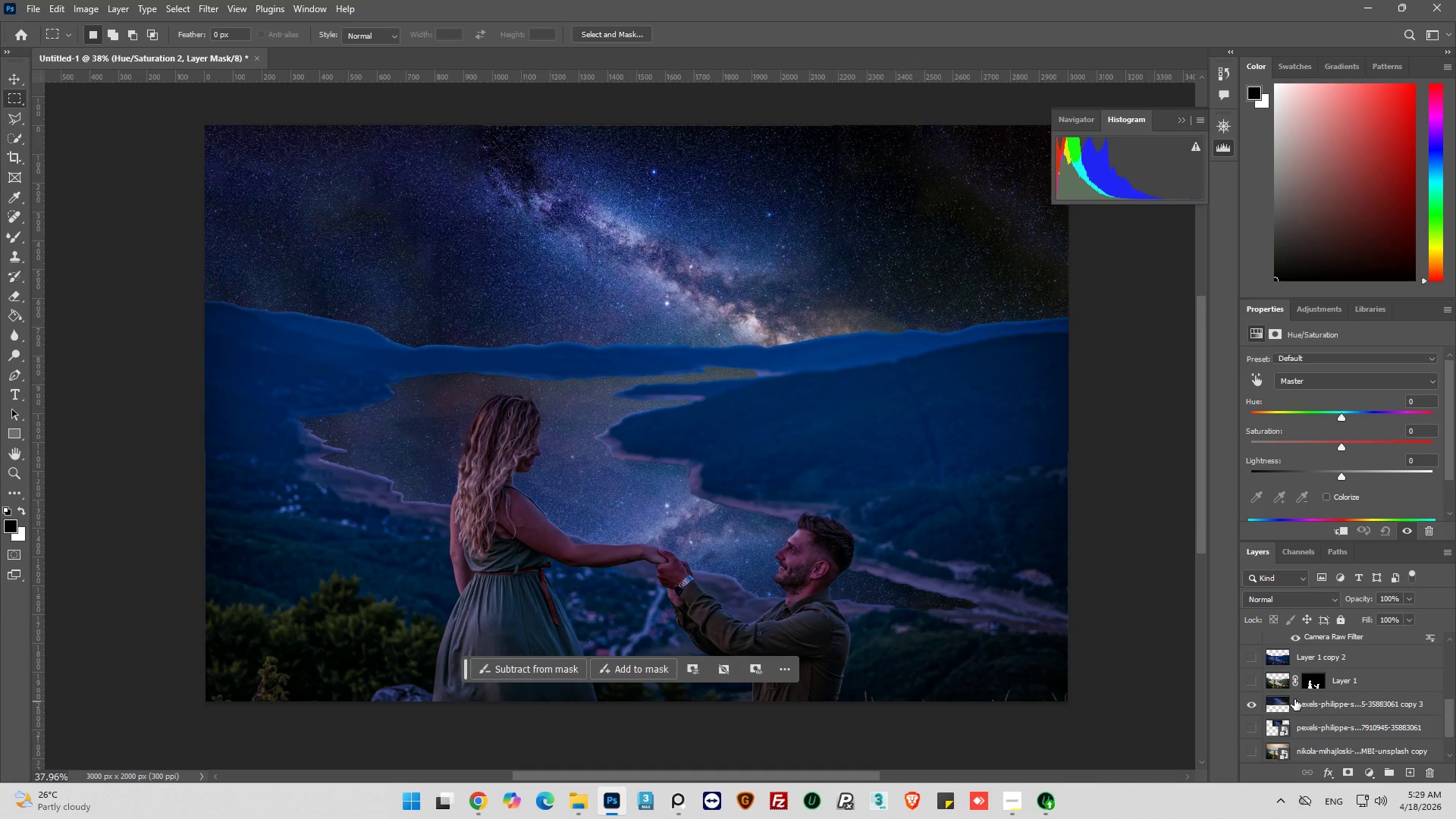 
scroll: coordinate [1297, 698], scroll_direction: none, amount: 0.0
 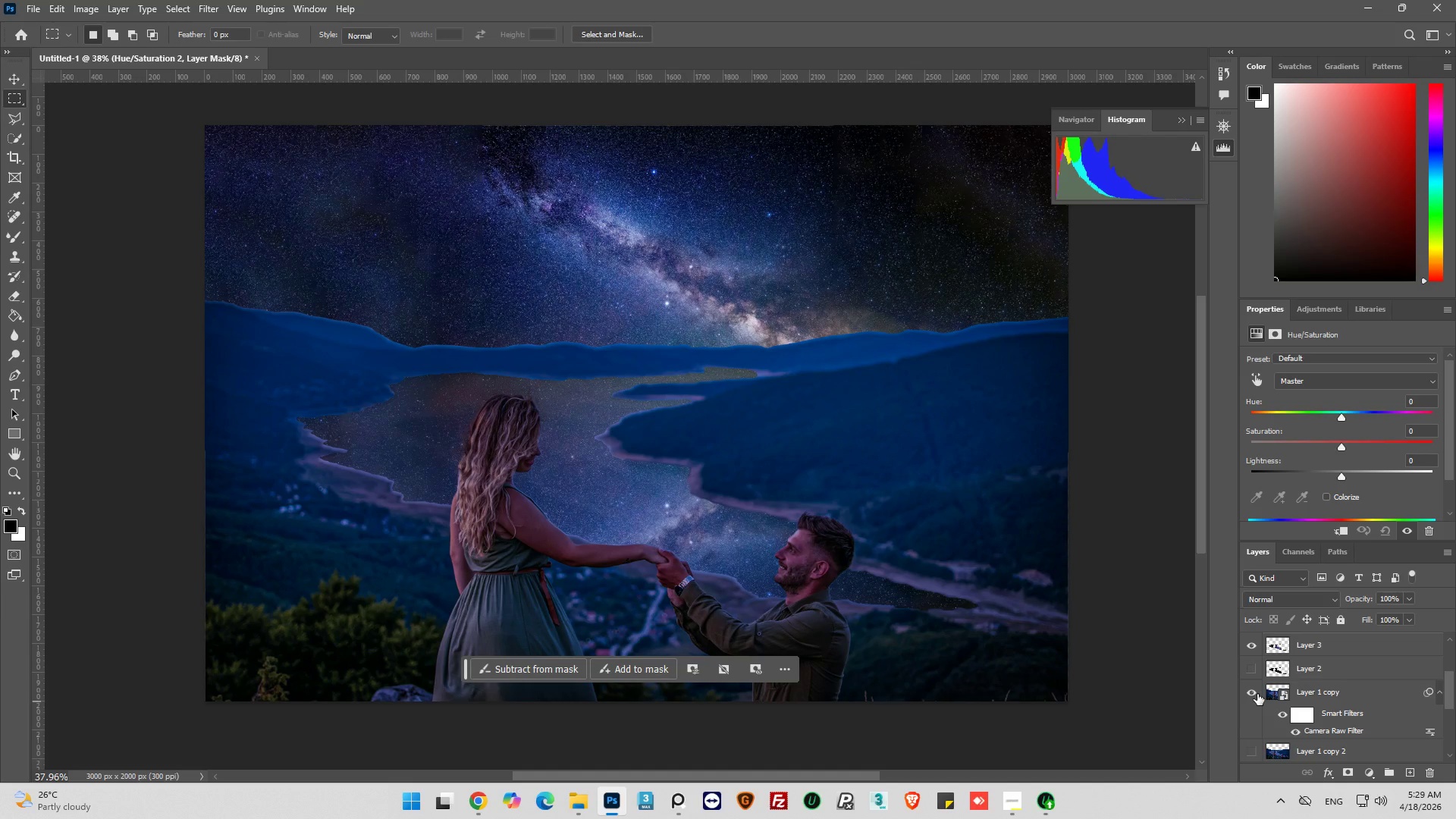 
scroll: coordinate [1261, 692], scroll_direction: up, amount: 5.0
 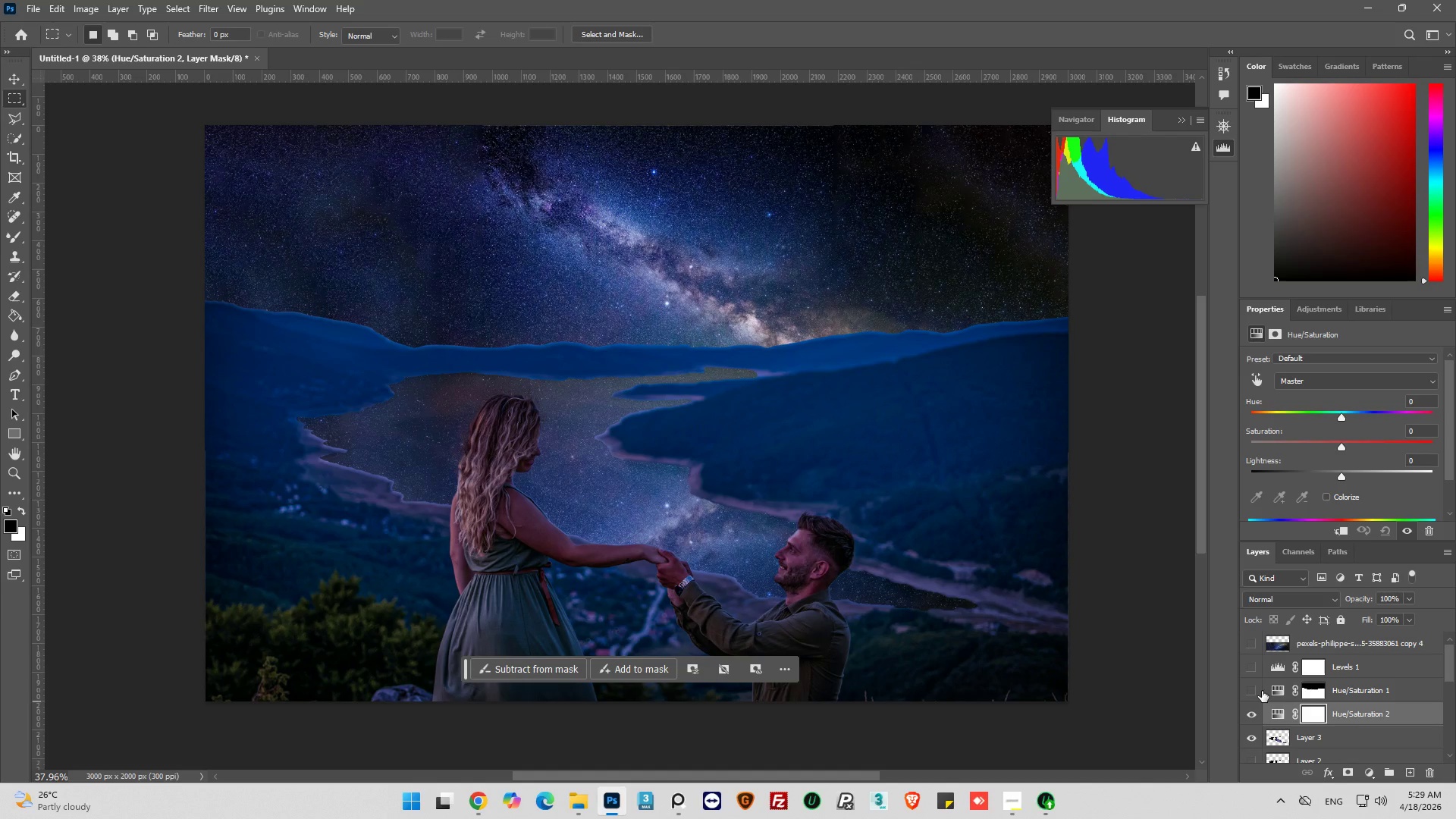 
scroll: coordinate [1269, 714], scroll_direction: down, amount: 3.0
 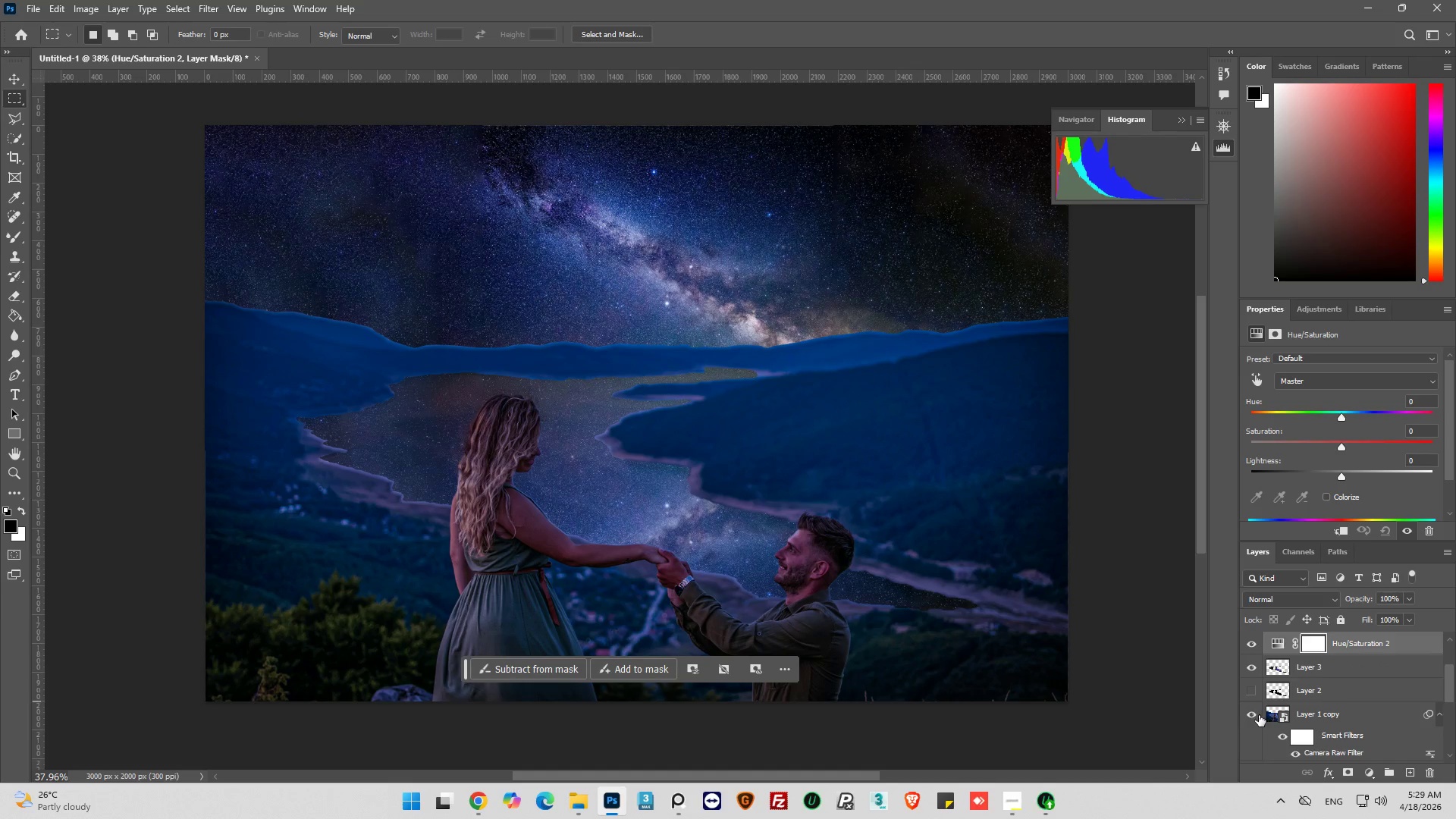 
left_click([1256, 714])
 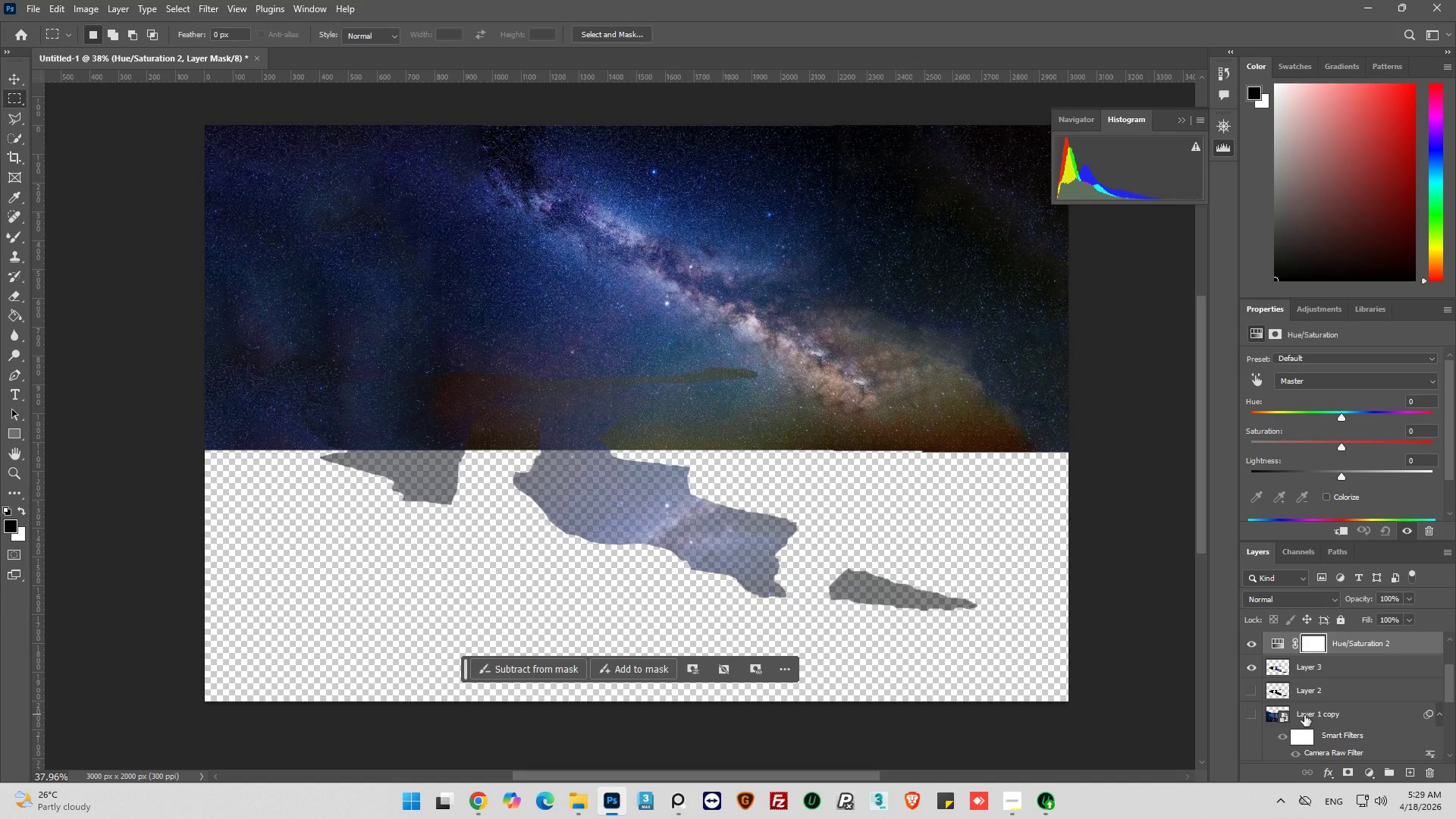 
scroll: coordinate [1351, 720], scroll_direction: none, amount: 0.0
 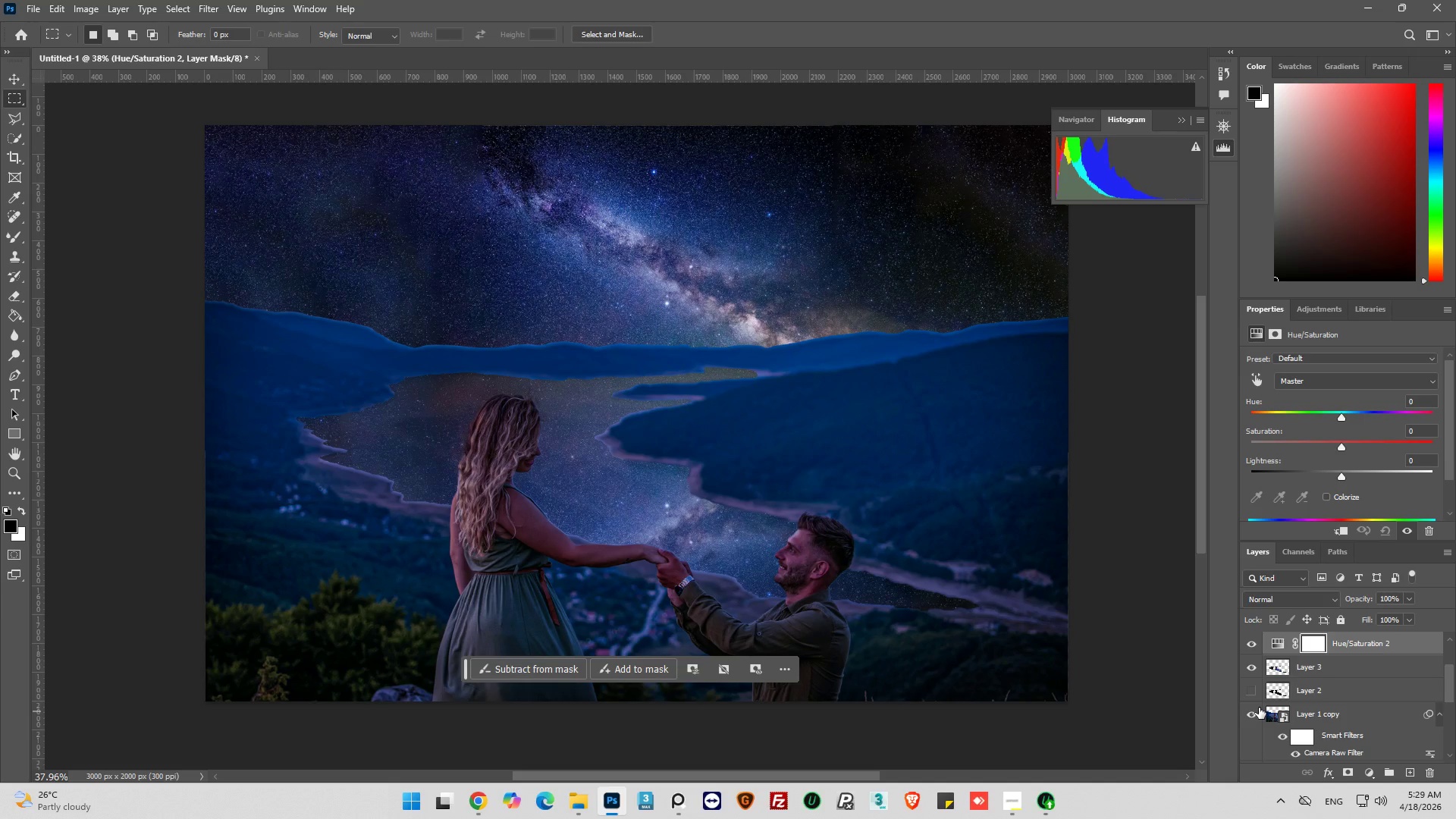 
hold_key(key=AltLeft, duration=1.02)
scroll: coordinate [1280, 690], scroll_direction: up, amount: 18.0
 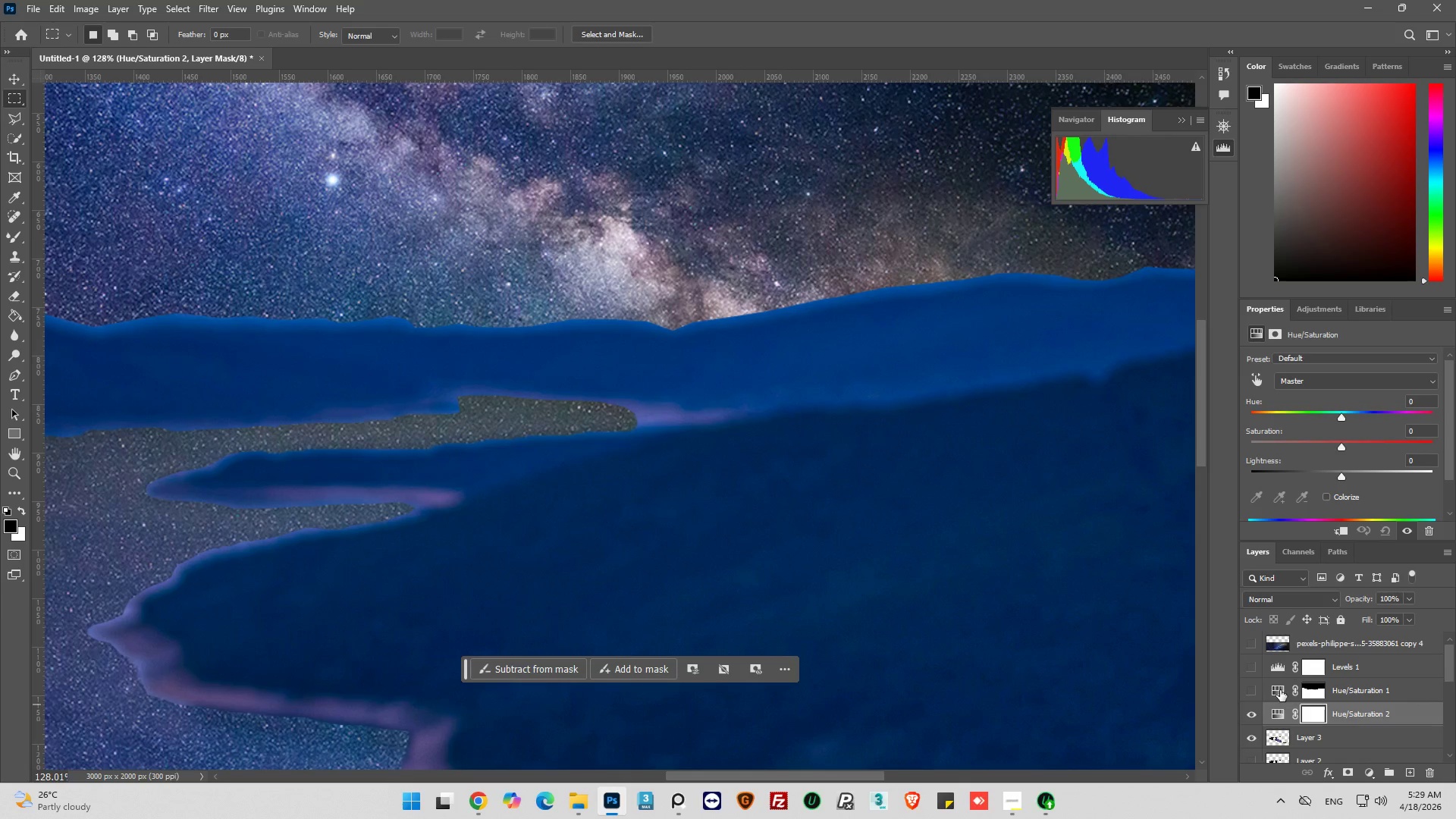 
scroll: coordinate [1285, 689], scroll_direction: down, amount: 6.0
 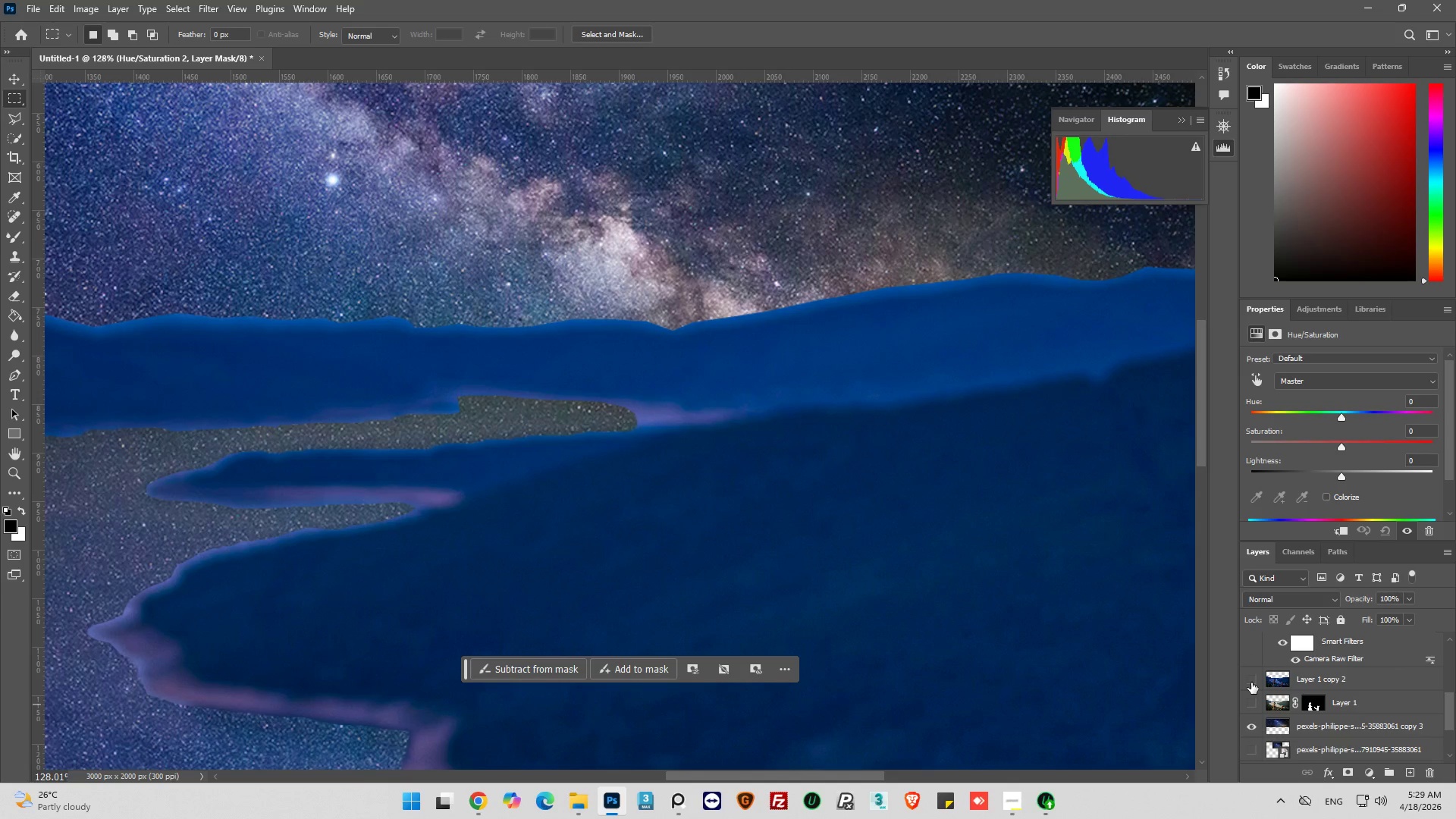 
left_click([1251, 682])
 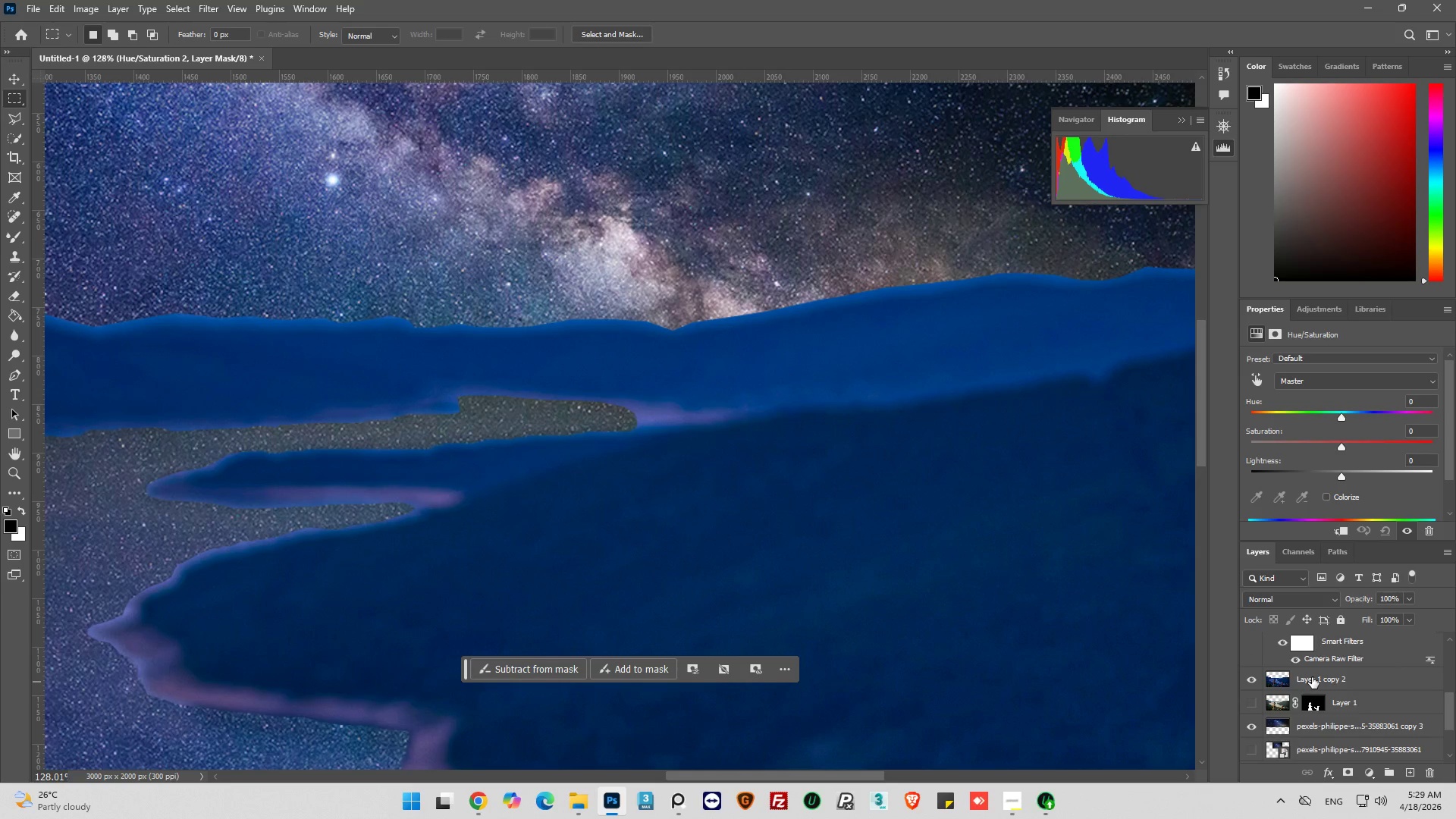 
scroll: coordinate [1312, 678], scroll_direction: up, amount: 4.0
 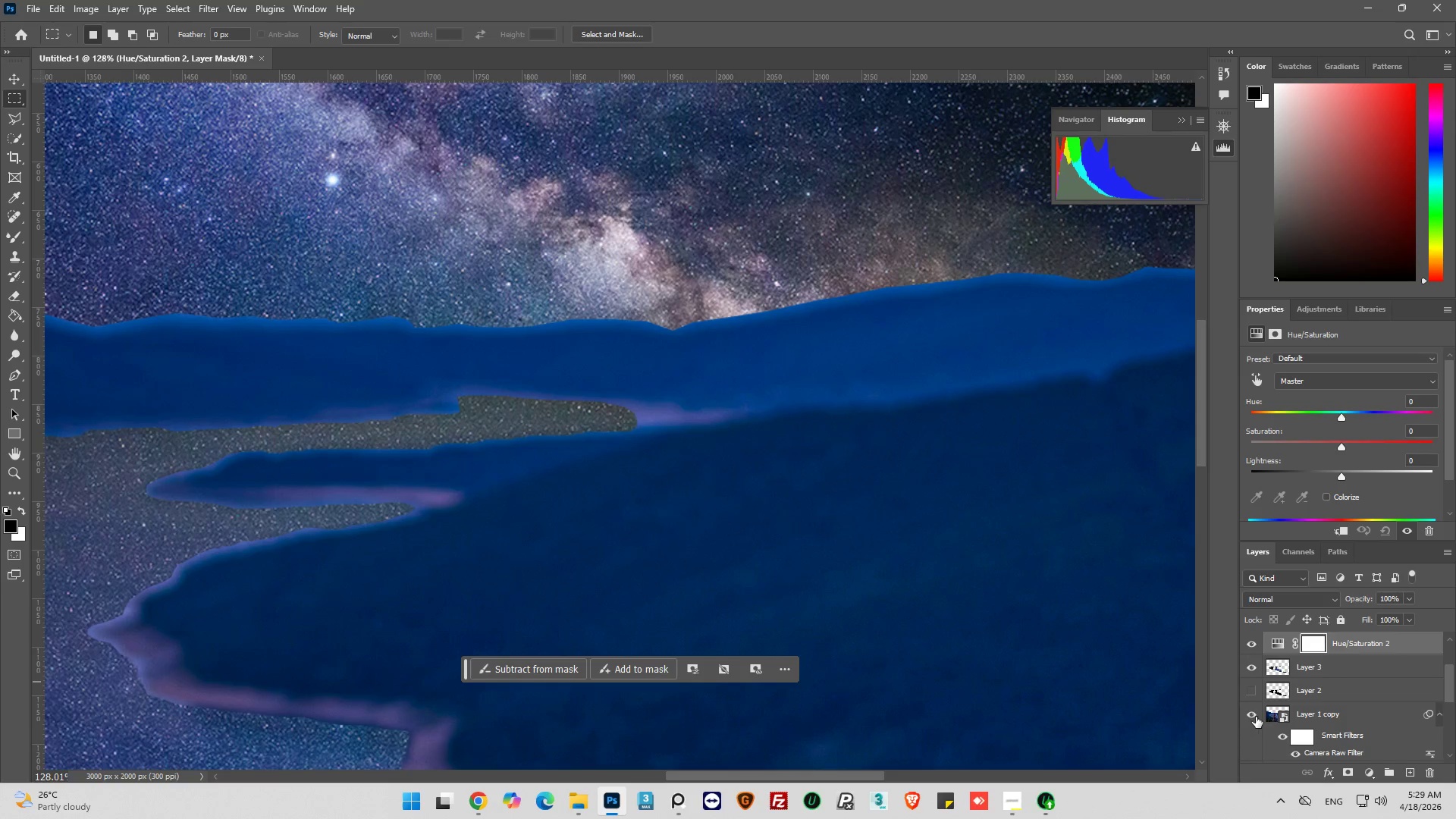 
left_click([1250, 711])
 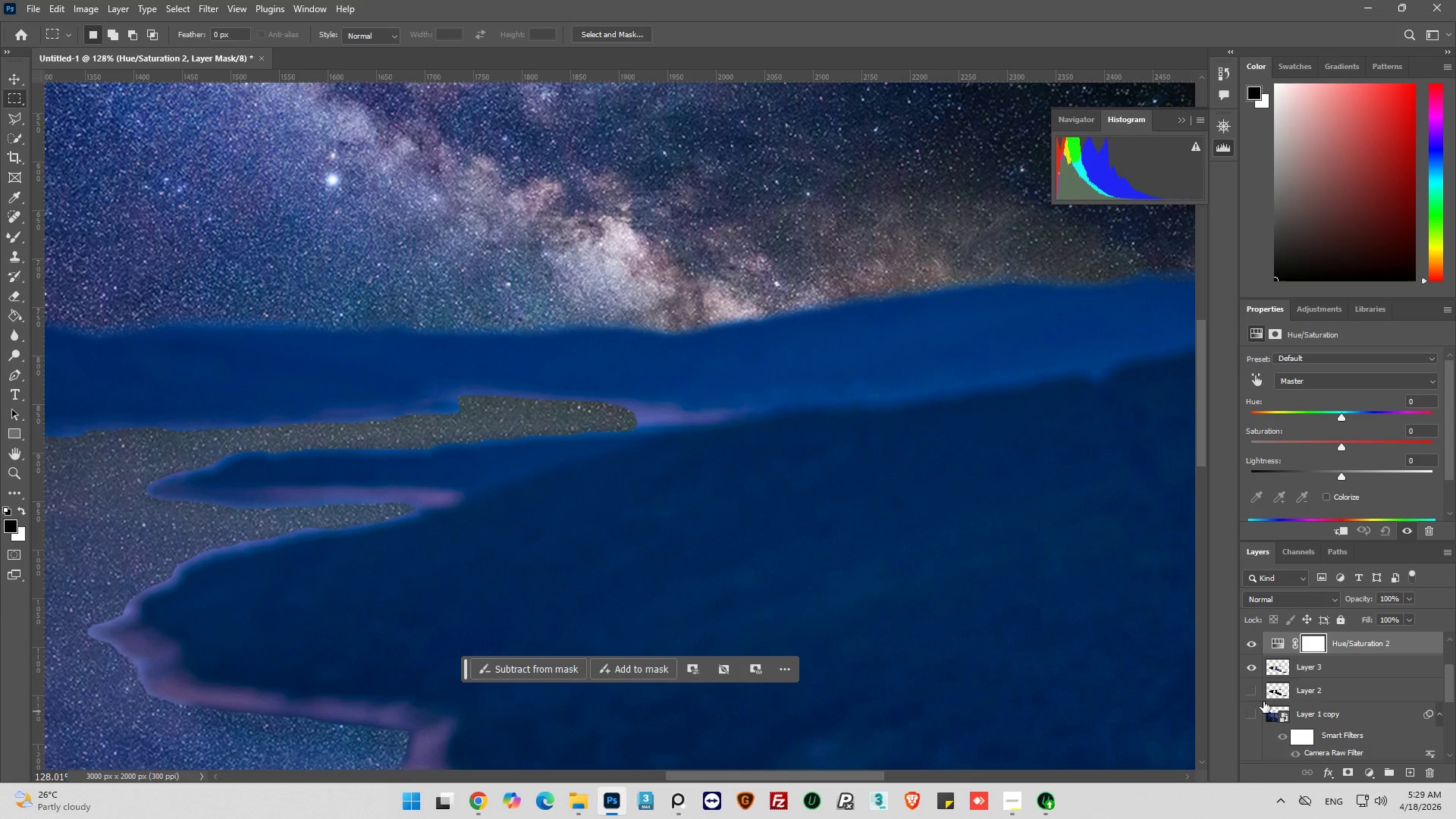 
hold_key(key=AltLeft, duration=0.52)
 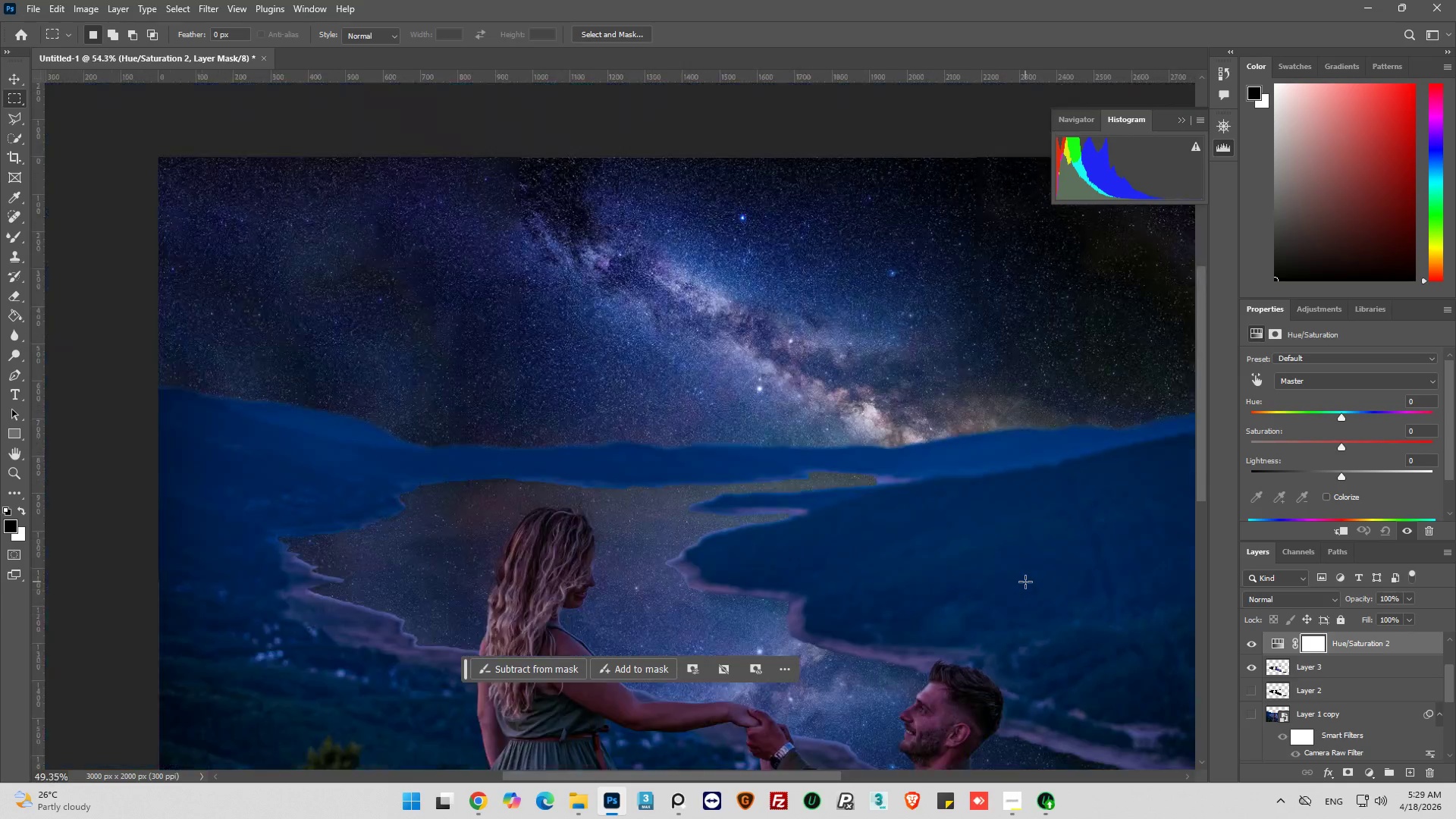 
hold_key(key=AltLeft, duration=0.39)
 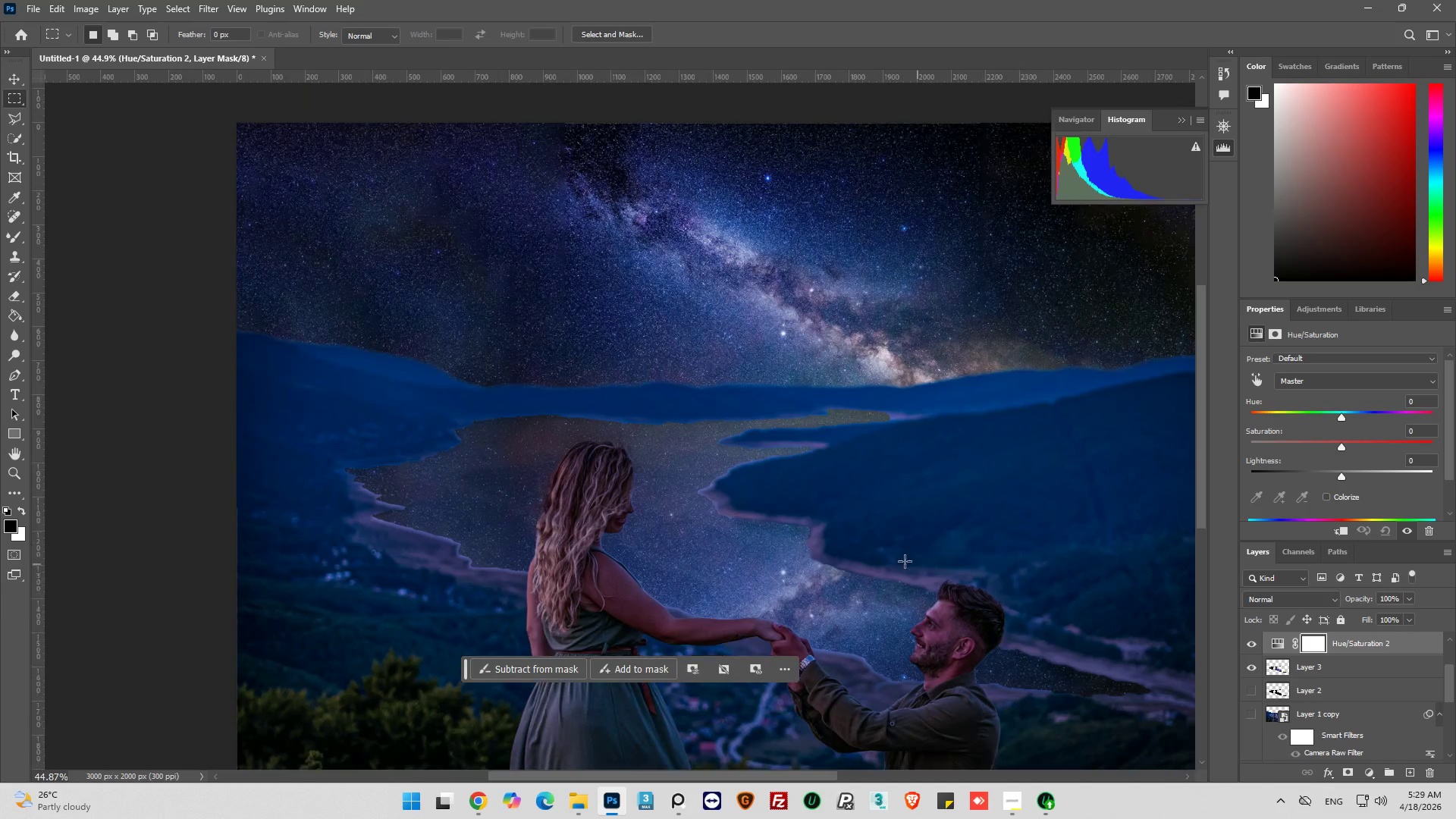 
key(Alt+AltLeft)
 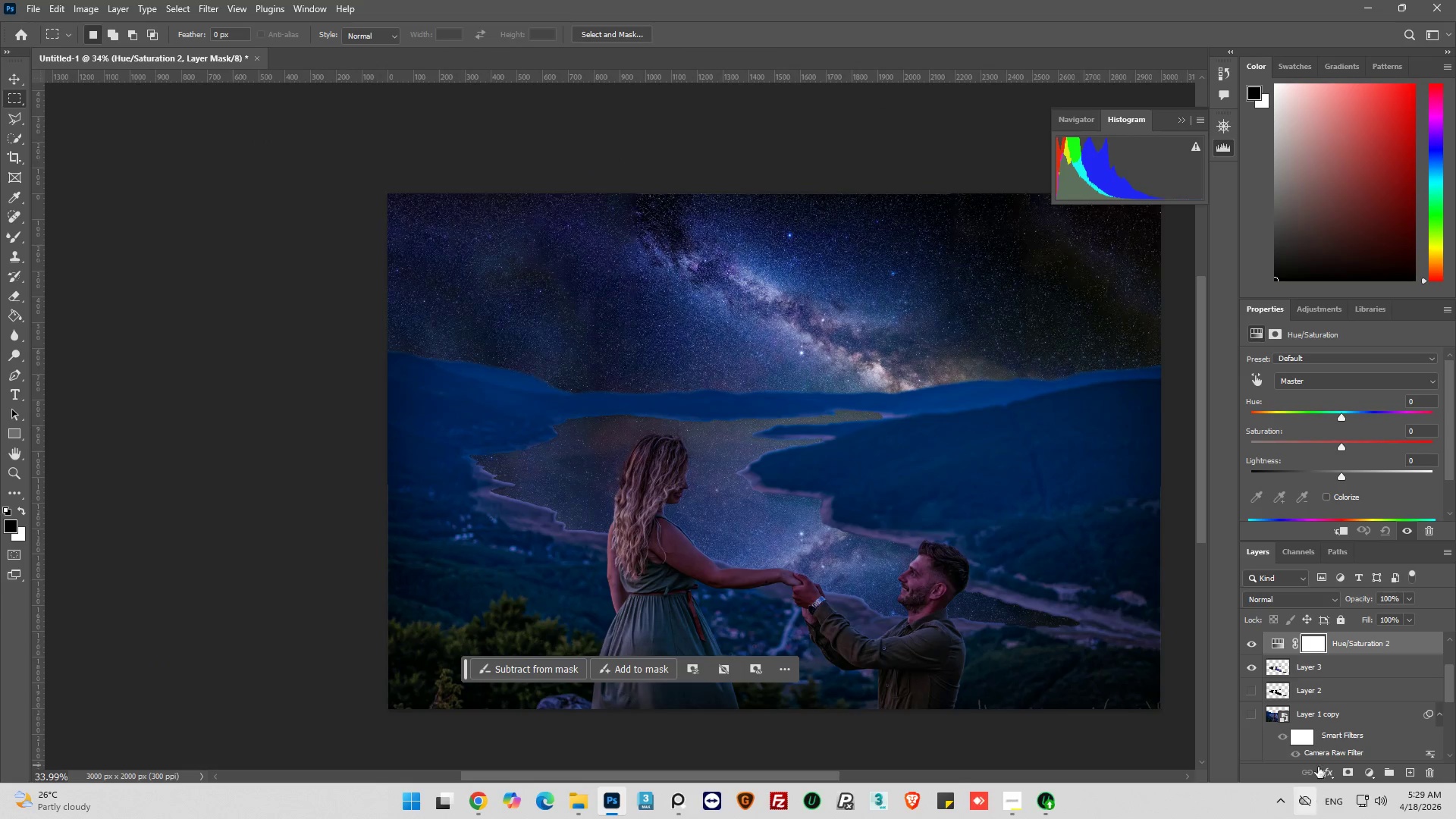 
scroll: coordinate [1301, 708], scroll_direction: down, amount: 33.0
 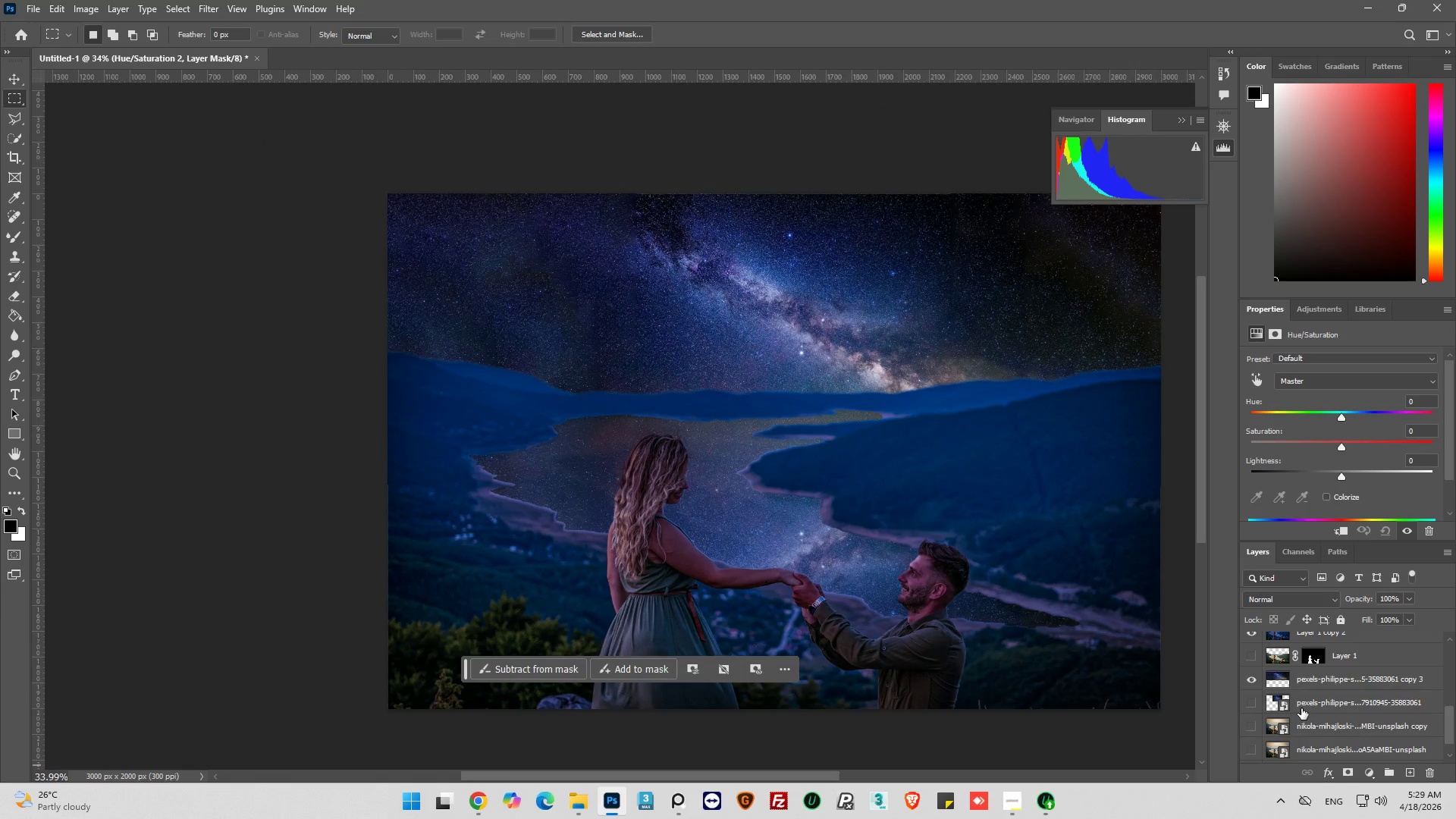 
scroll: coordinate [1301, 708], scroll_direction: up, amount: 3.0
 